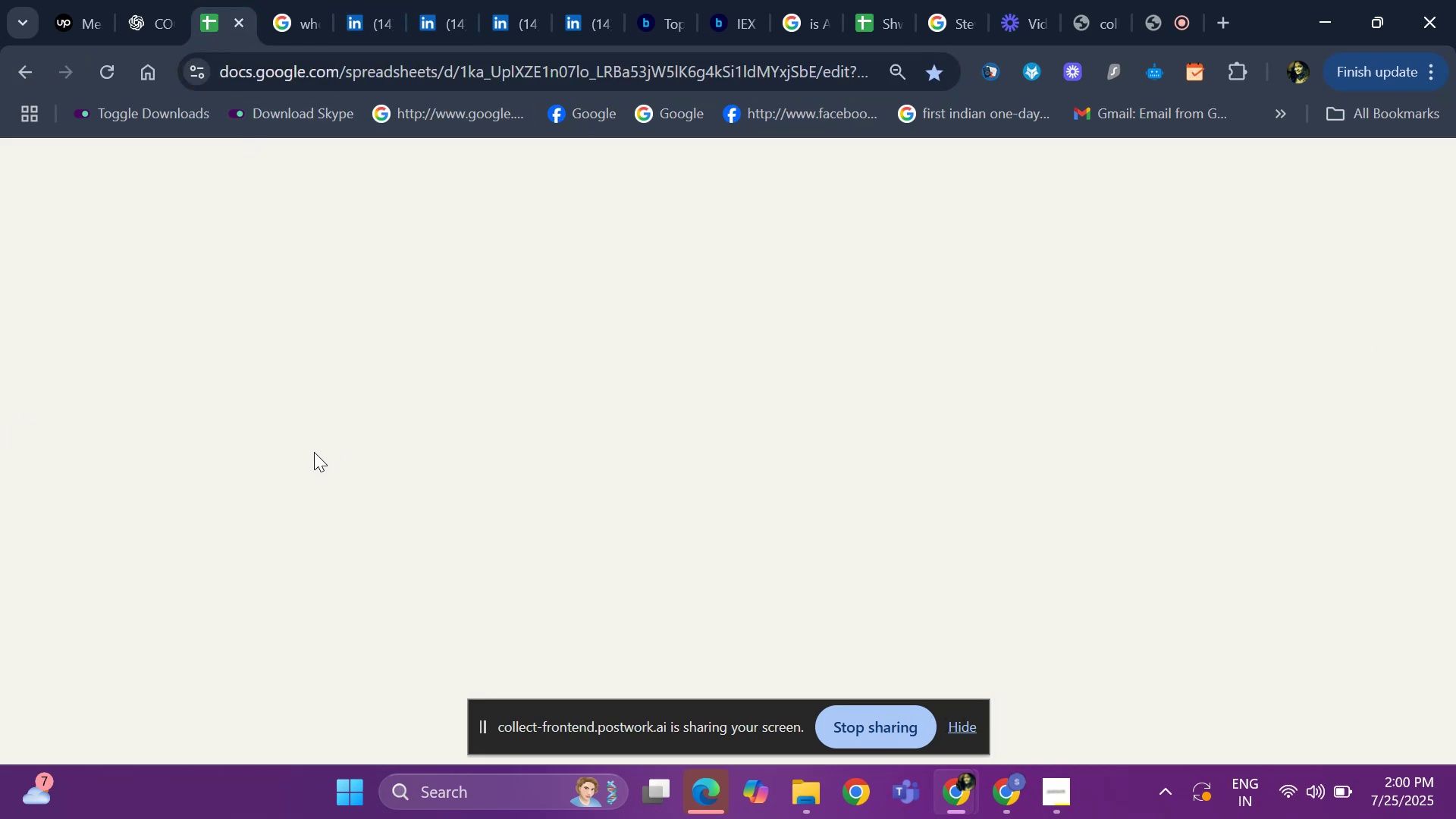 
scroll: coordinate [299, 463], scroll_direction: up, amount: 3.0
 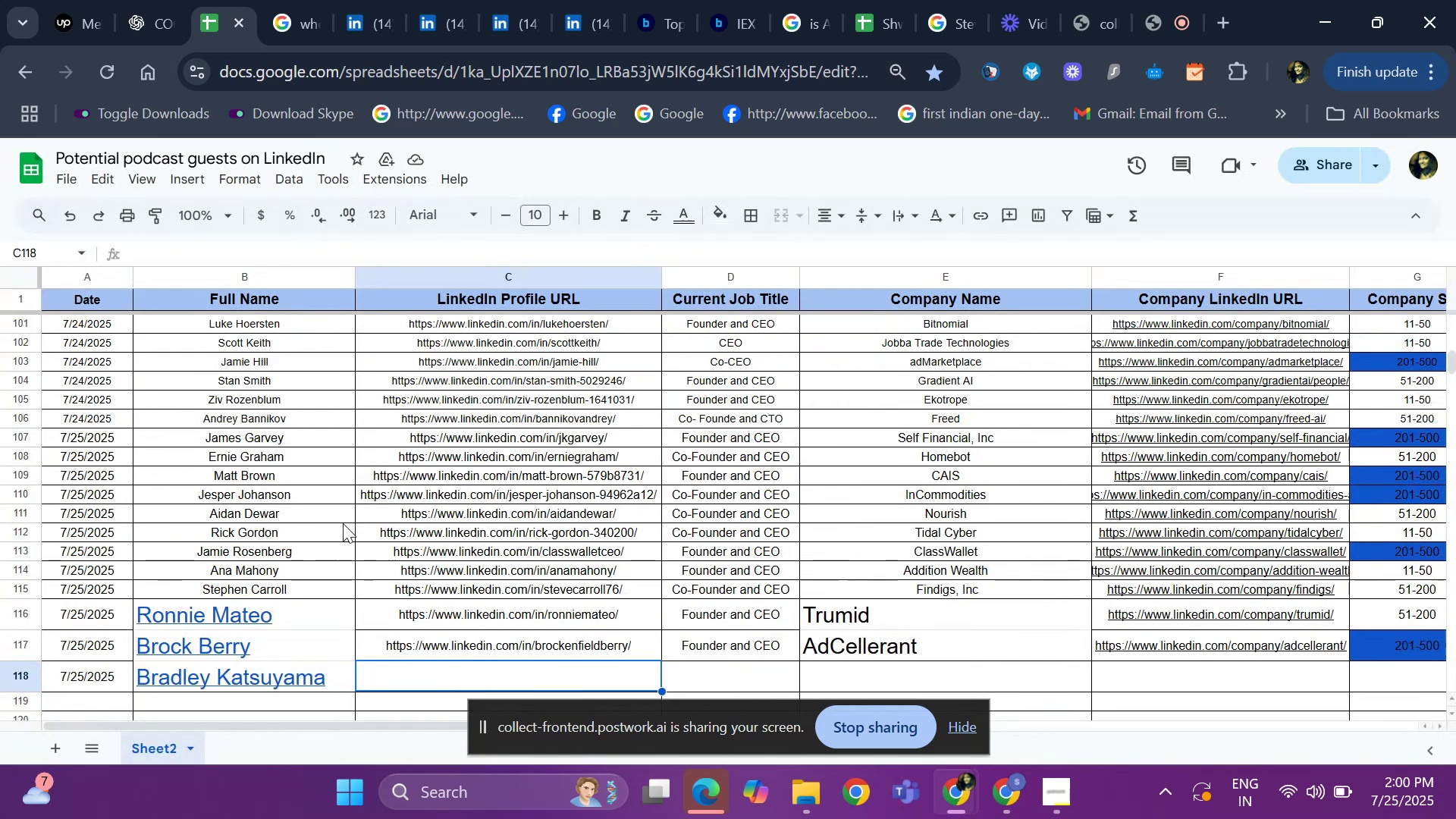 
key(Control+V)
 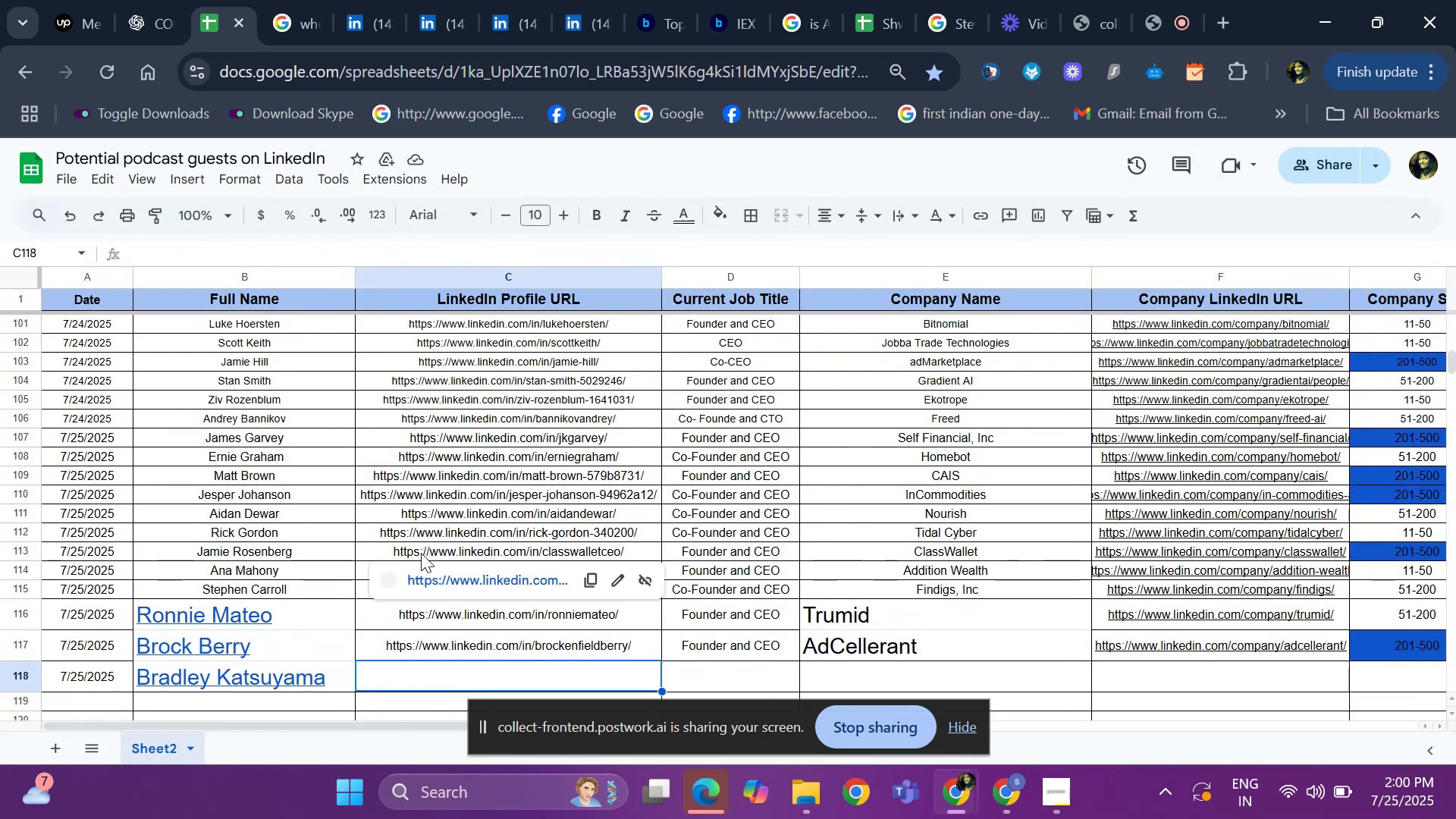 
scroll: coordinate [461, 557], scroll_direction: down, amount: 2.0
 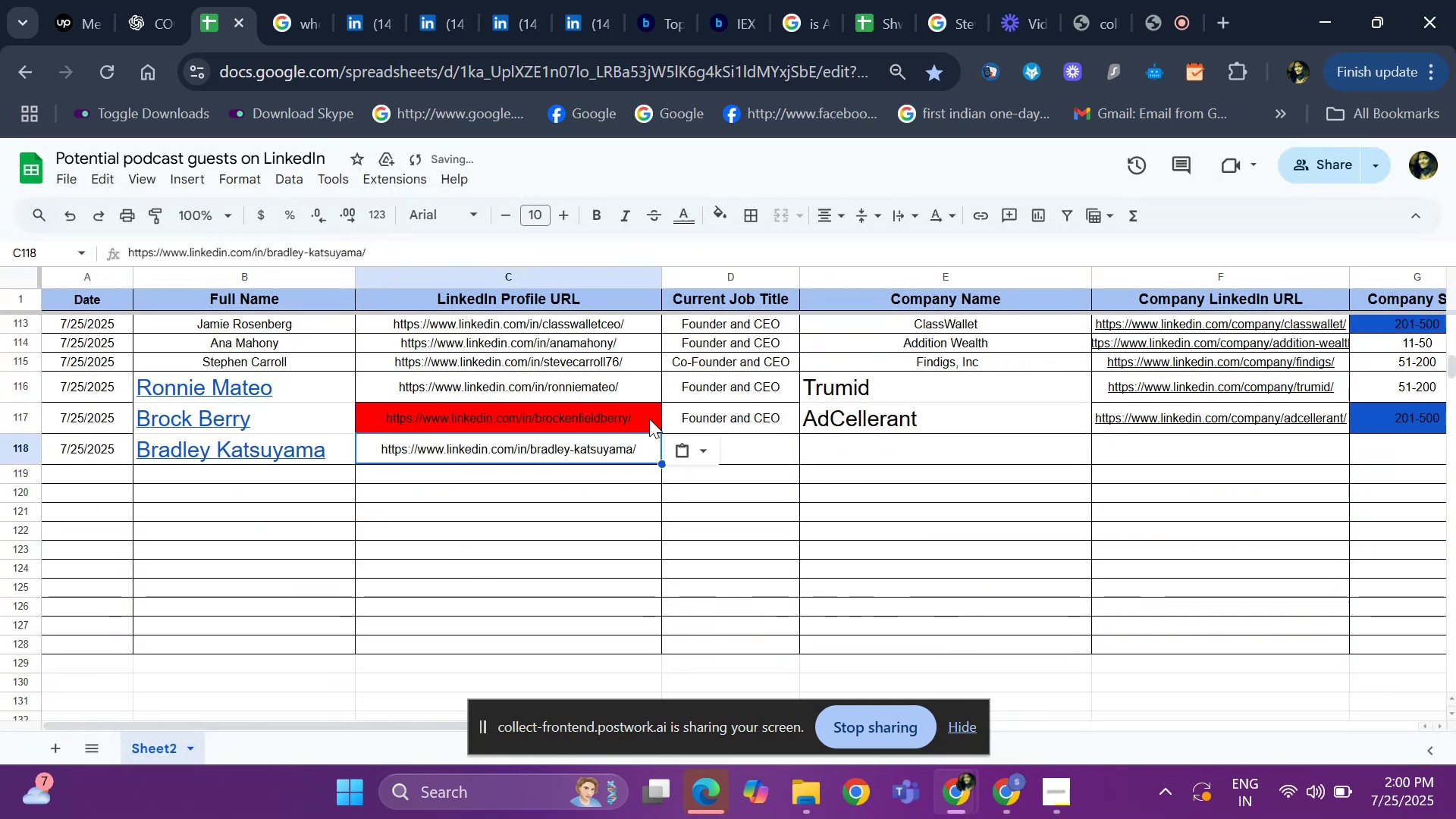 
left_click([611, 390])
 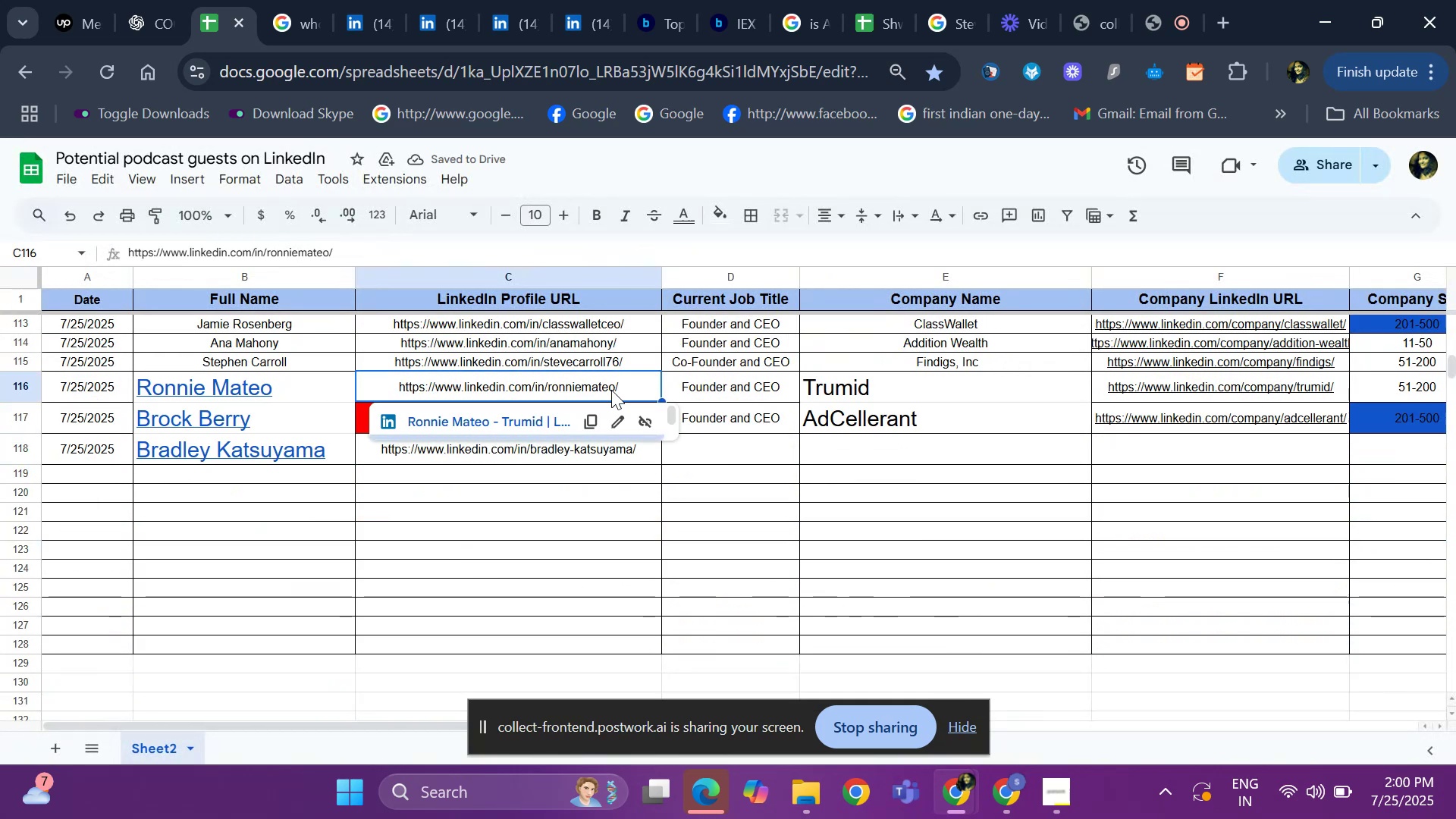 
mouse_move([610, 390])
 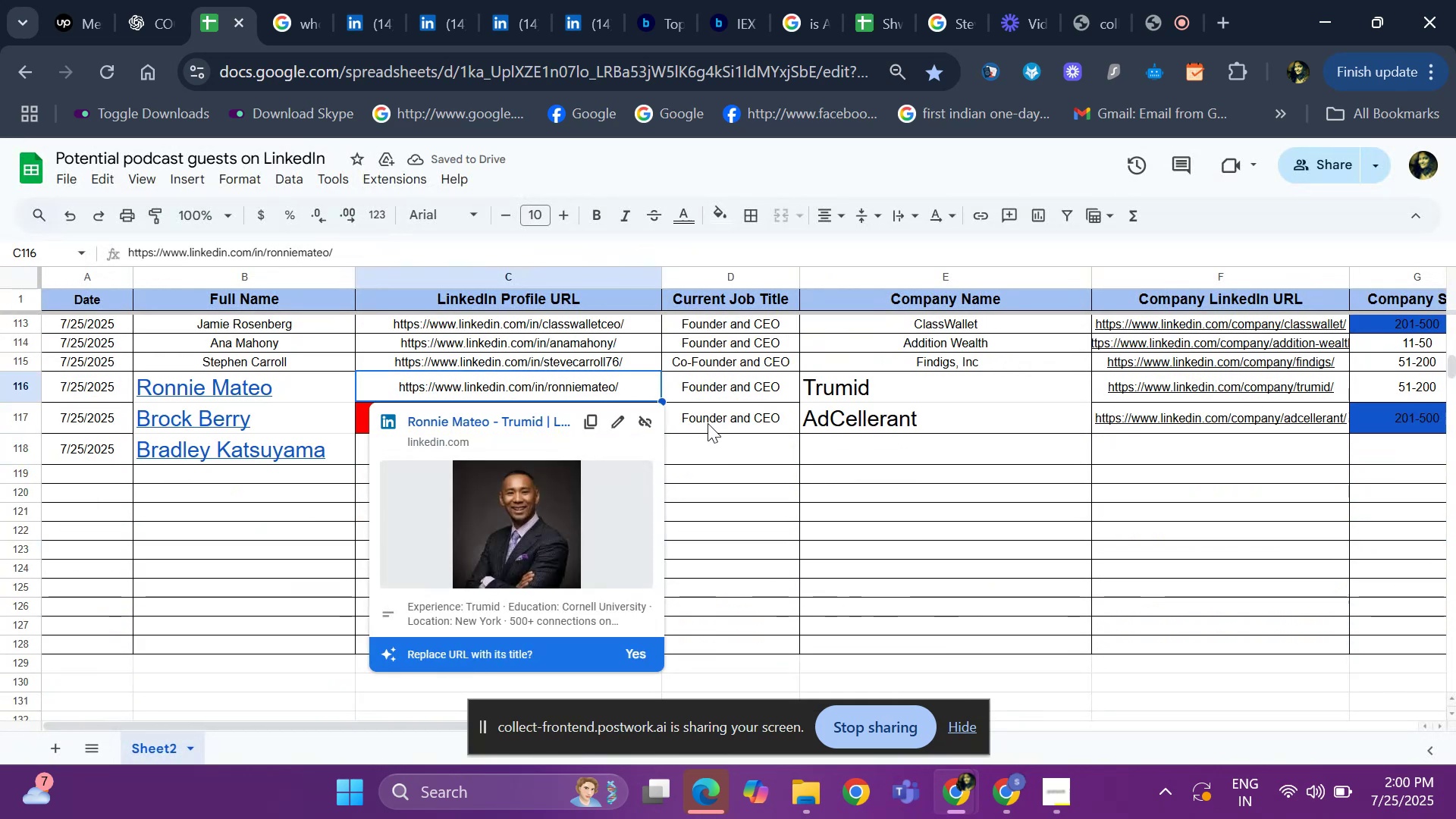 
left_click([710, 440])
 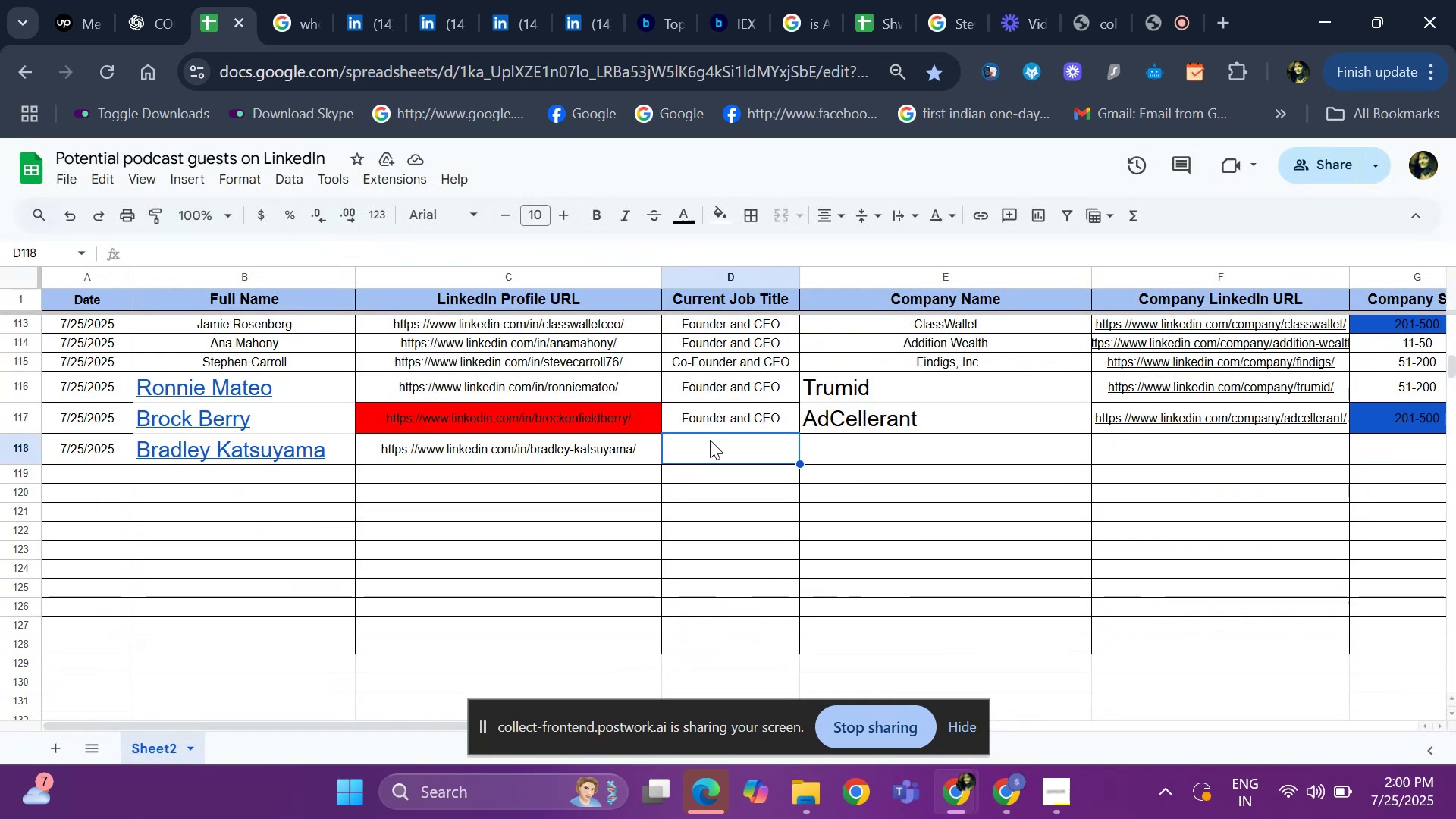 
type(co)
key(Backspace)
key(Backspace)
type(co)
key(Backspace)
key(Backspace)
key(Backspace)
 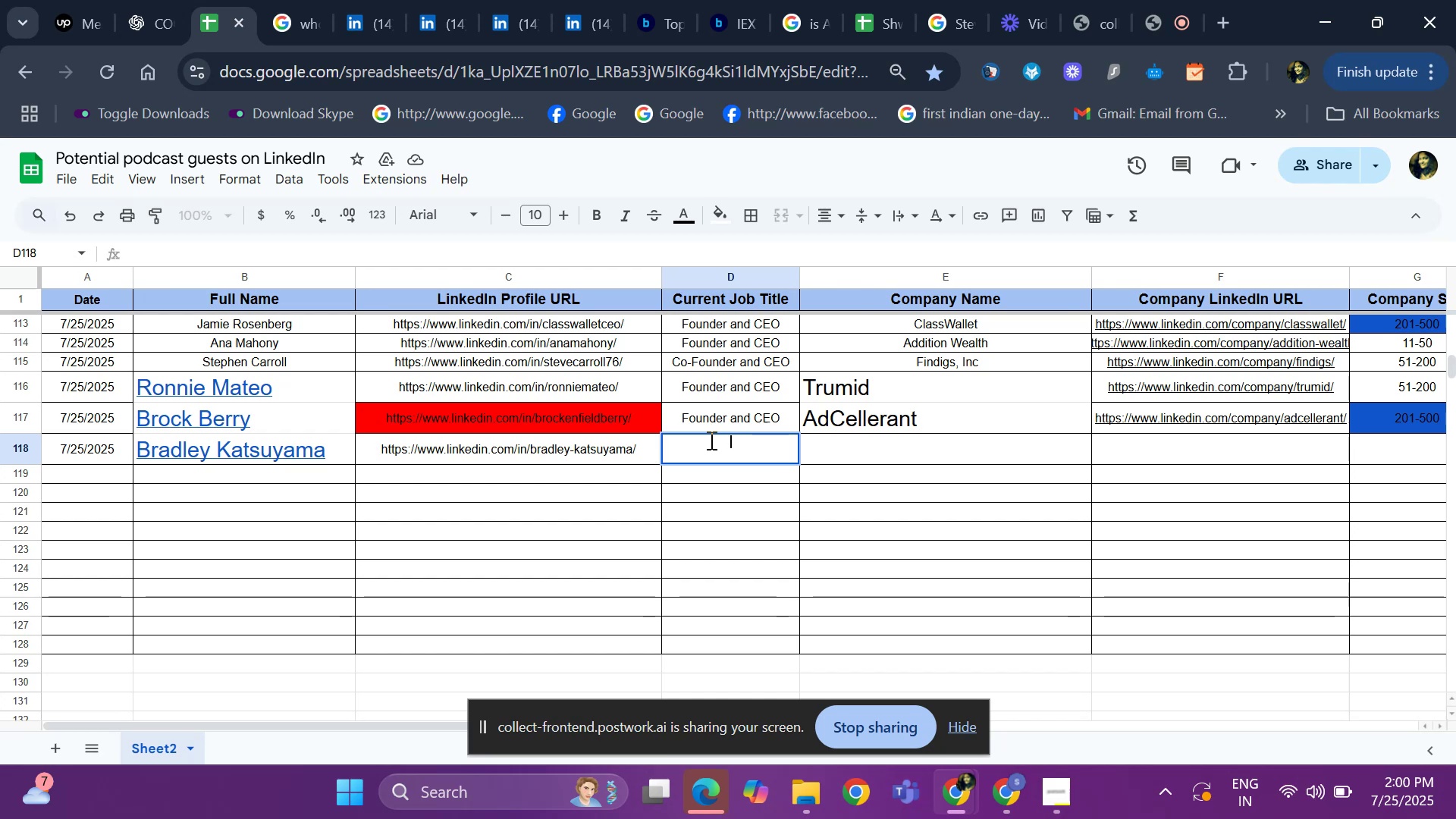 
left_click([755, 364])
 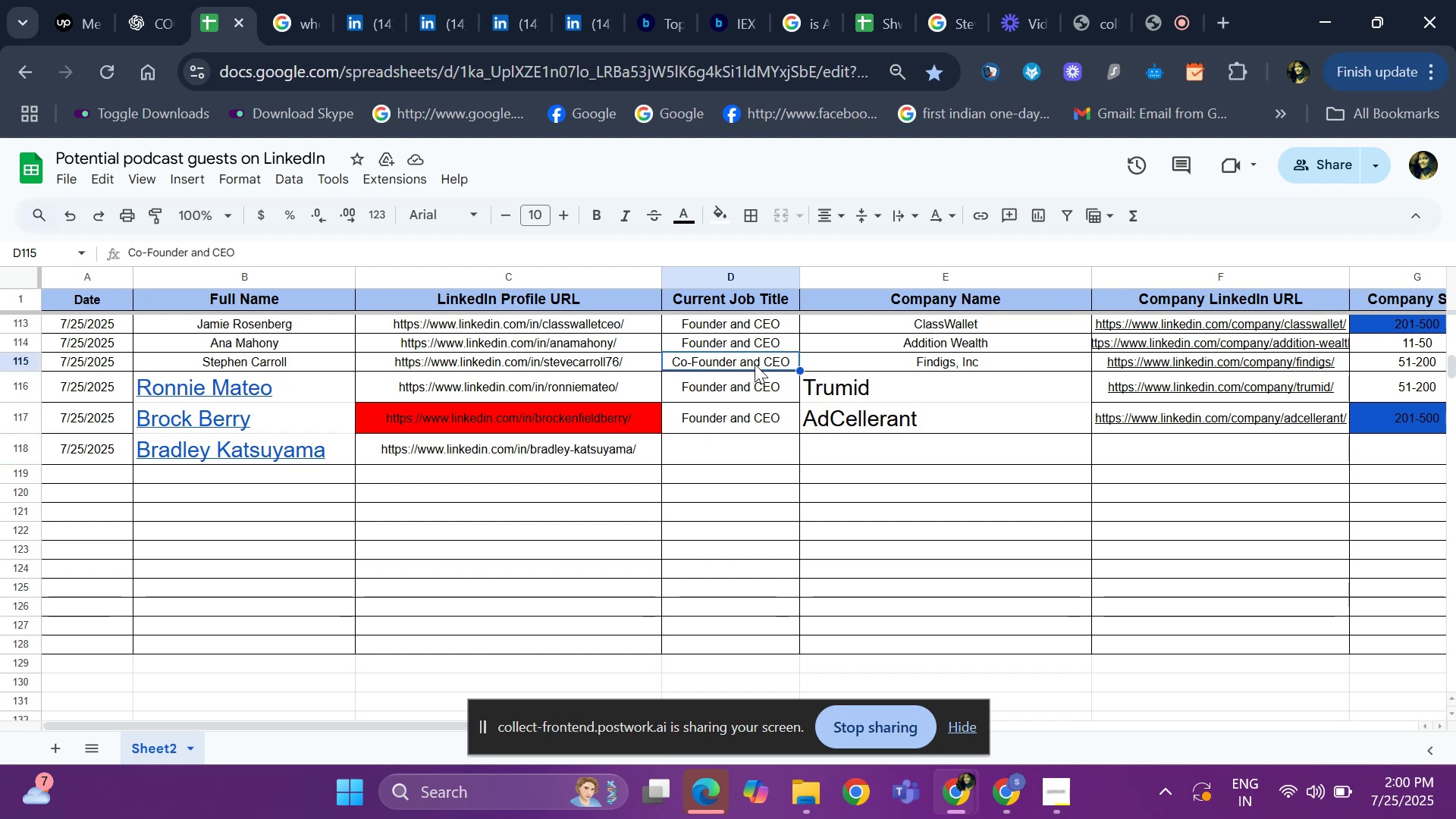 
key(Control+ControlLeft)
 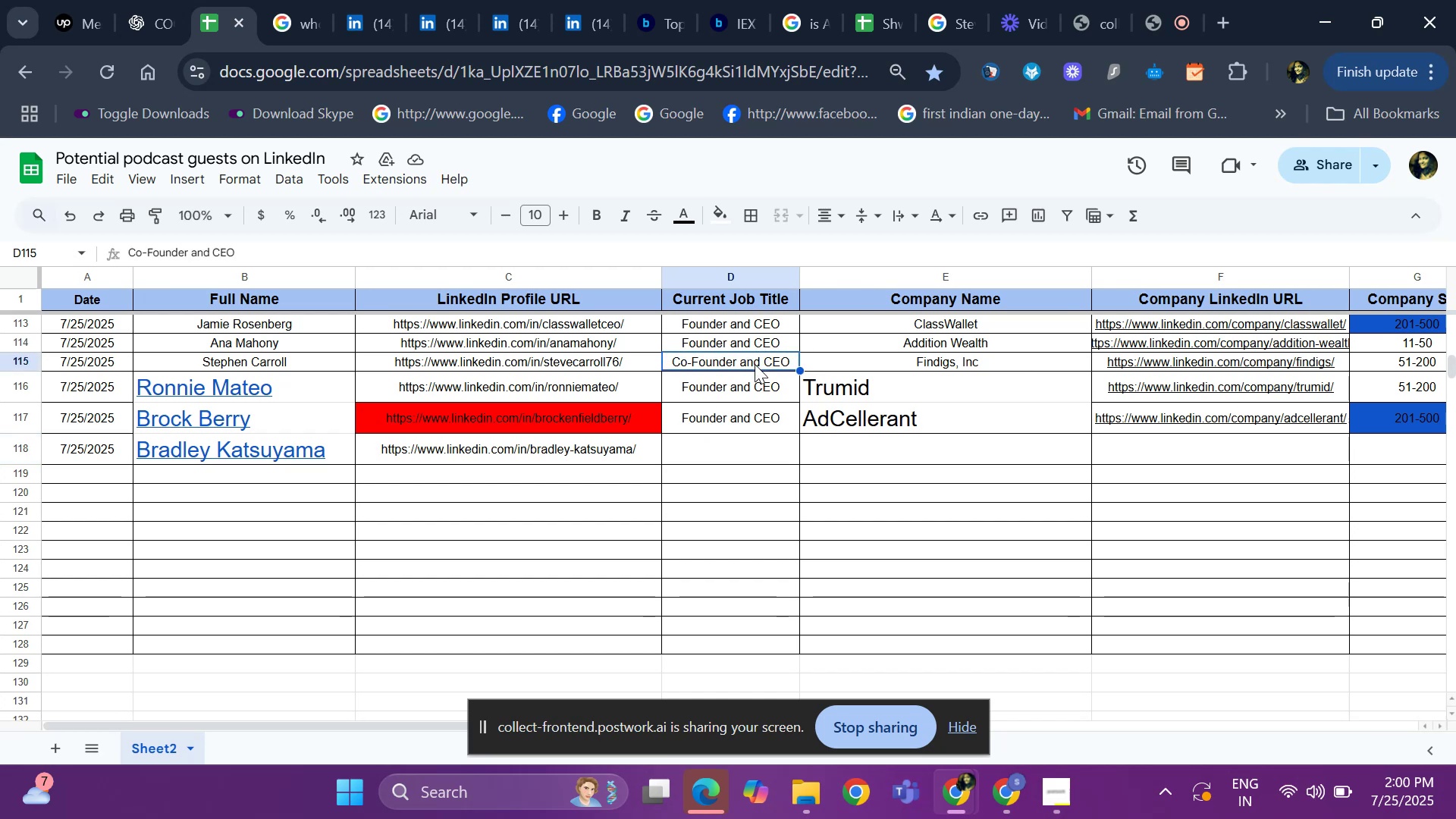 
key(Control+C)
 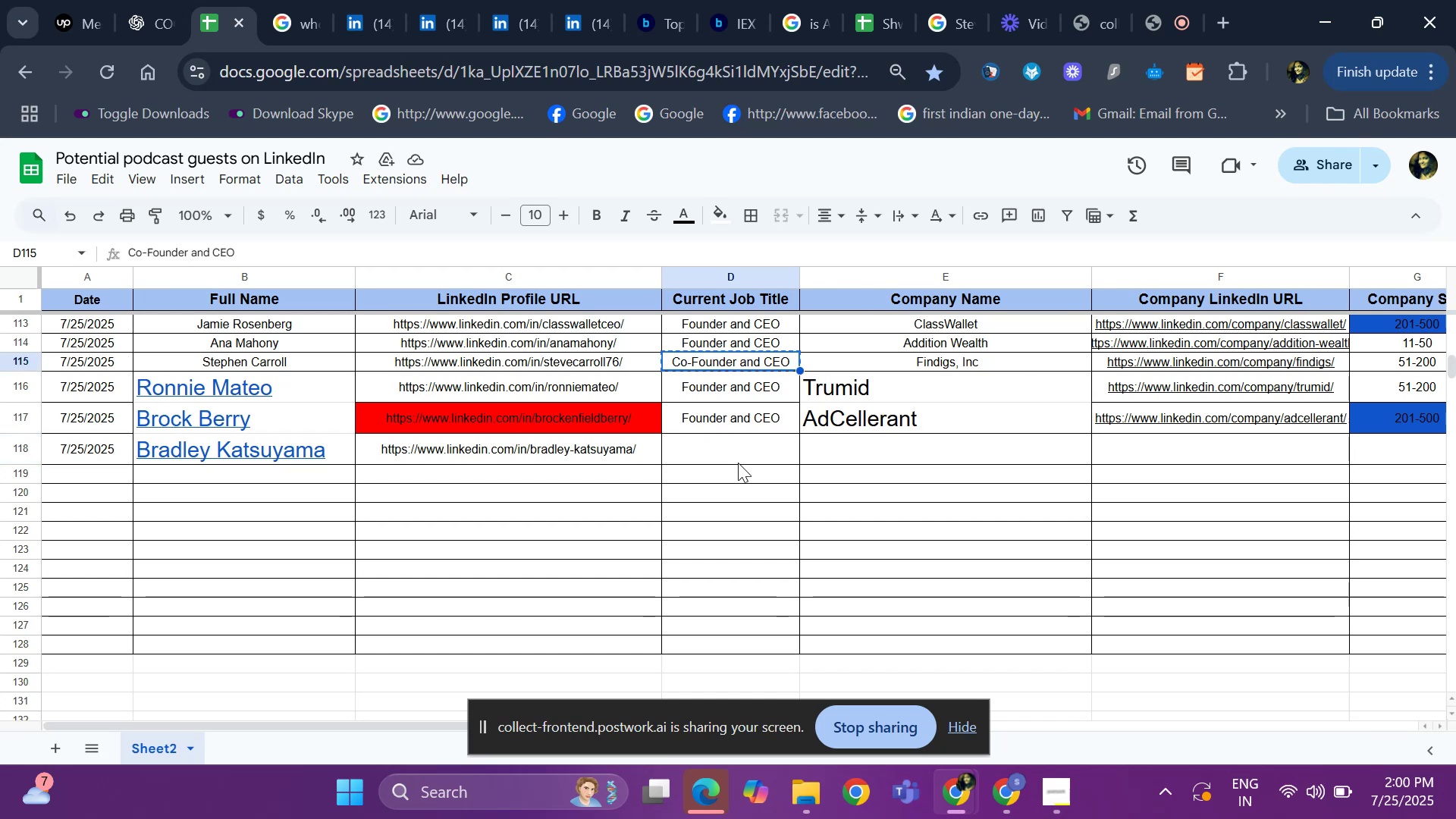 
left_click([738, 460])
 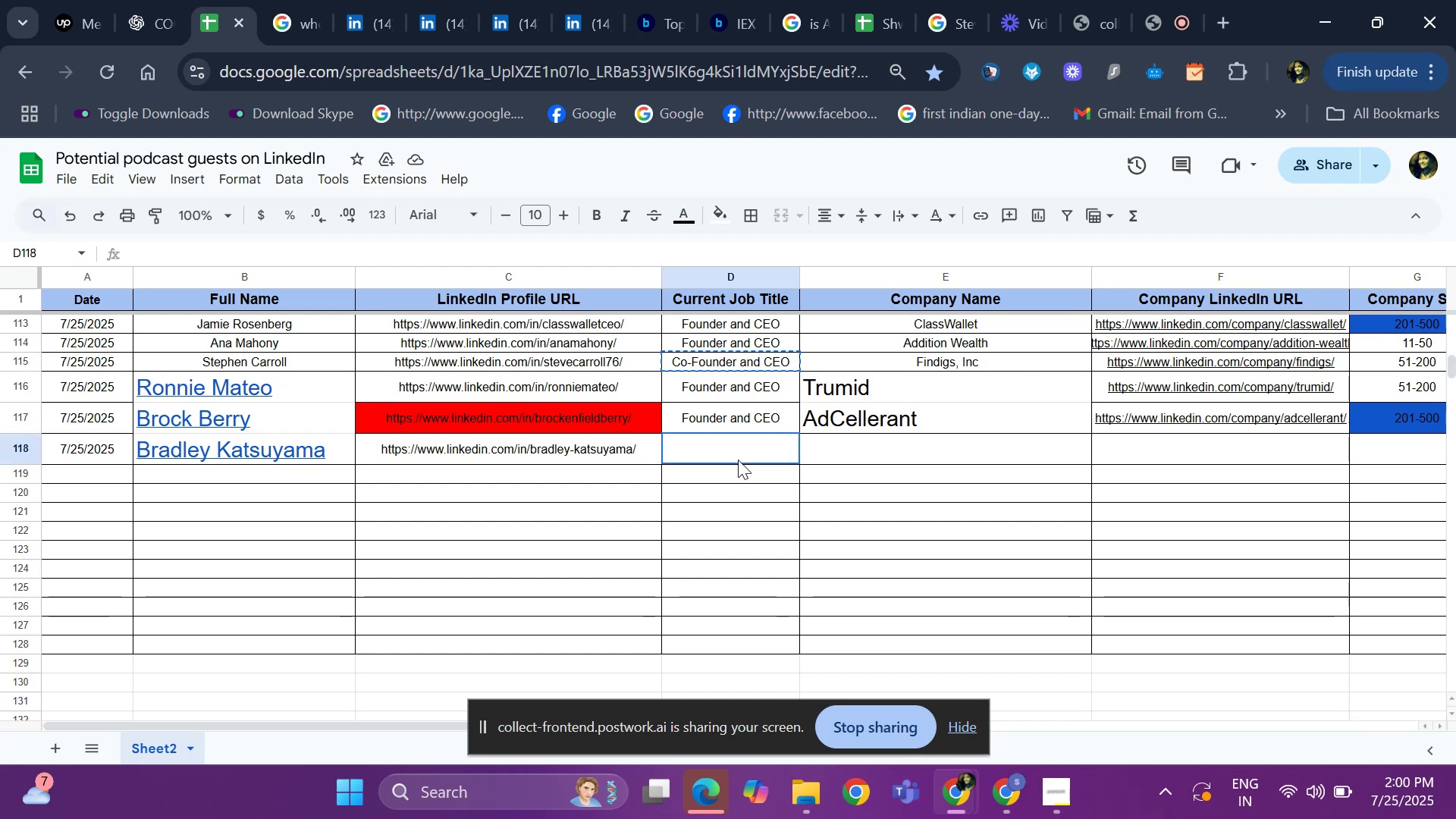 
key(Control+V)
 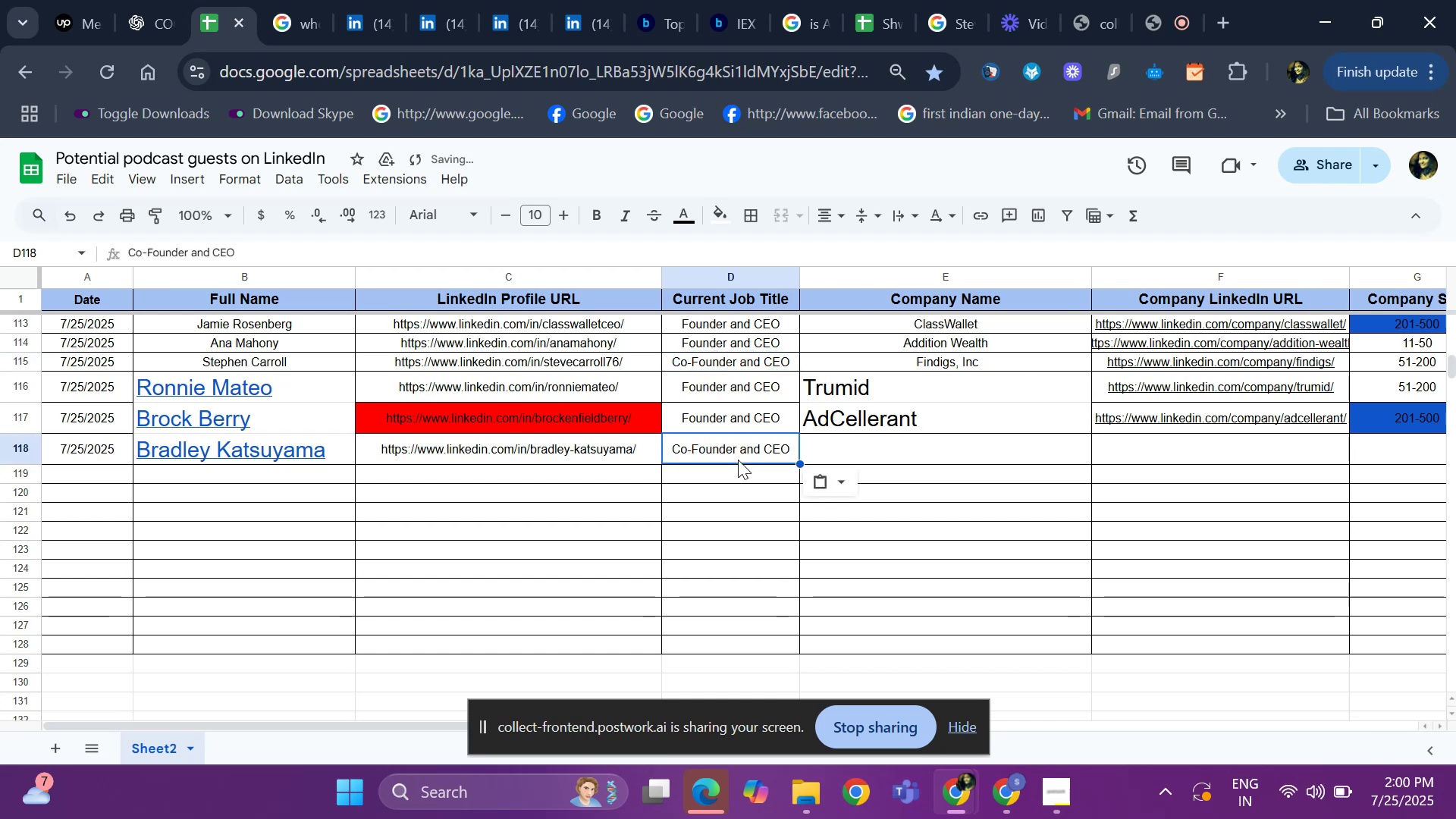 
key(ArrowRight)
 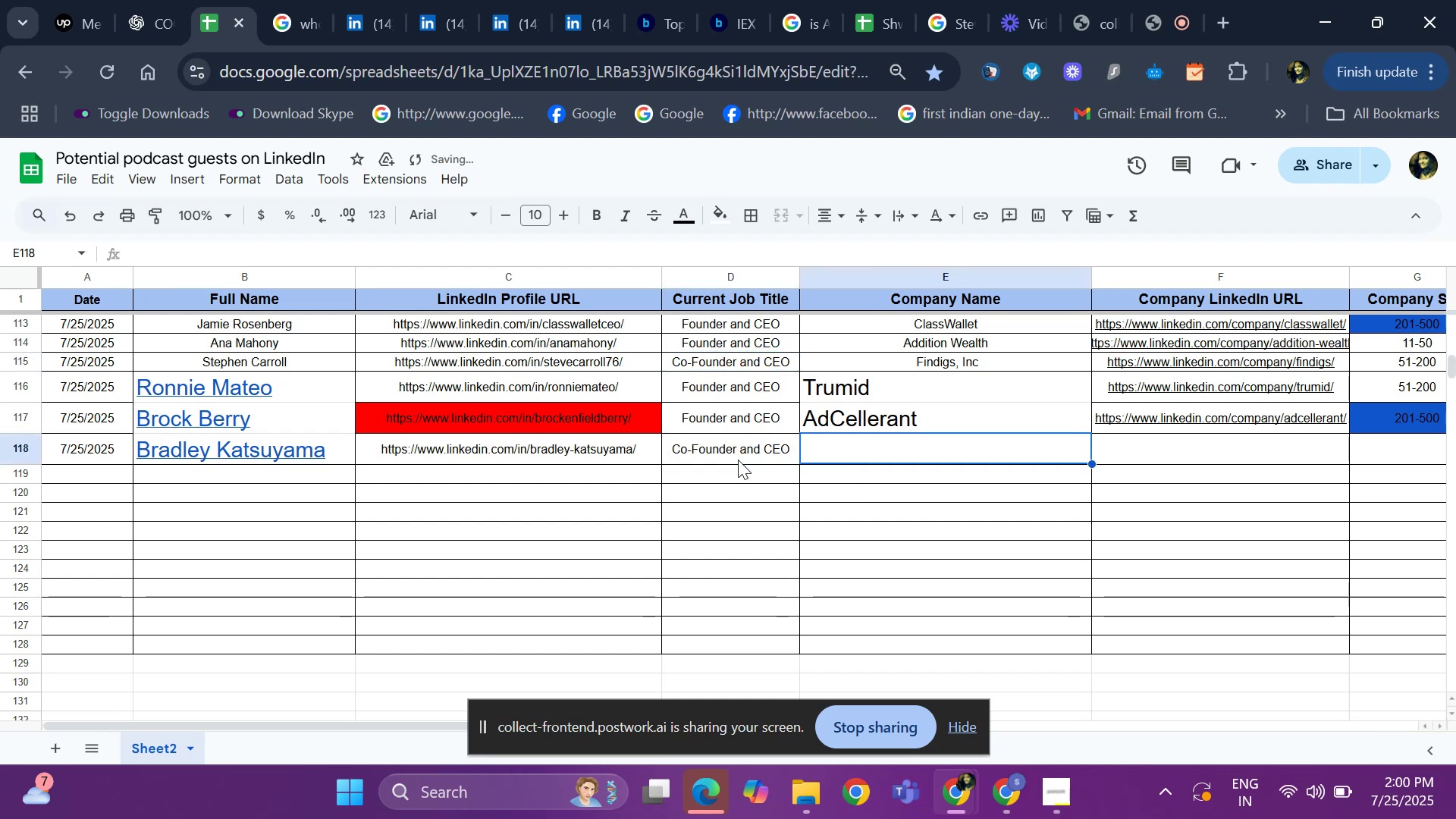 
key(Meta+V)
 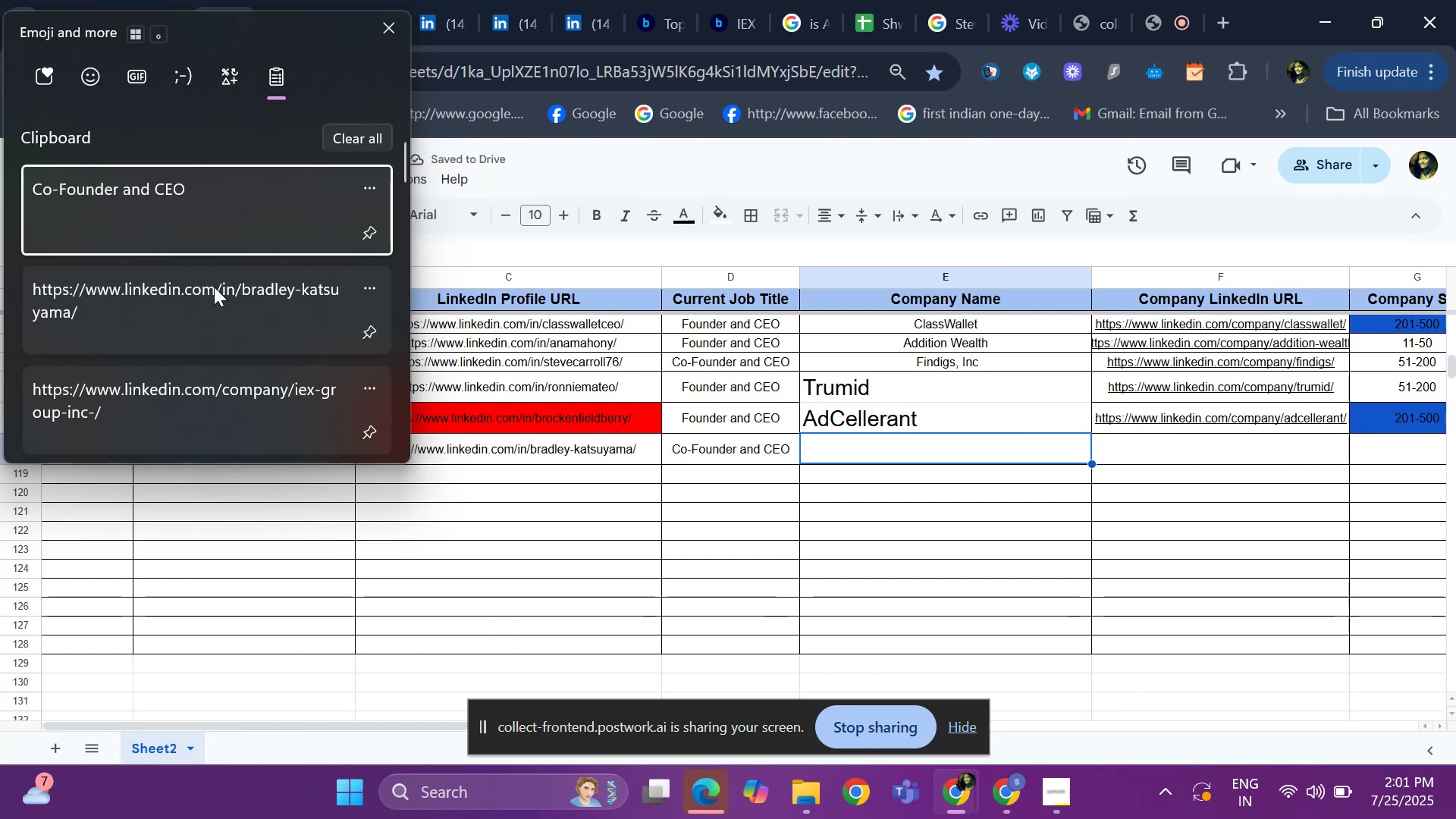 
scroll: coordinate [214, 287], scroll_direction: down, amount: 3.0
 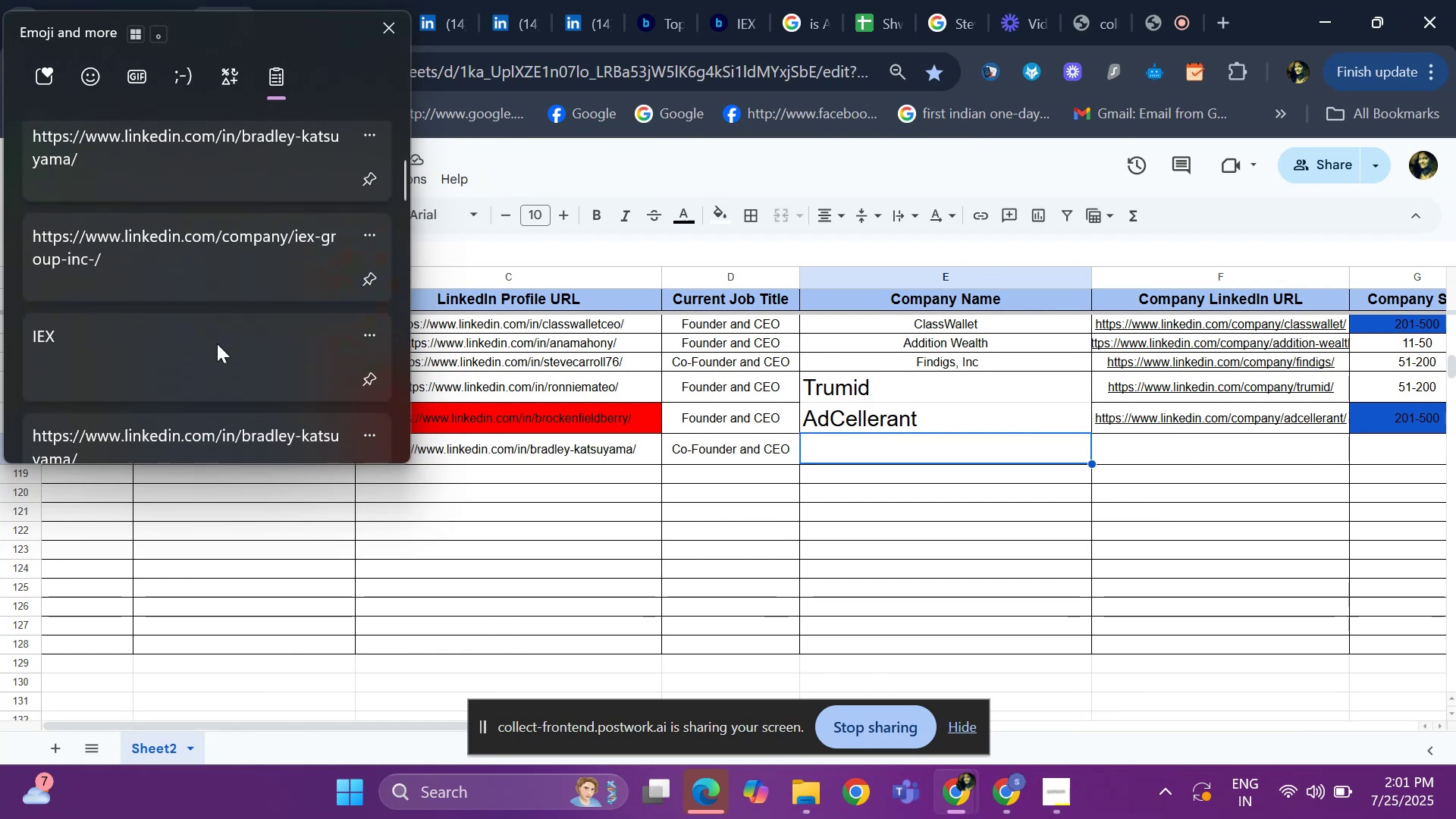 
left_click([221, 352])
 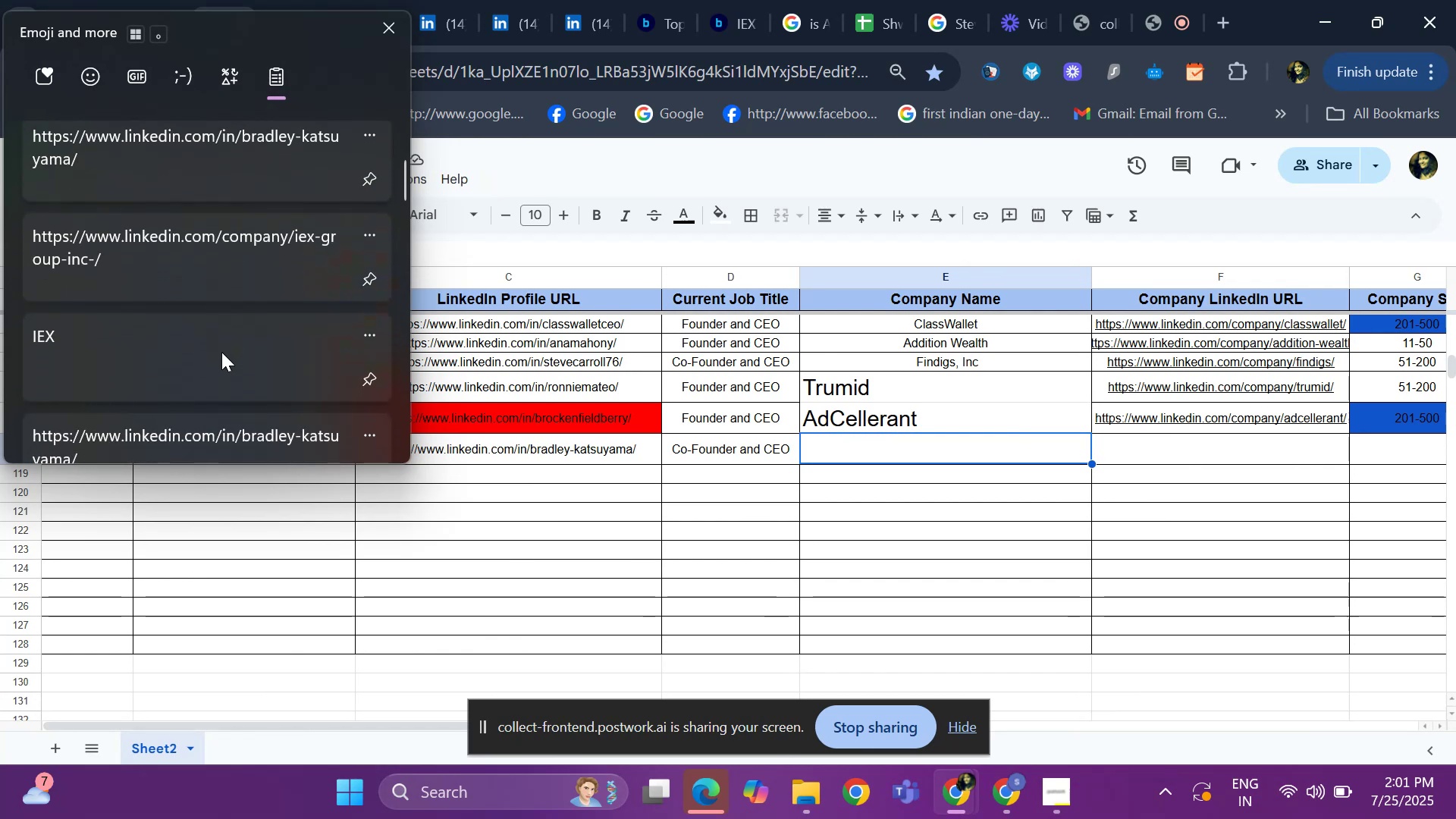 
key(Control+ControlLeft)
 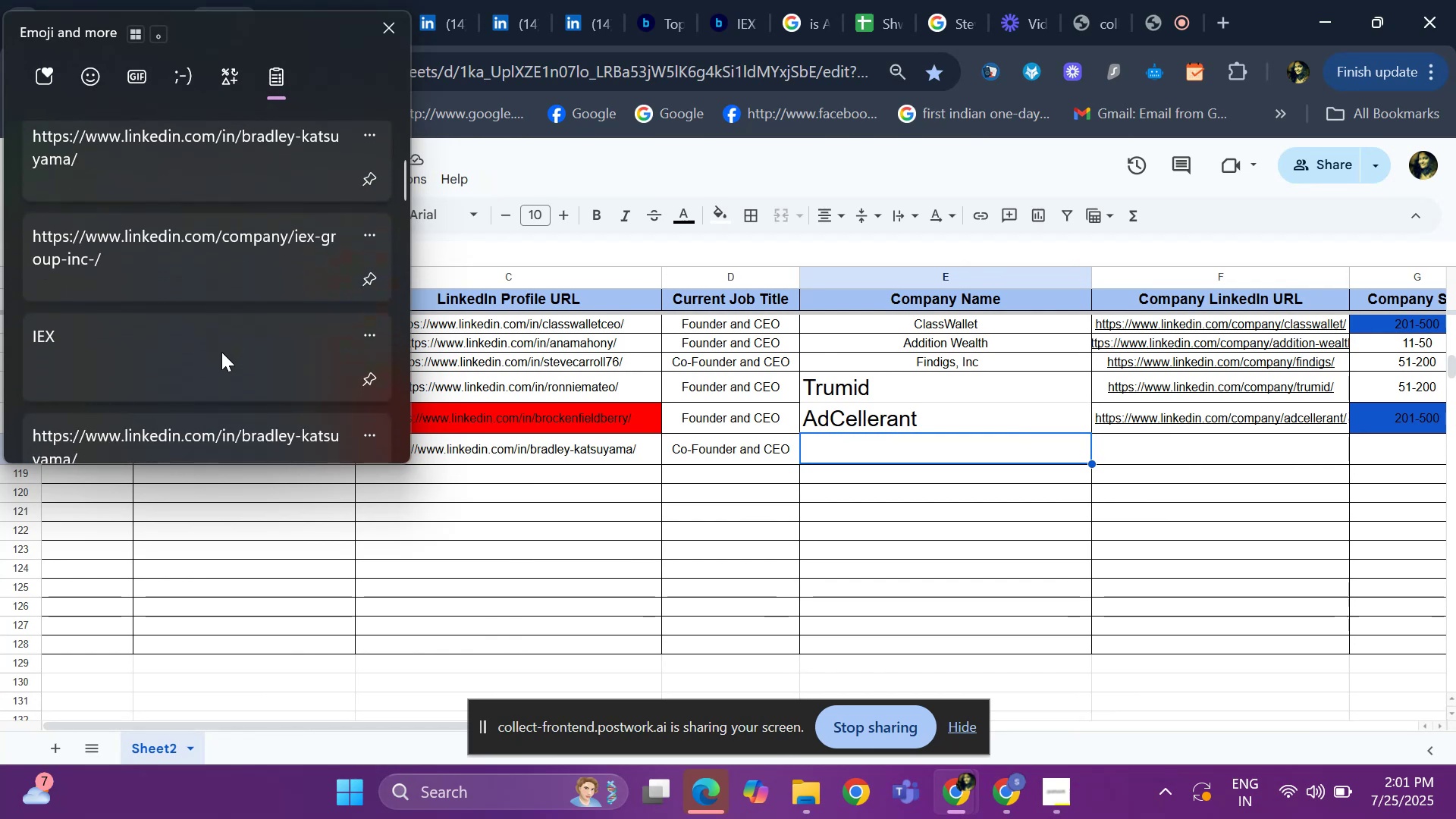 
key(Control+V)
 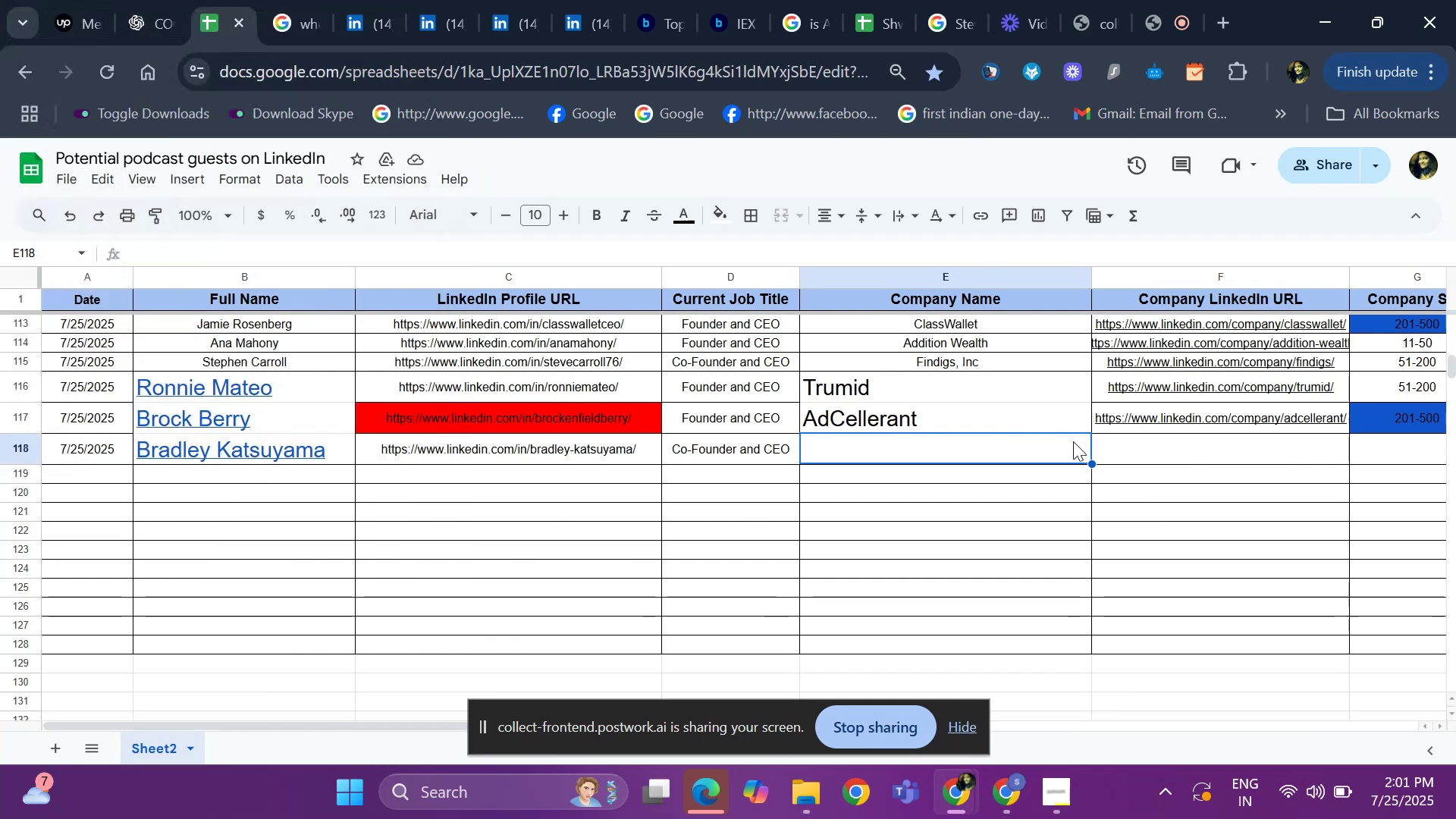 
left_click([1151, 453])
 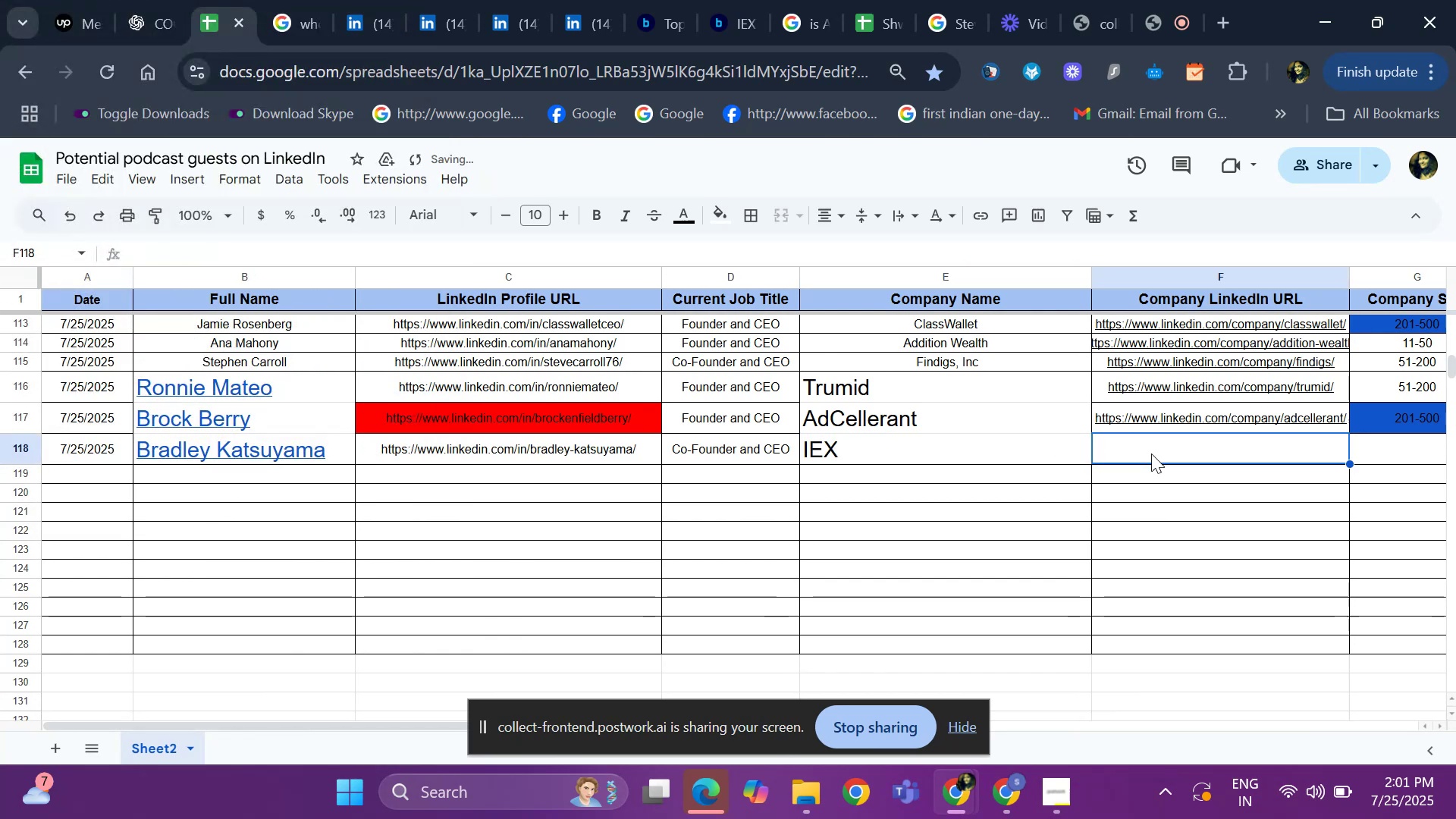 
key(Meta+V)
 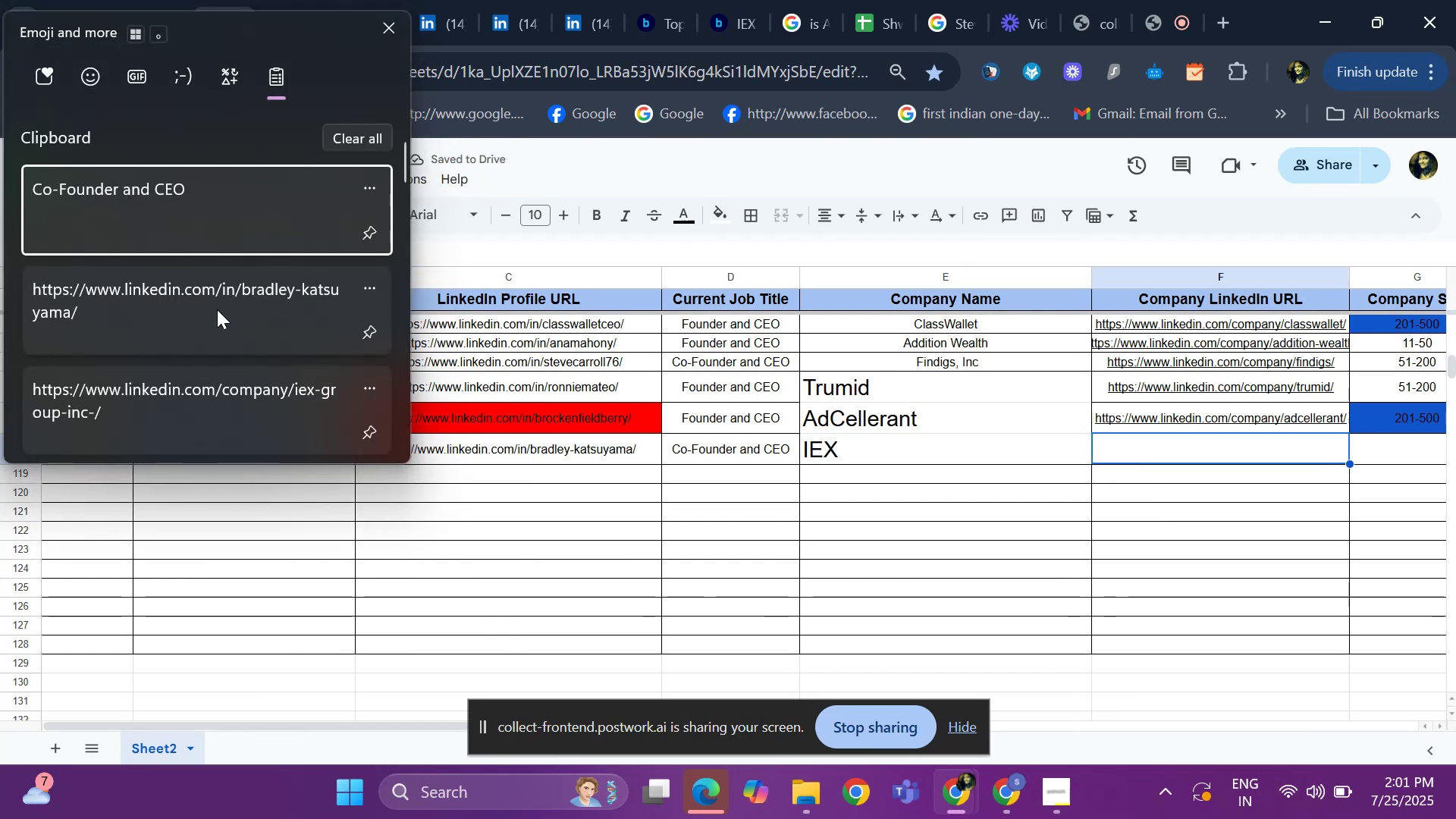 
scroll: coordinate [221, 315], scroll_direction: down, amount: 1.0
 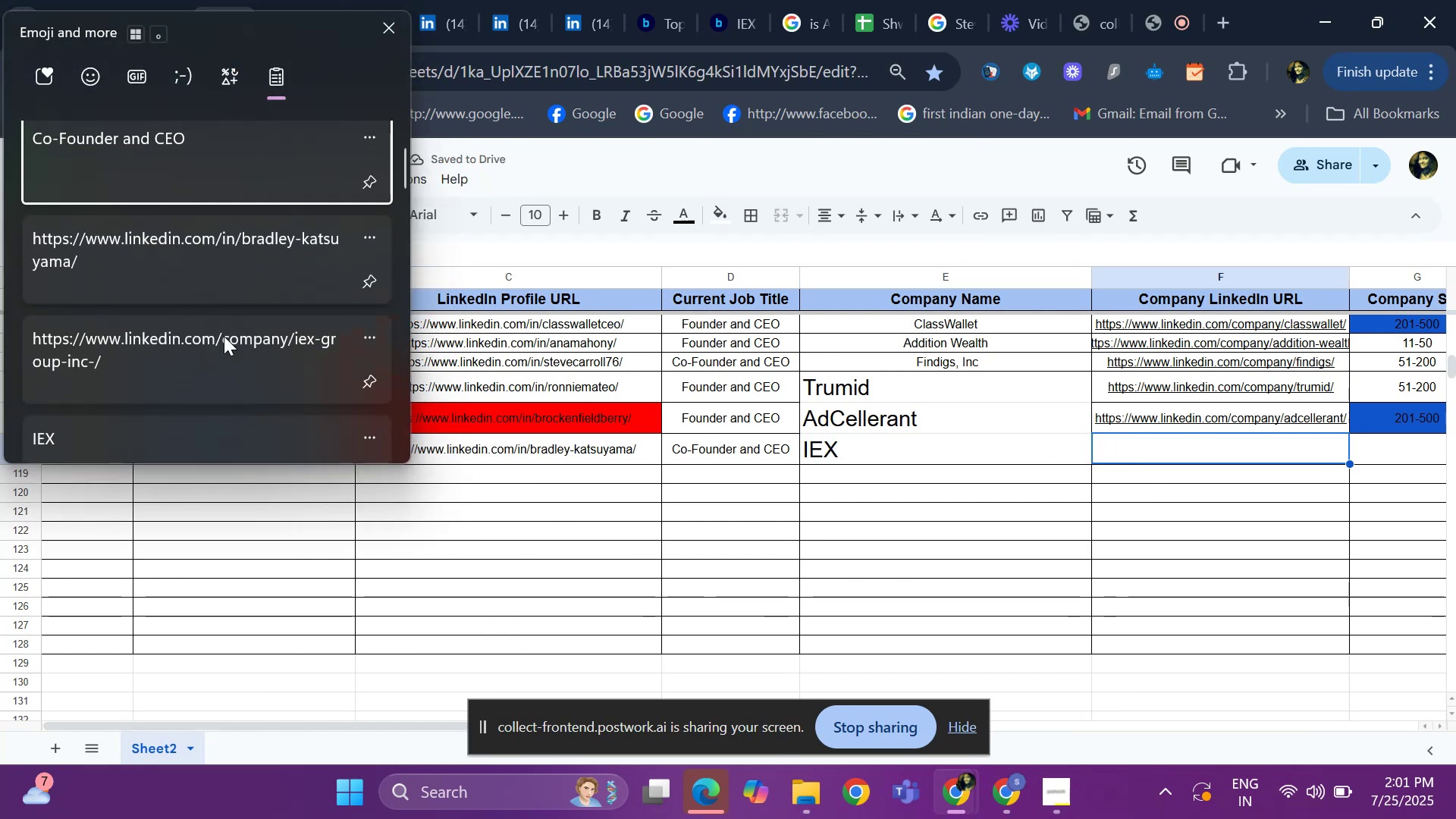 
key(Control+ControlLeft)
 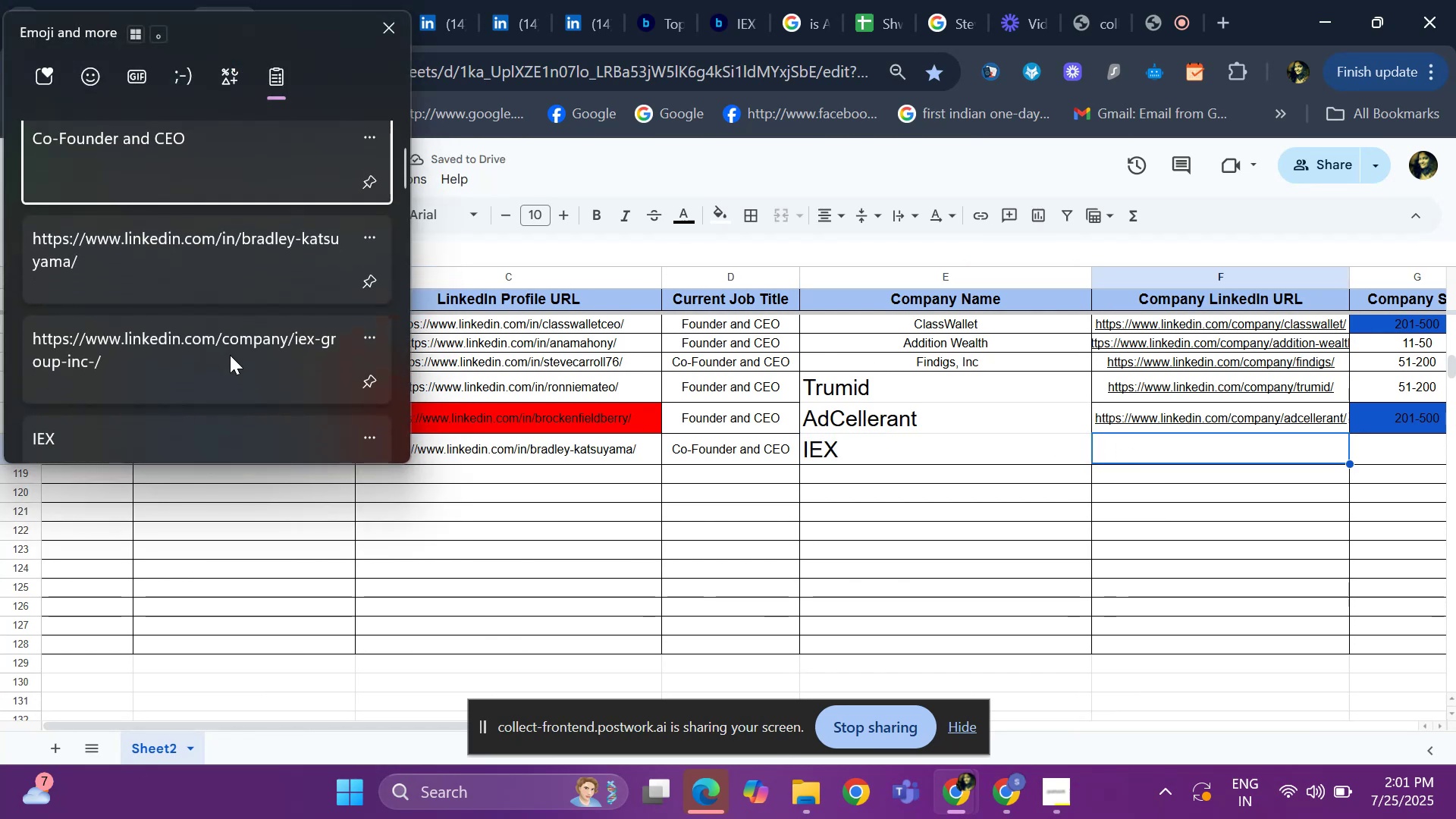 
key(Control+V)
 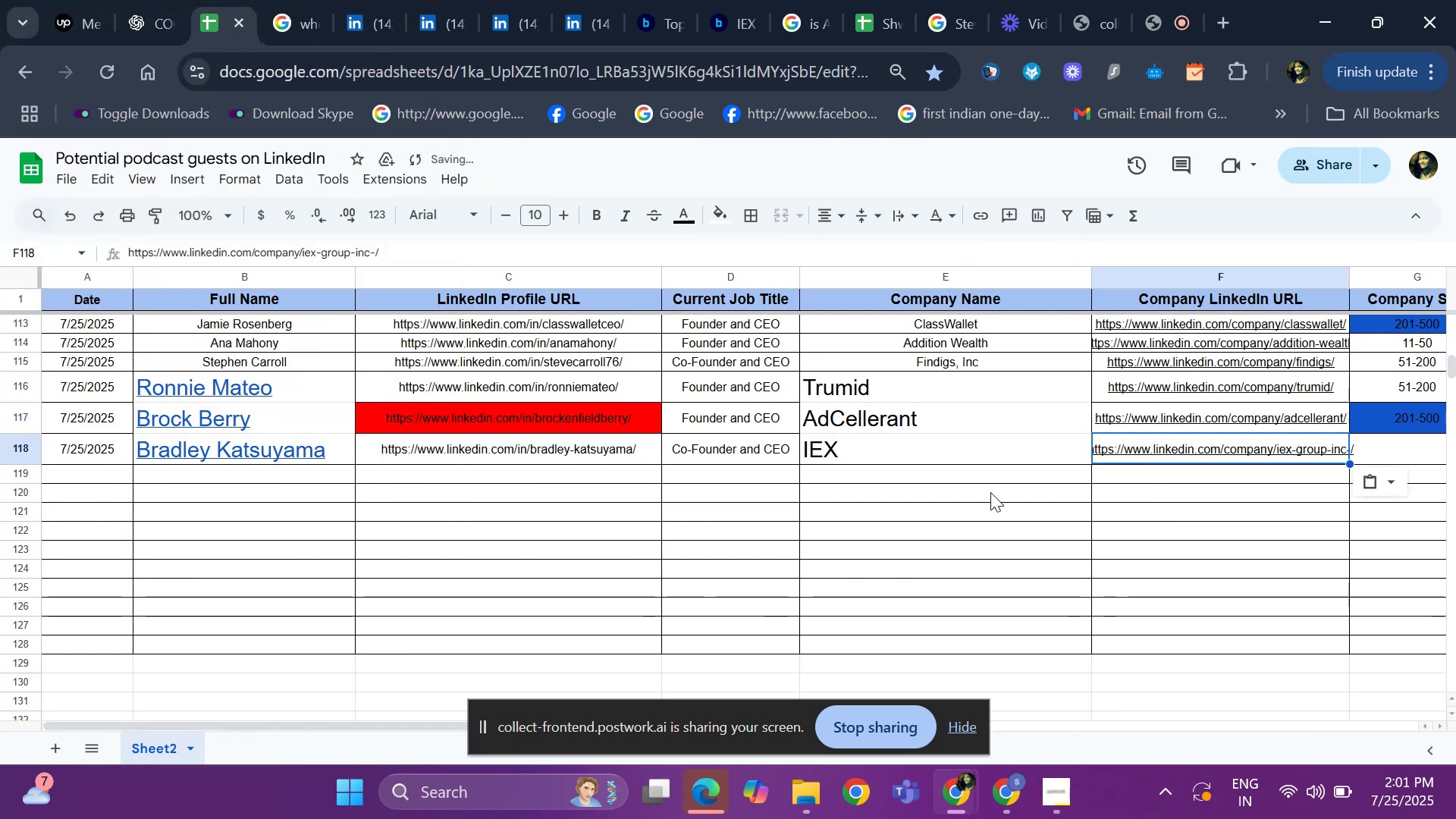 
key(ArrowRight)
 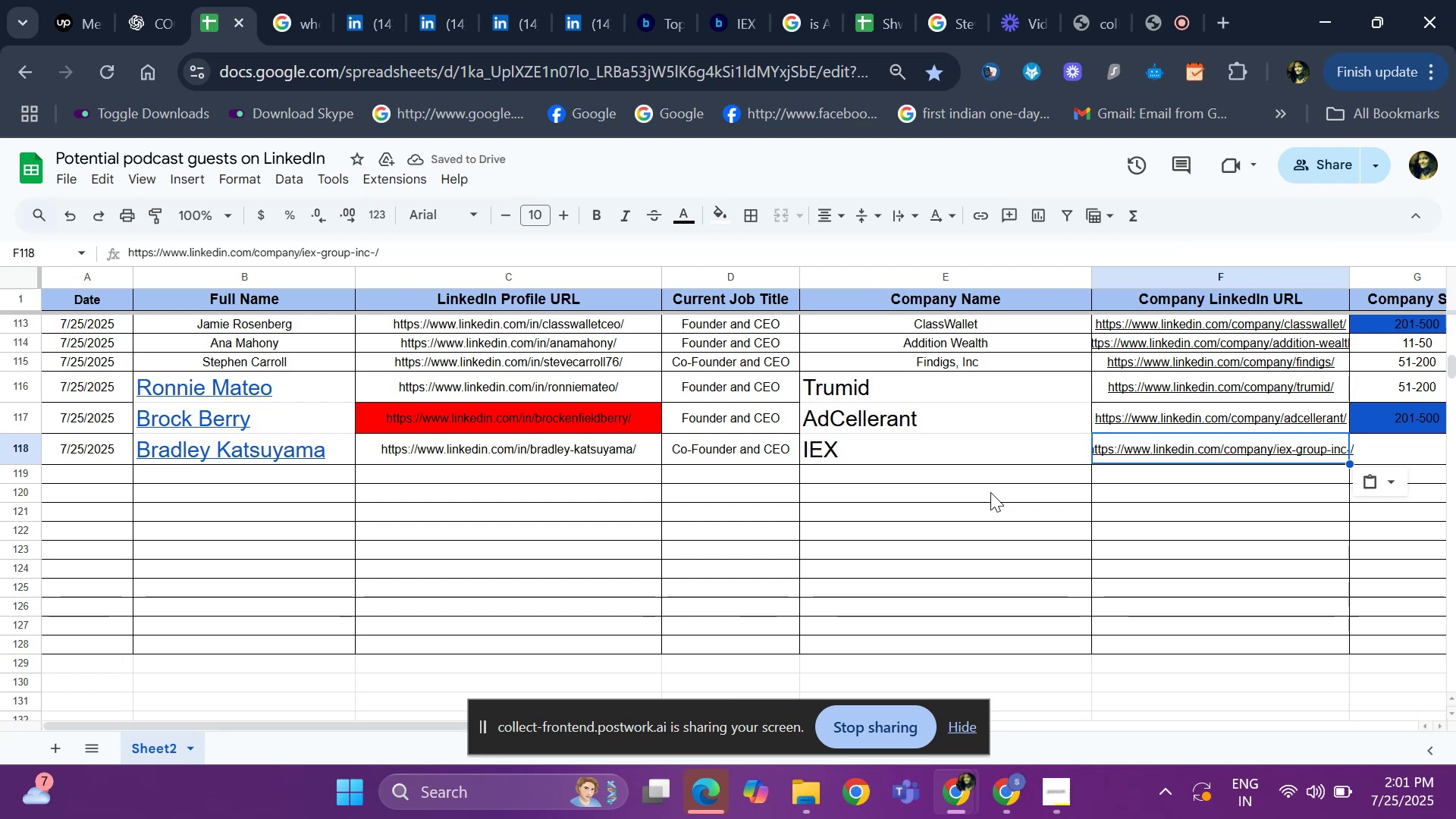 
key(ArrowRight)
 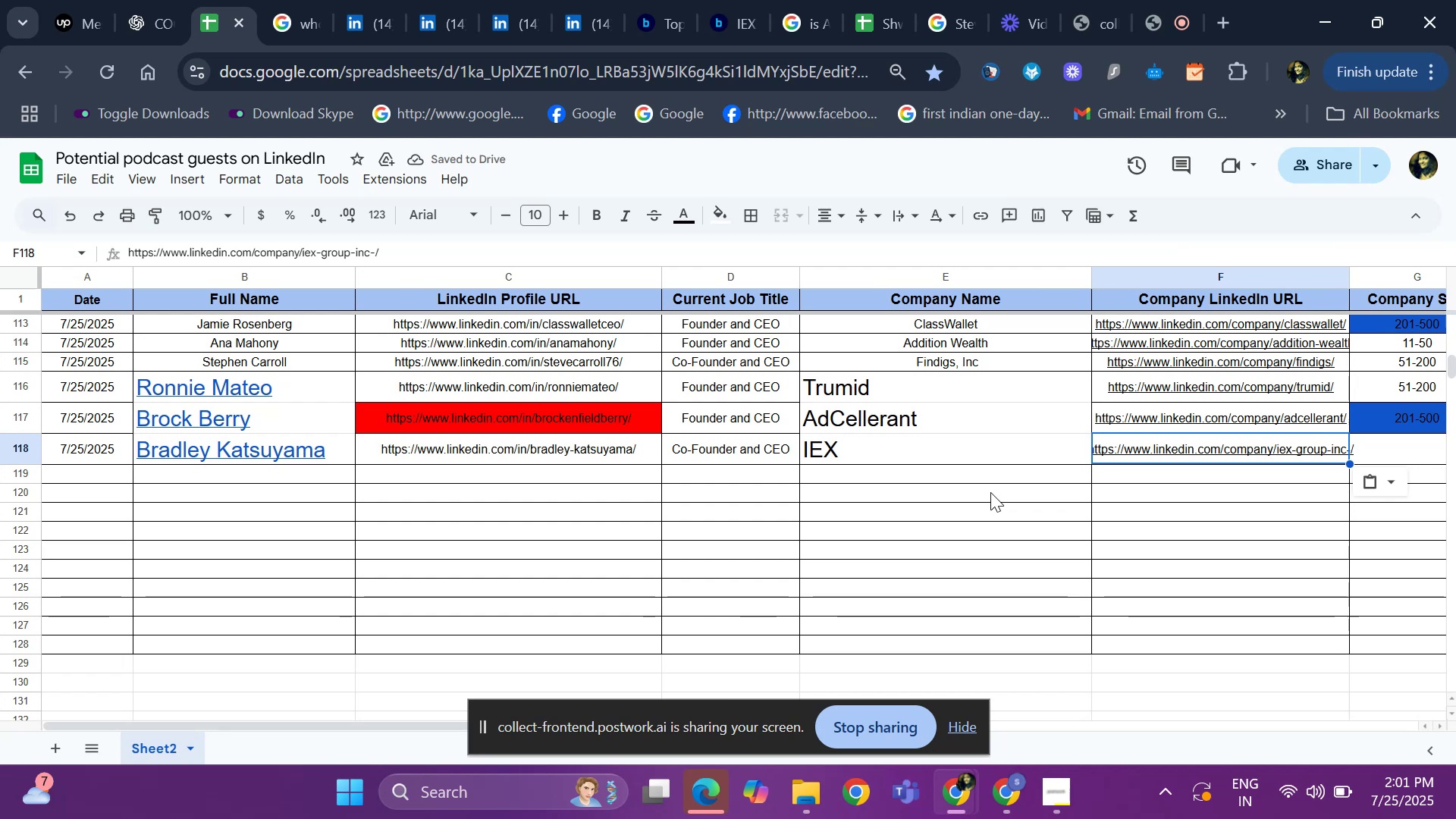 
key(ArrowRight)
 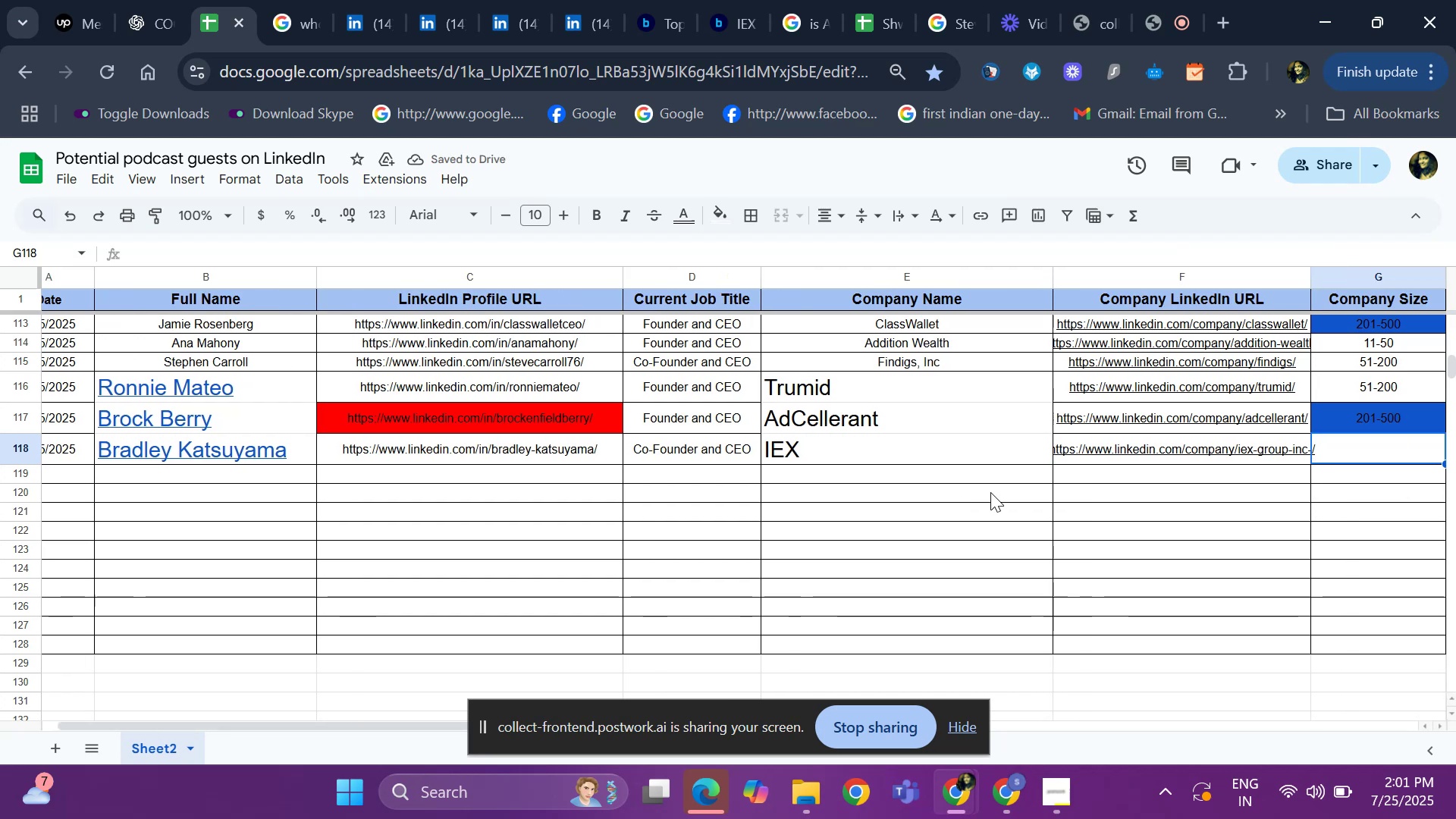 
key(ArrowRight)
 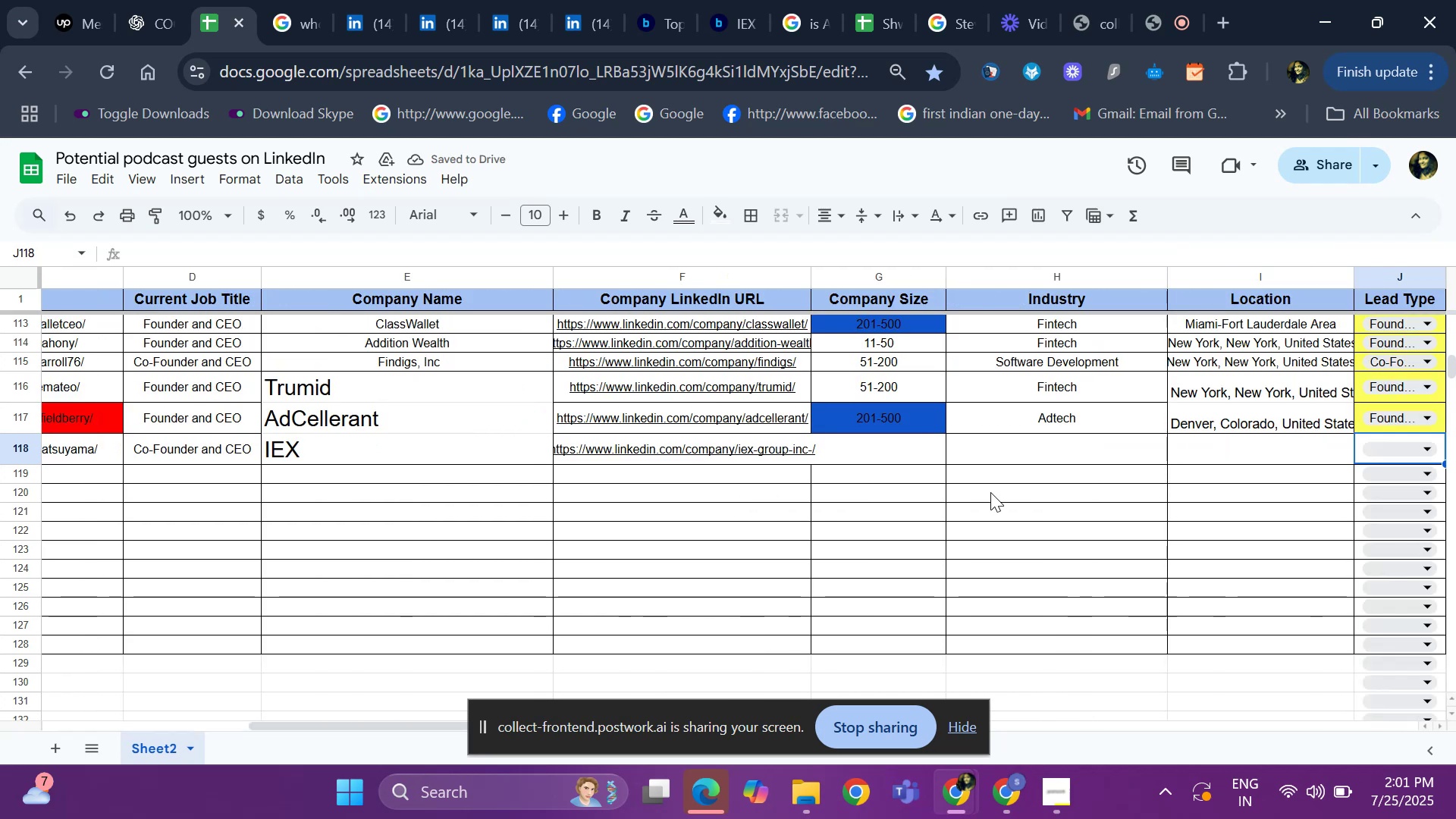 
key(ArrowLeft)
 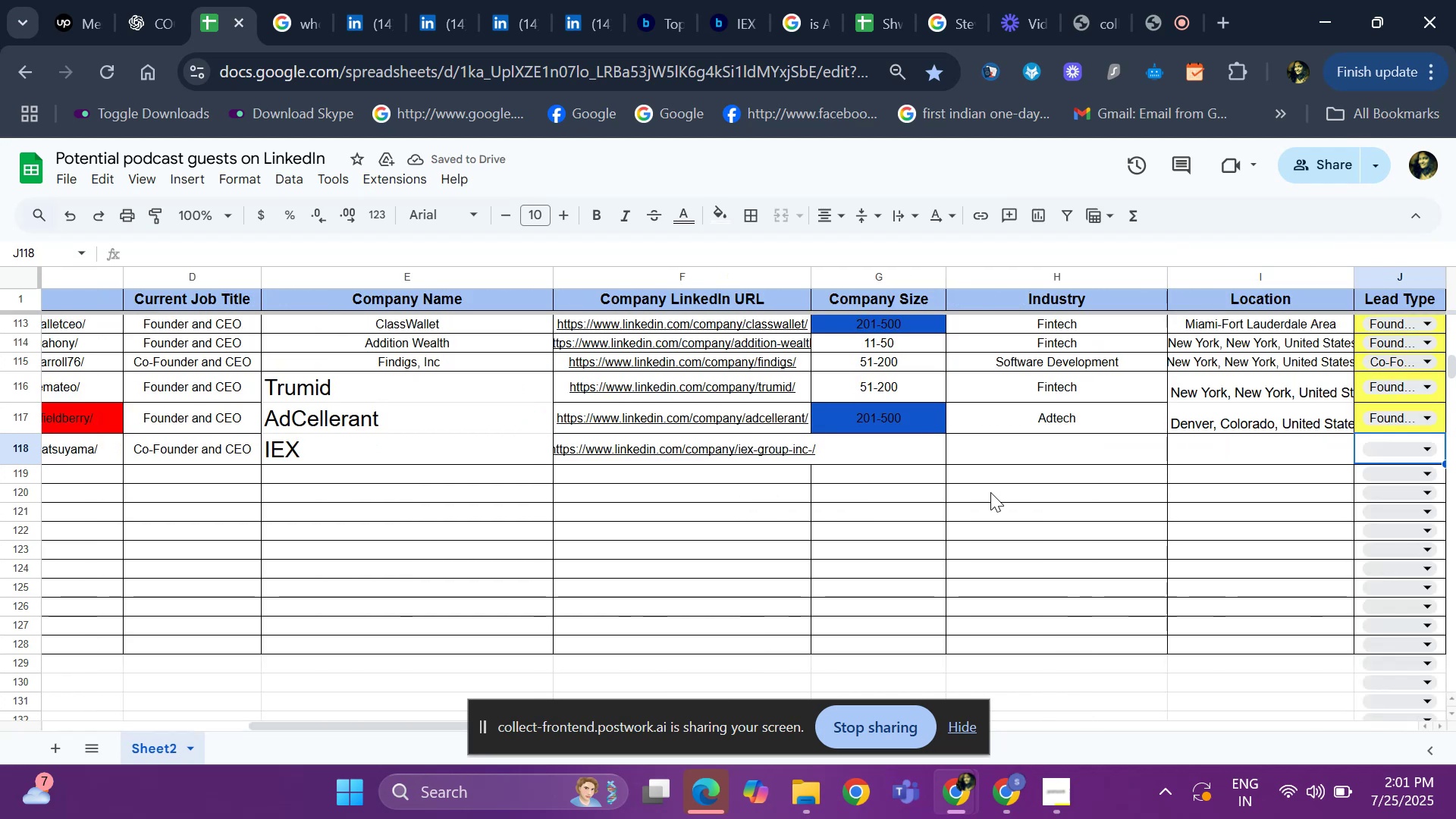 
key(ArrowLeft)
 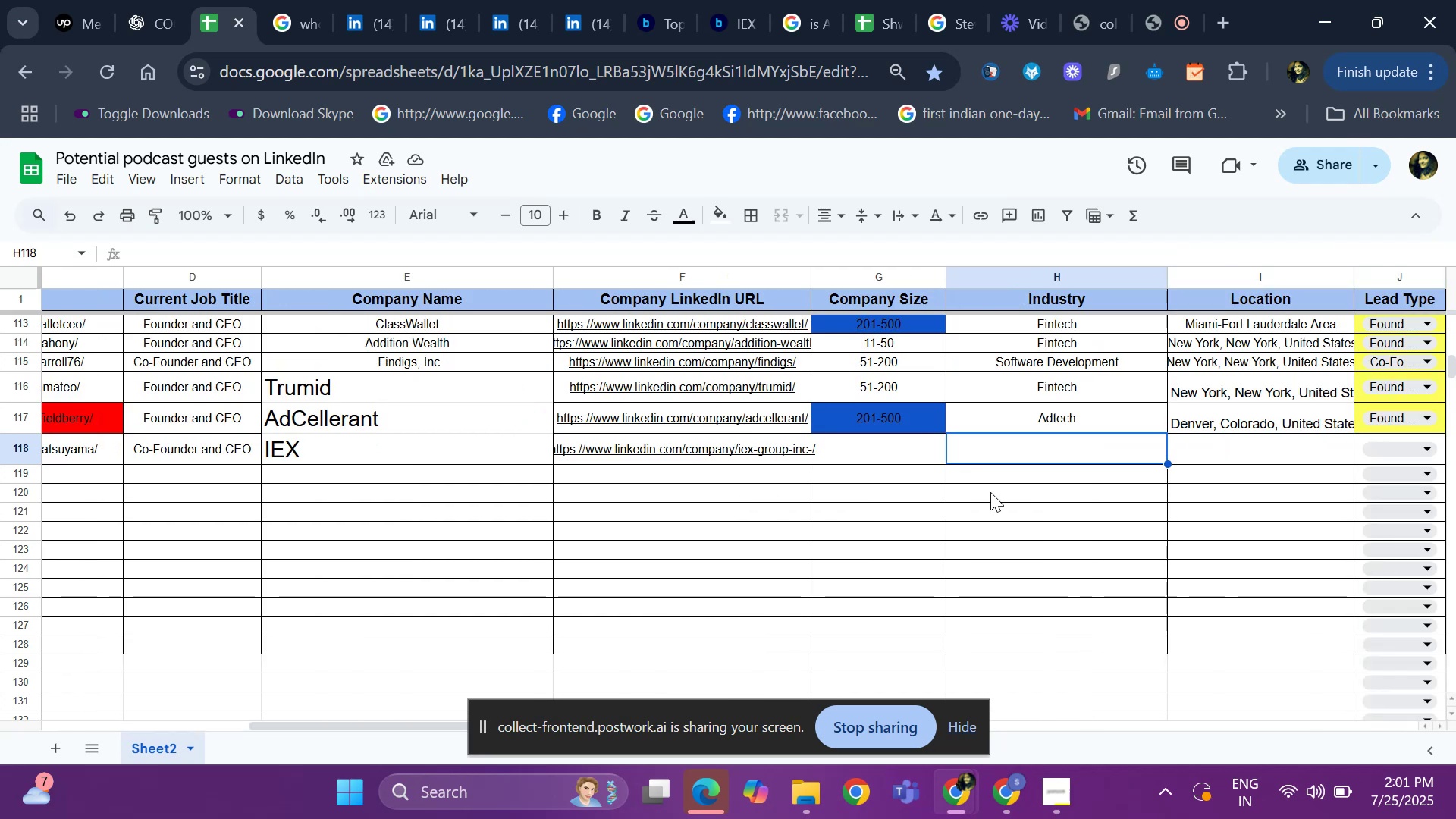 
left_click([370, 10])
 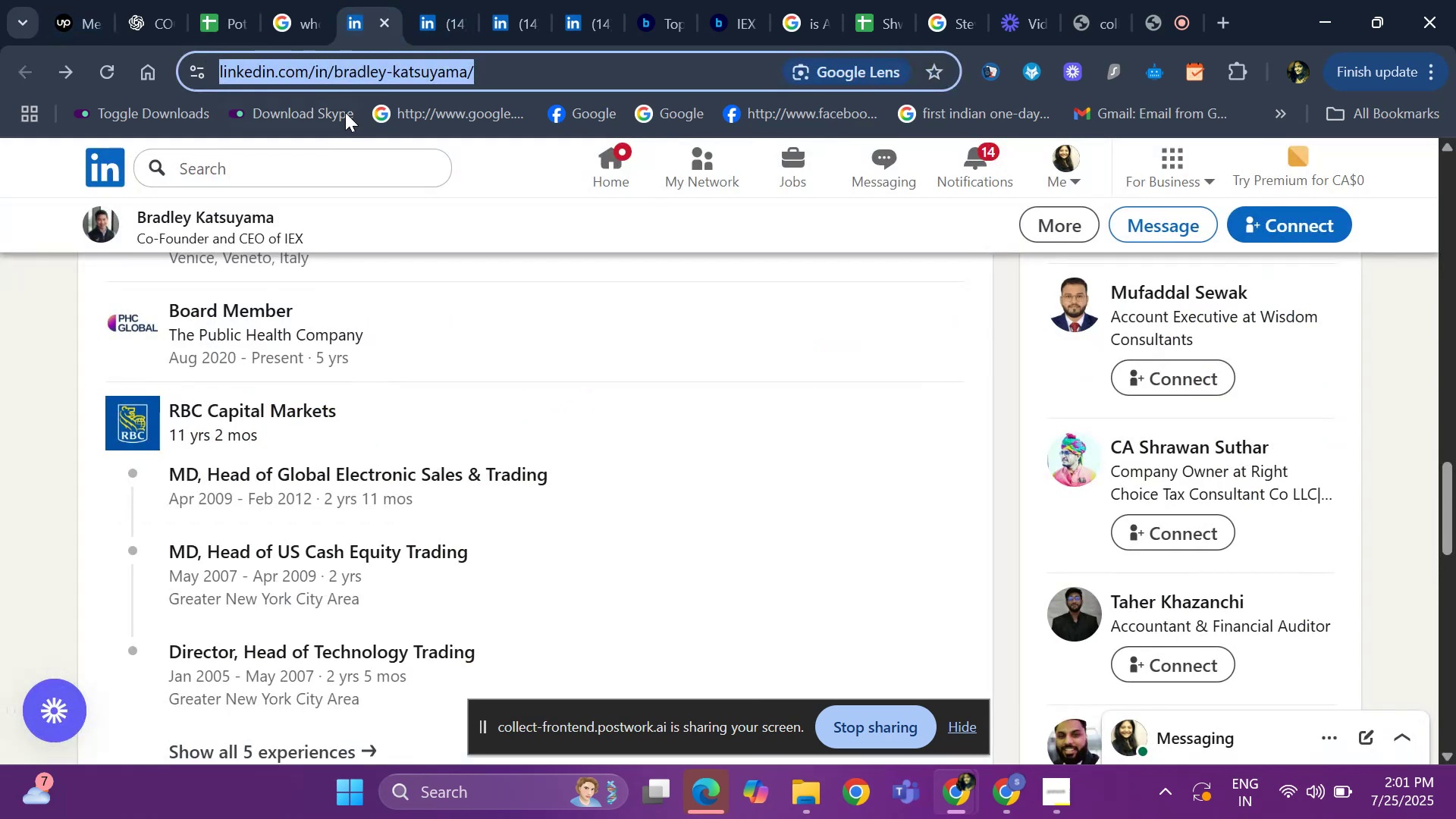 
scroll: coordinate [224, 447], scroll_direction: up, amount: 3.0
 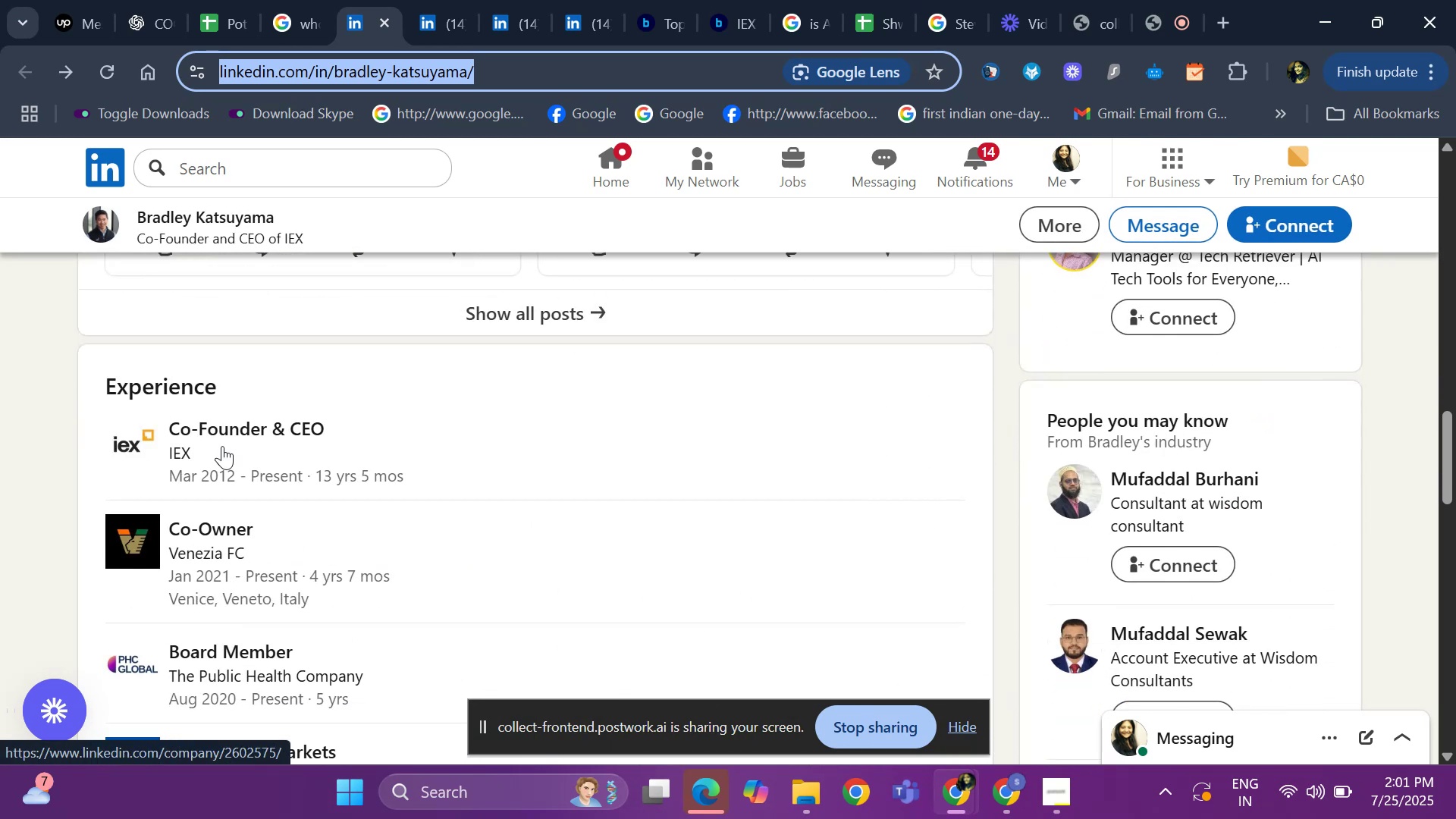 
left_click([231, 437])
 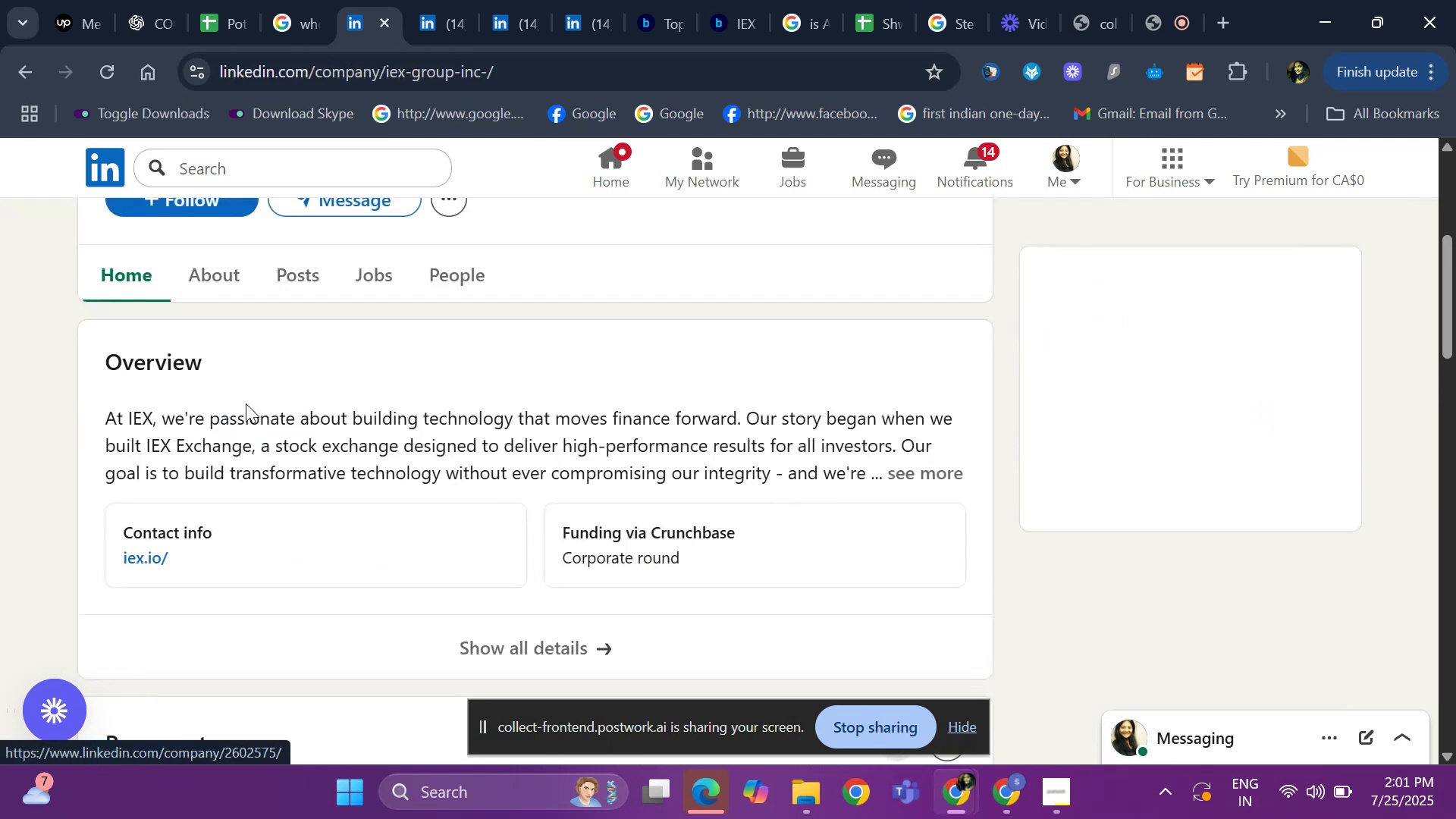 
scroll: coordinate [285, 435], scroll_direction: up, amount: 2.0
 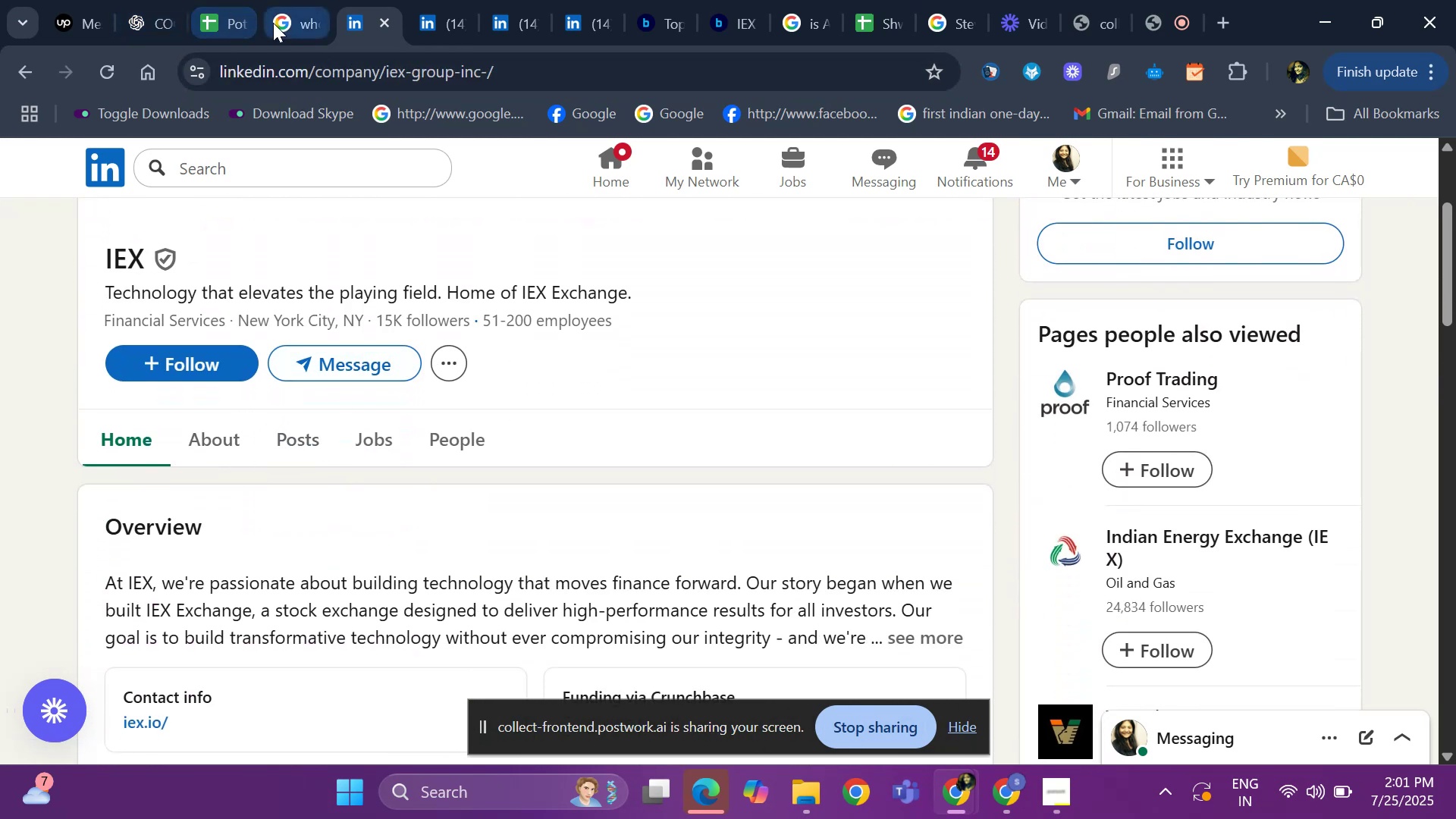 
left_click([246, 35])
 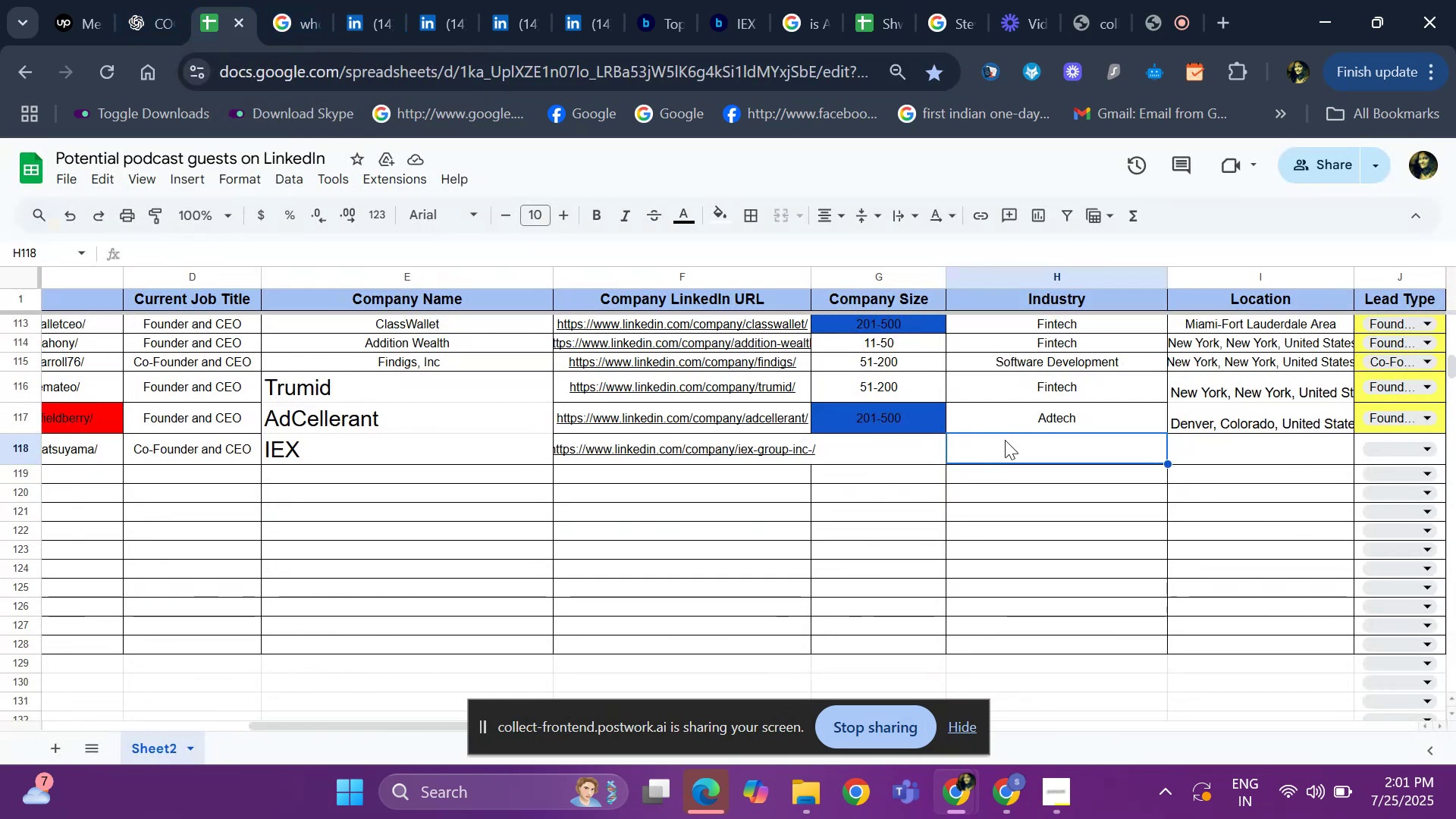 
scroll: coordinate [1000, 443], scroll_direction: up, amount: 3.0
 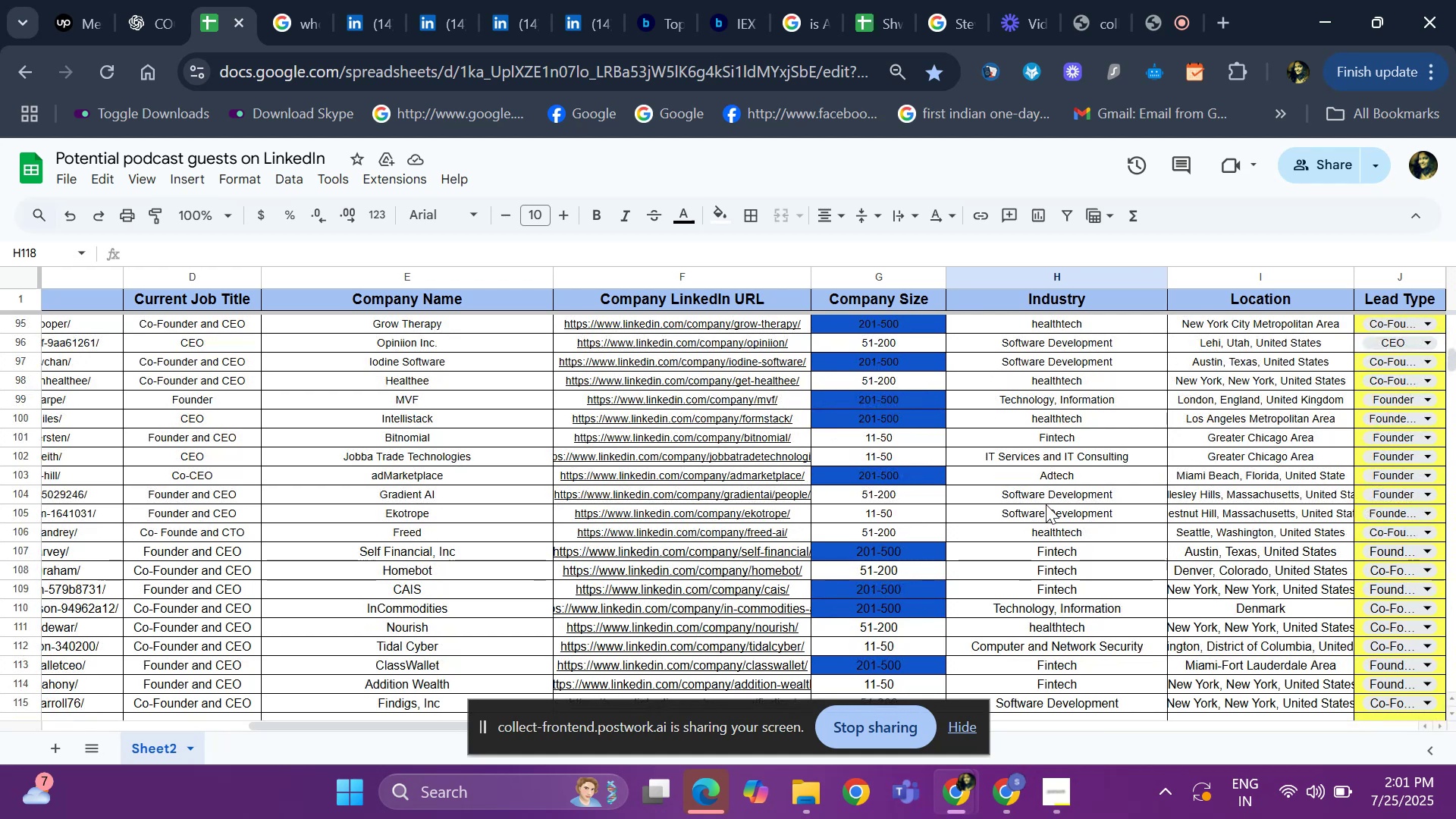 
scroll: coordinate [1078, 570], scroll_direction: down, amount: 1.0
 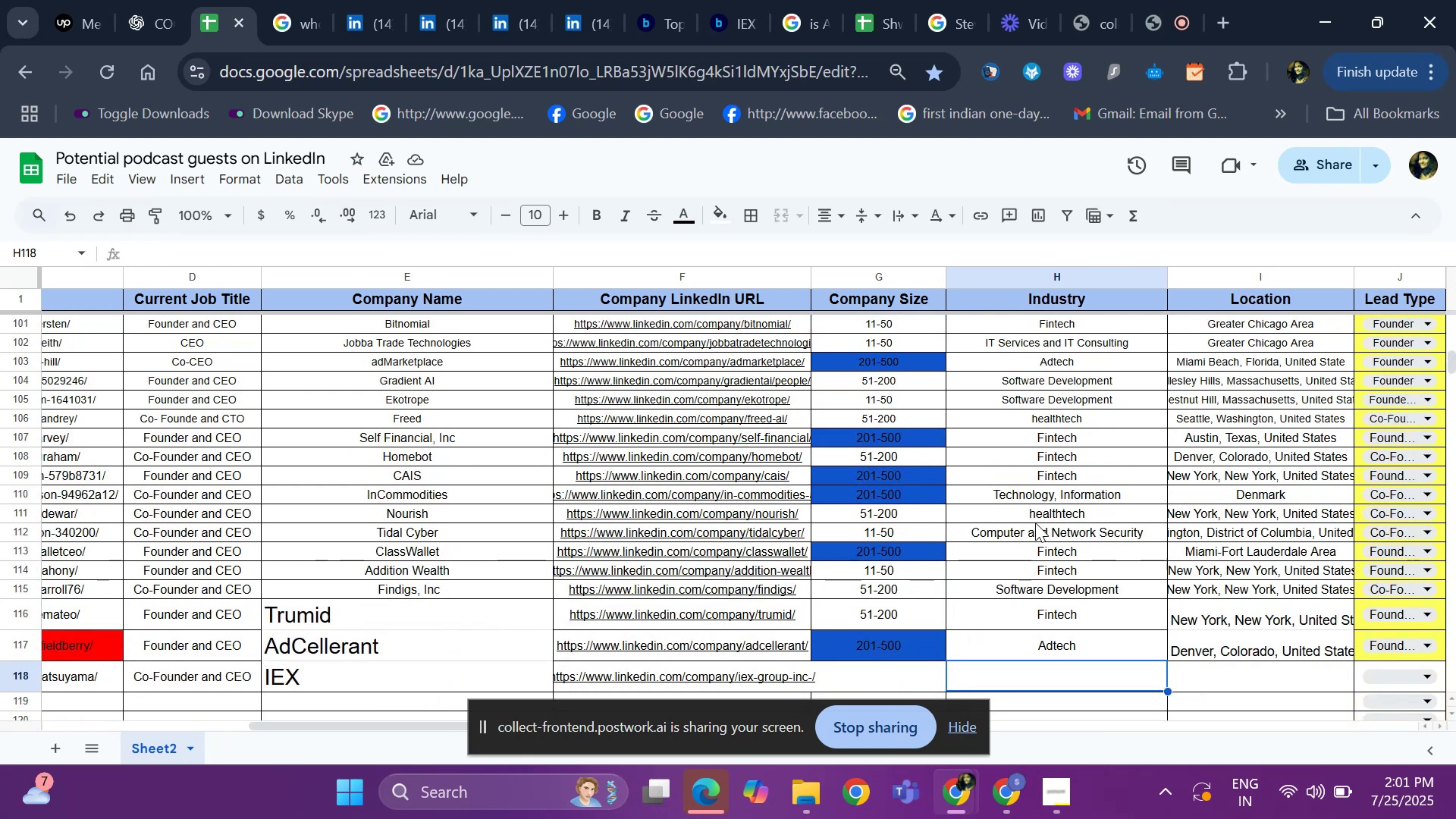 
left_click([1039, 500])
 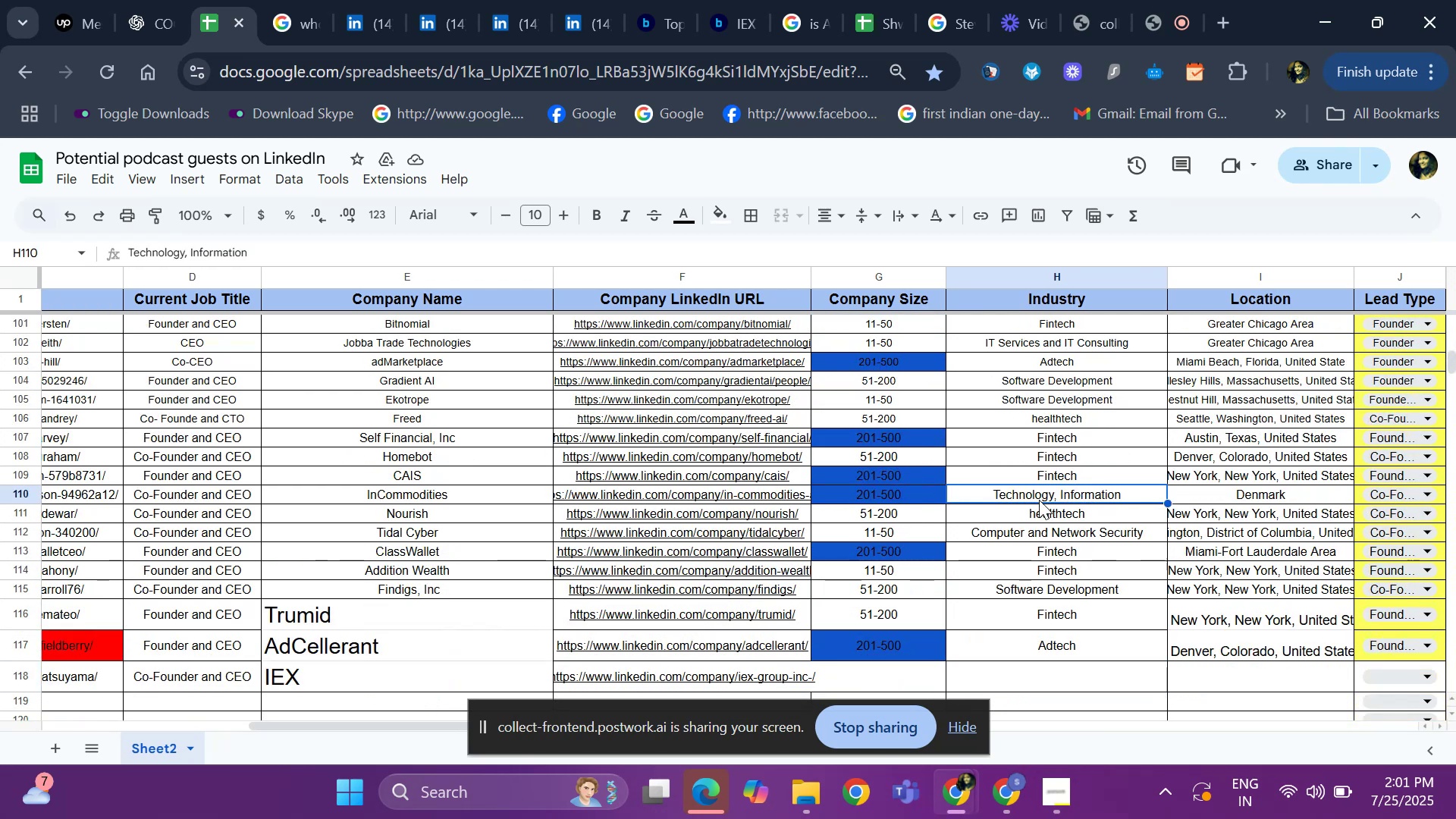 
key(Control+ControlLeft)
 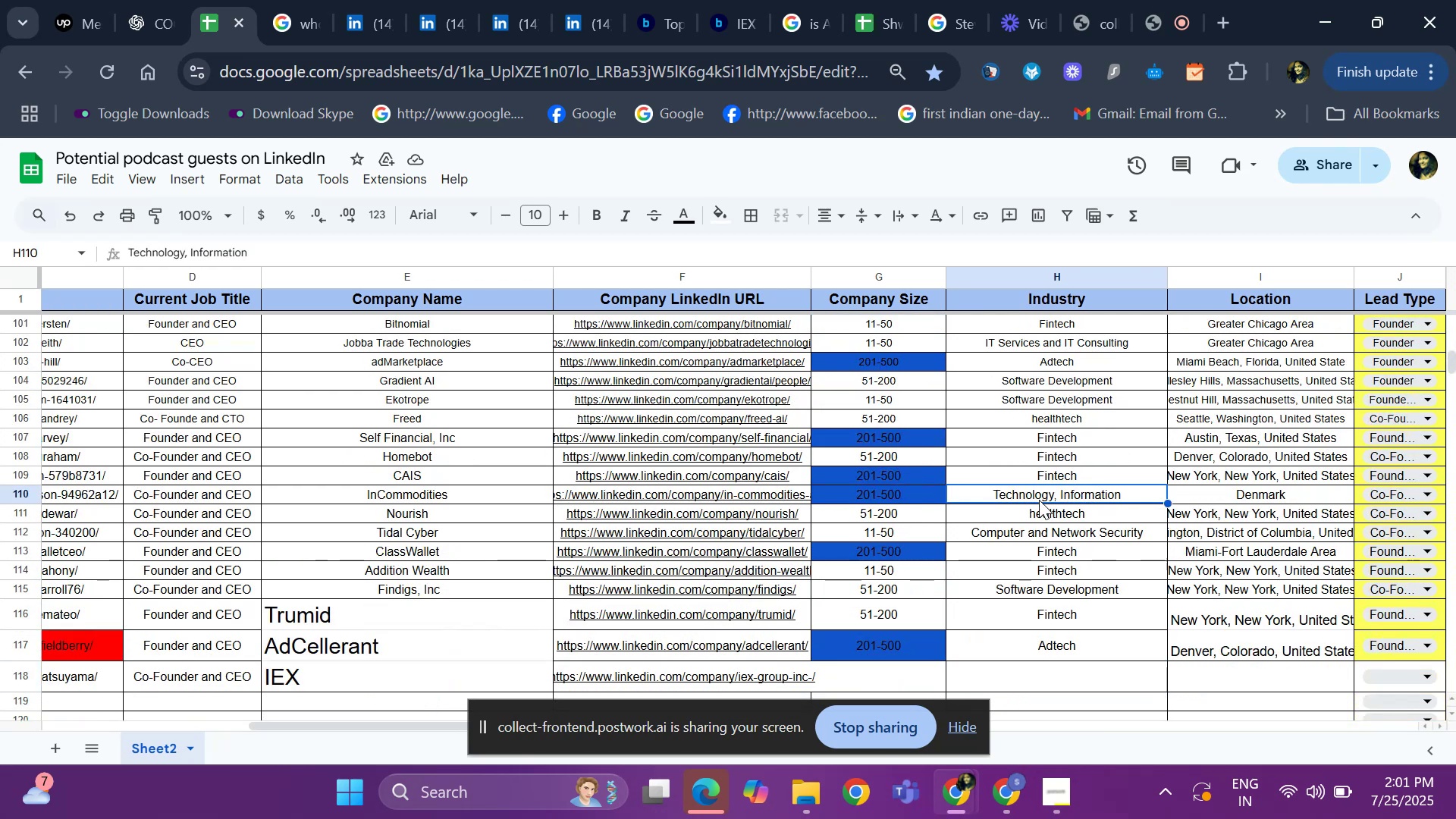 
key(Control+C)
 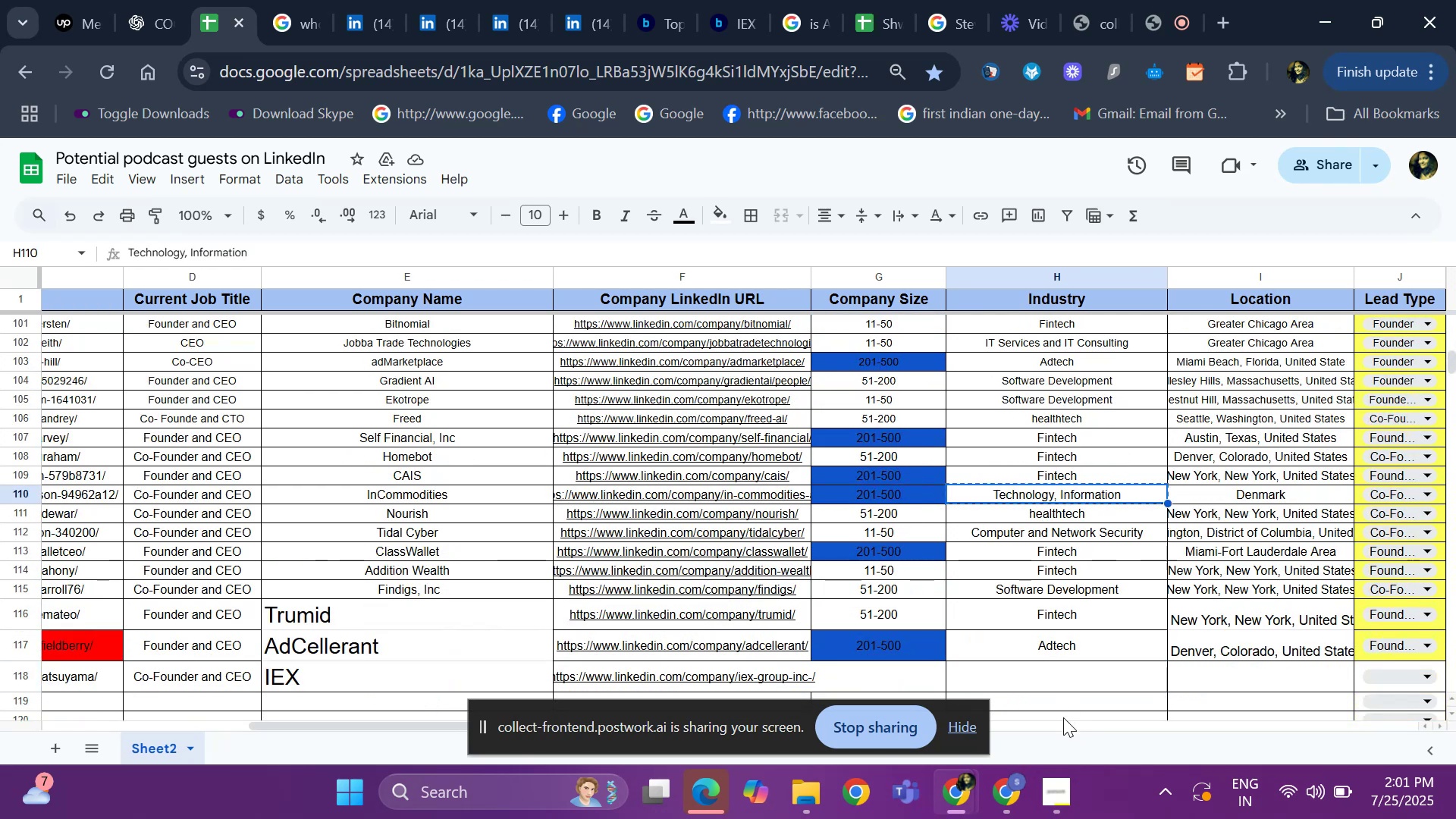 
left_click([1041, 683])
 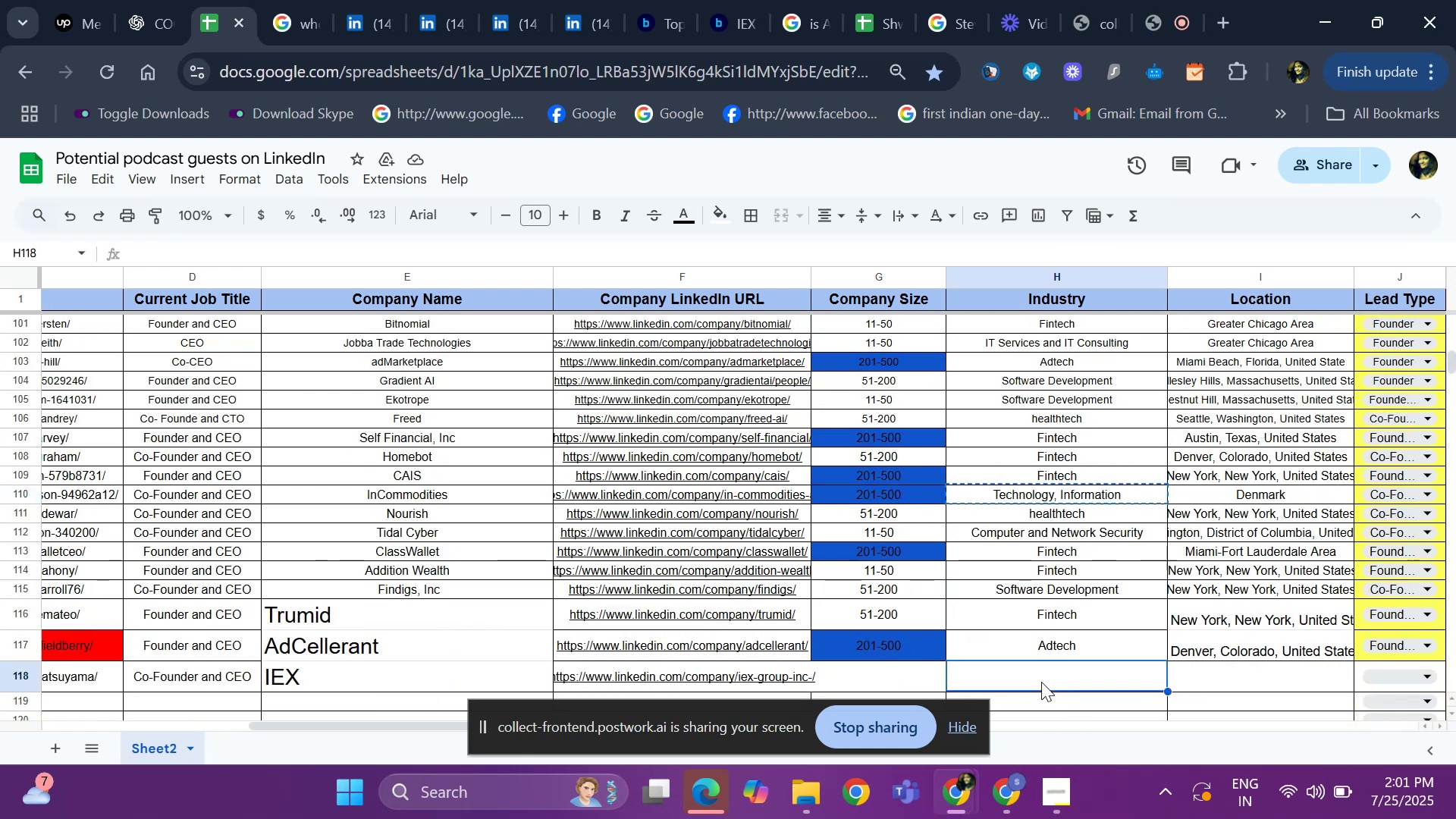 
key(Control+V)
 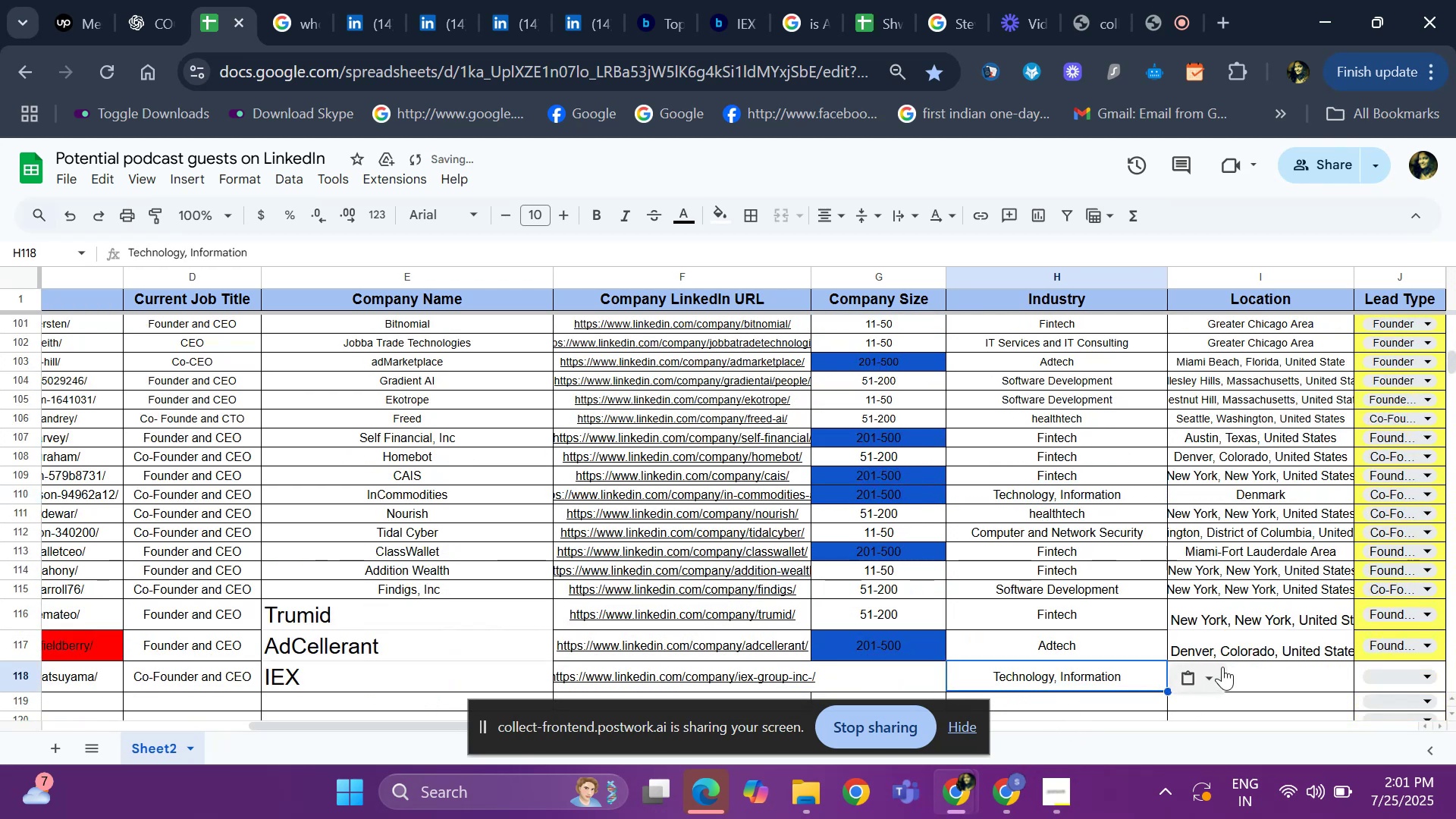 
left_click([1254, 676])
 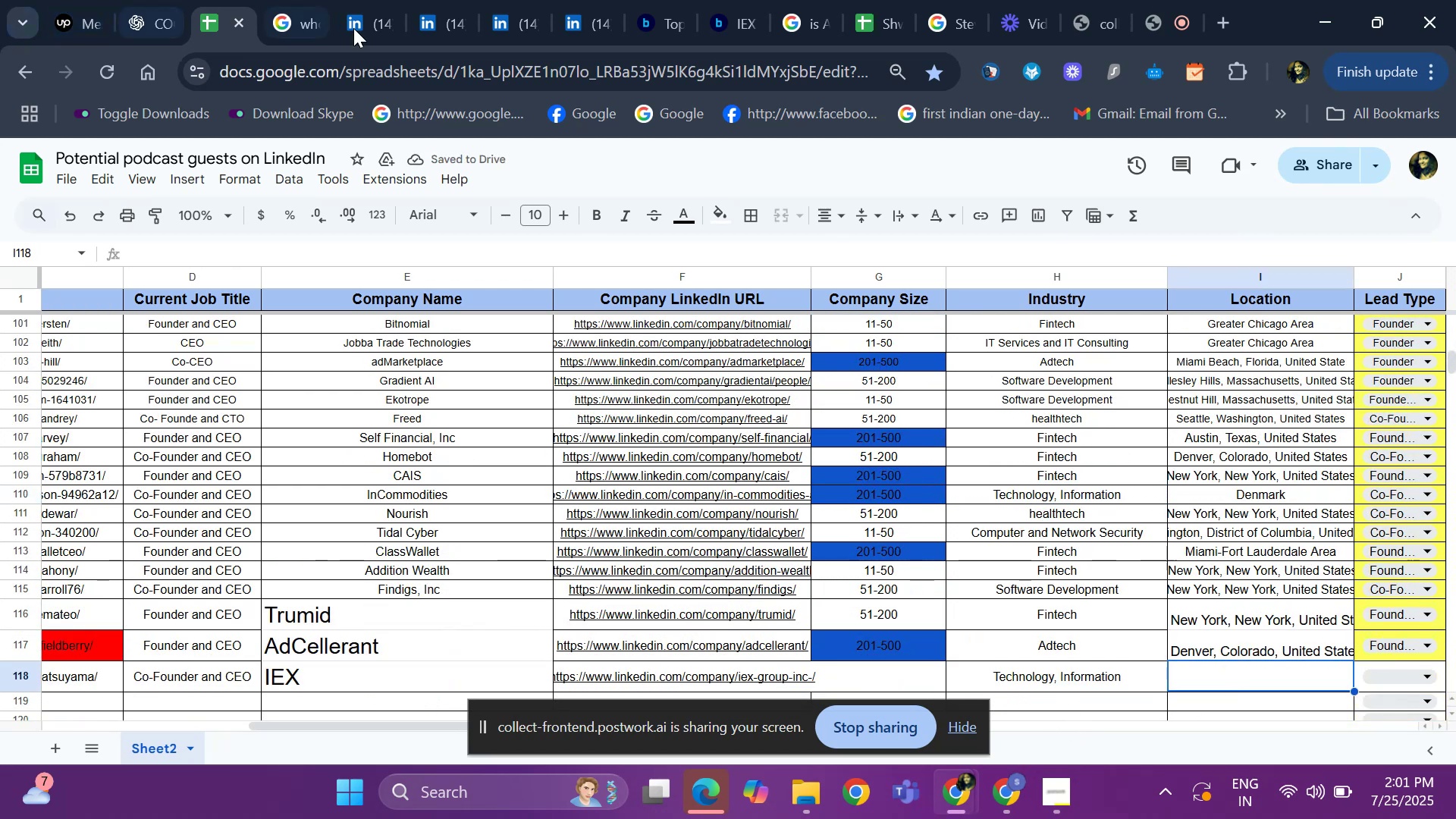 
left_click([350, 27])
 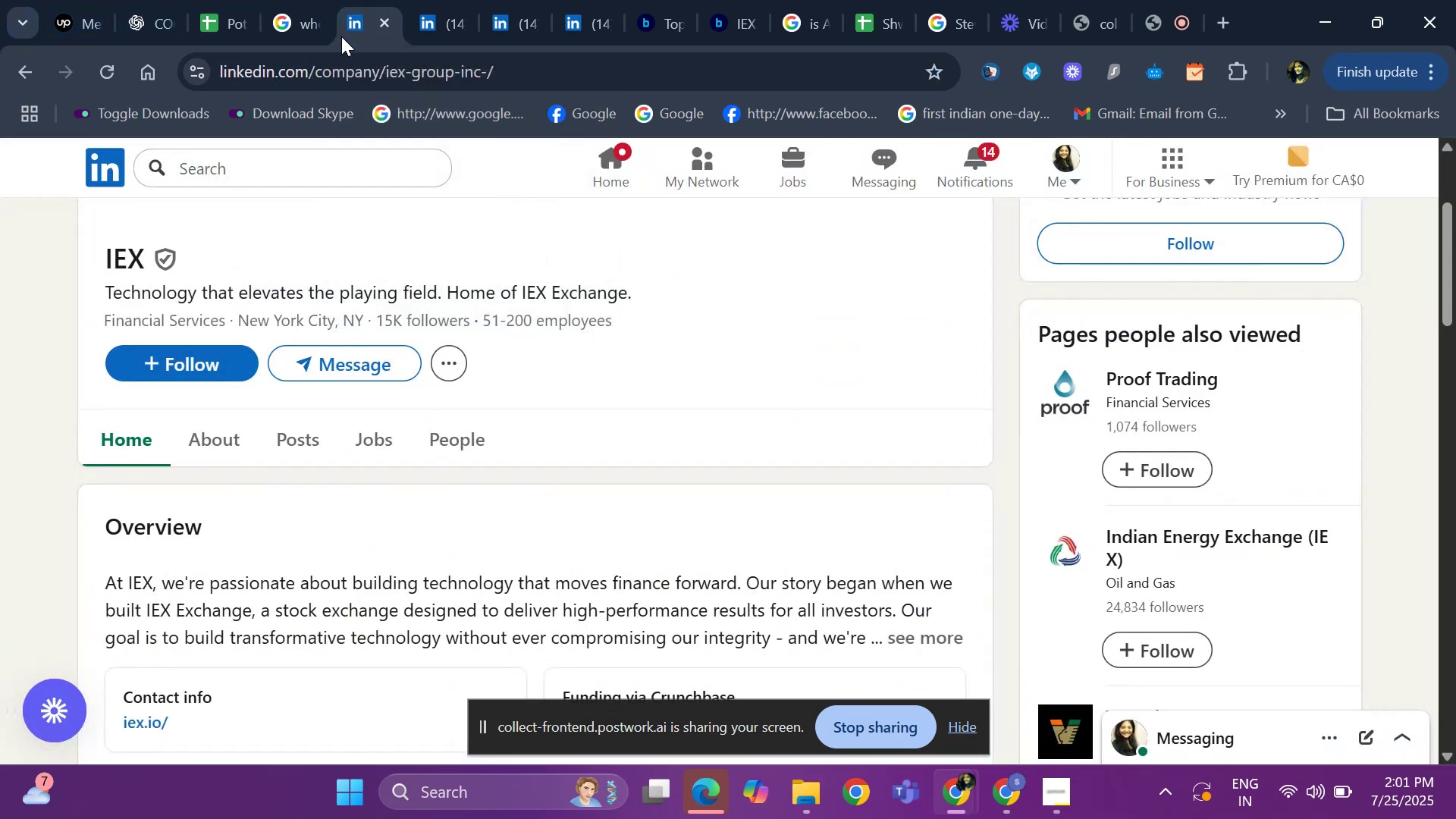 
scroll: coordinate [290, 204], scroll_direction: up, amount: 7.0
 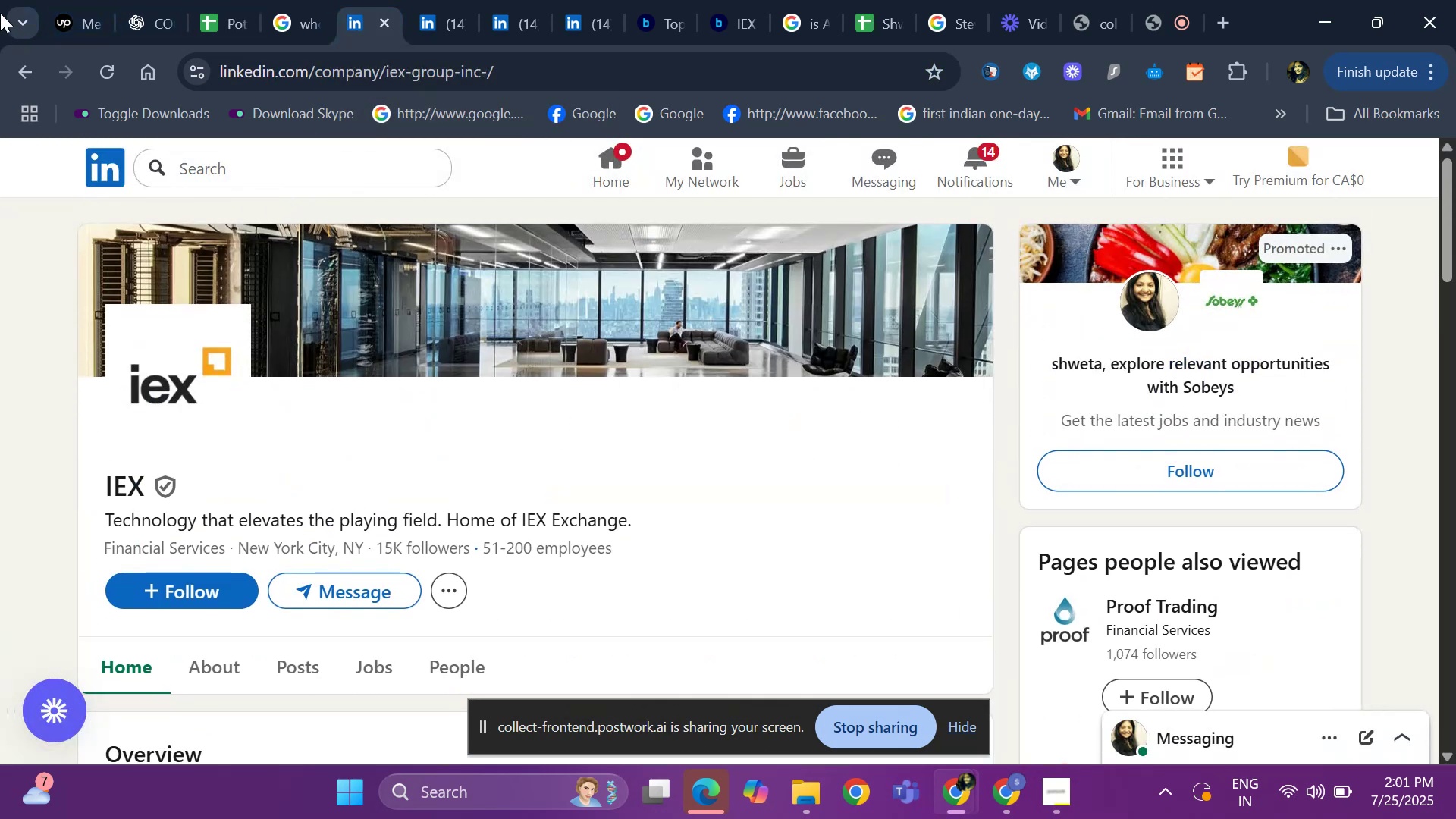 
left_click([10, 67])
 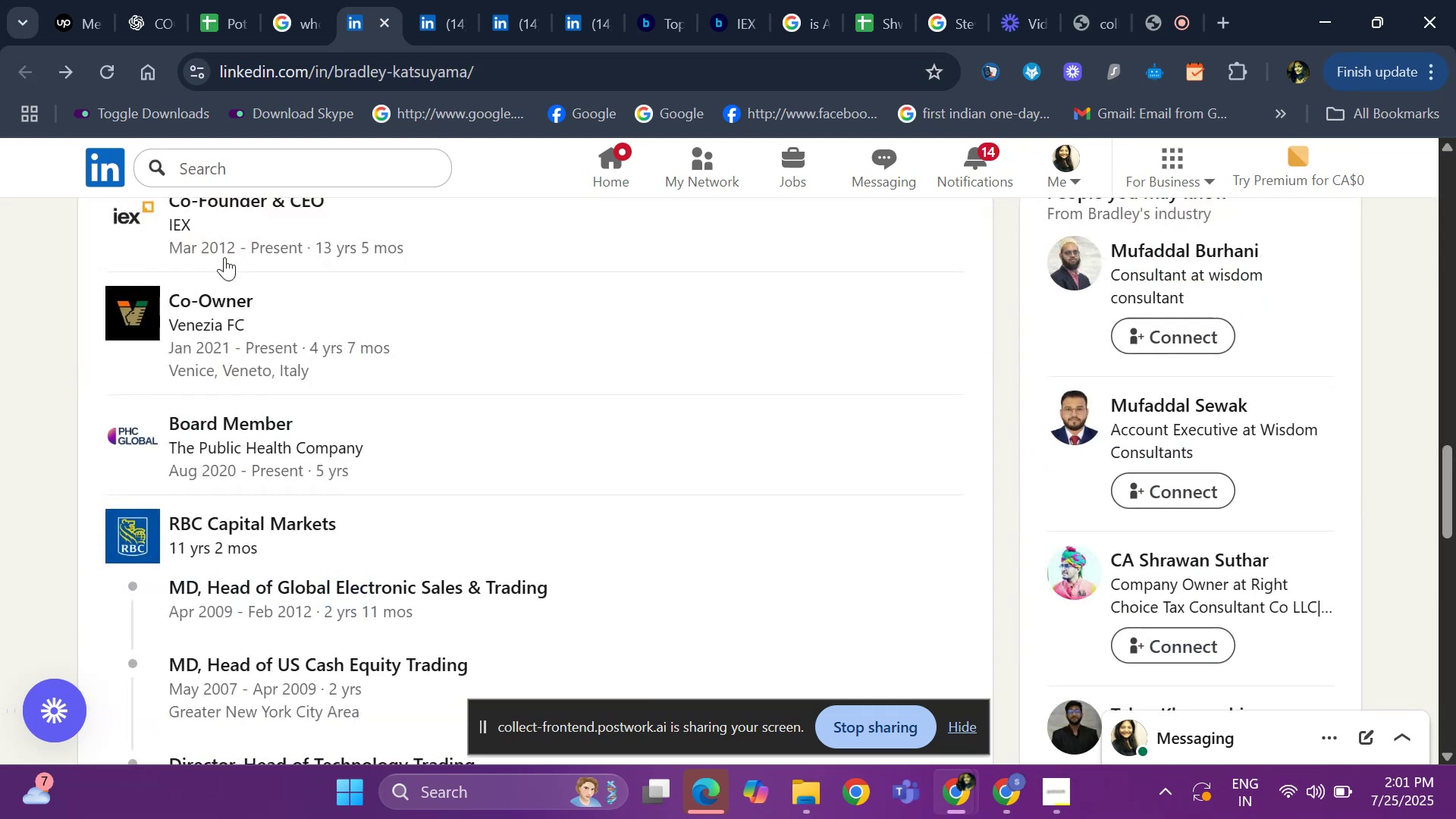 
scroll: coordinate [180, 331], scroll_direction: up, amount: 15.0
 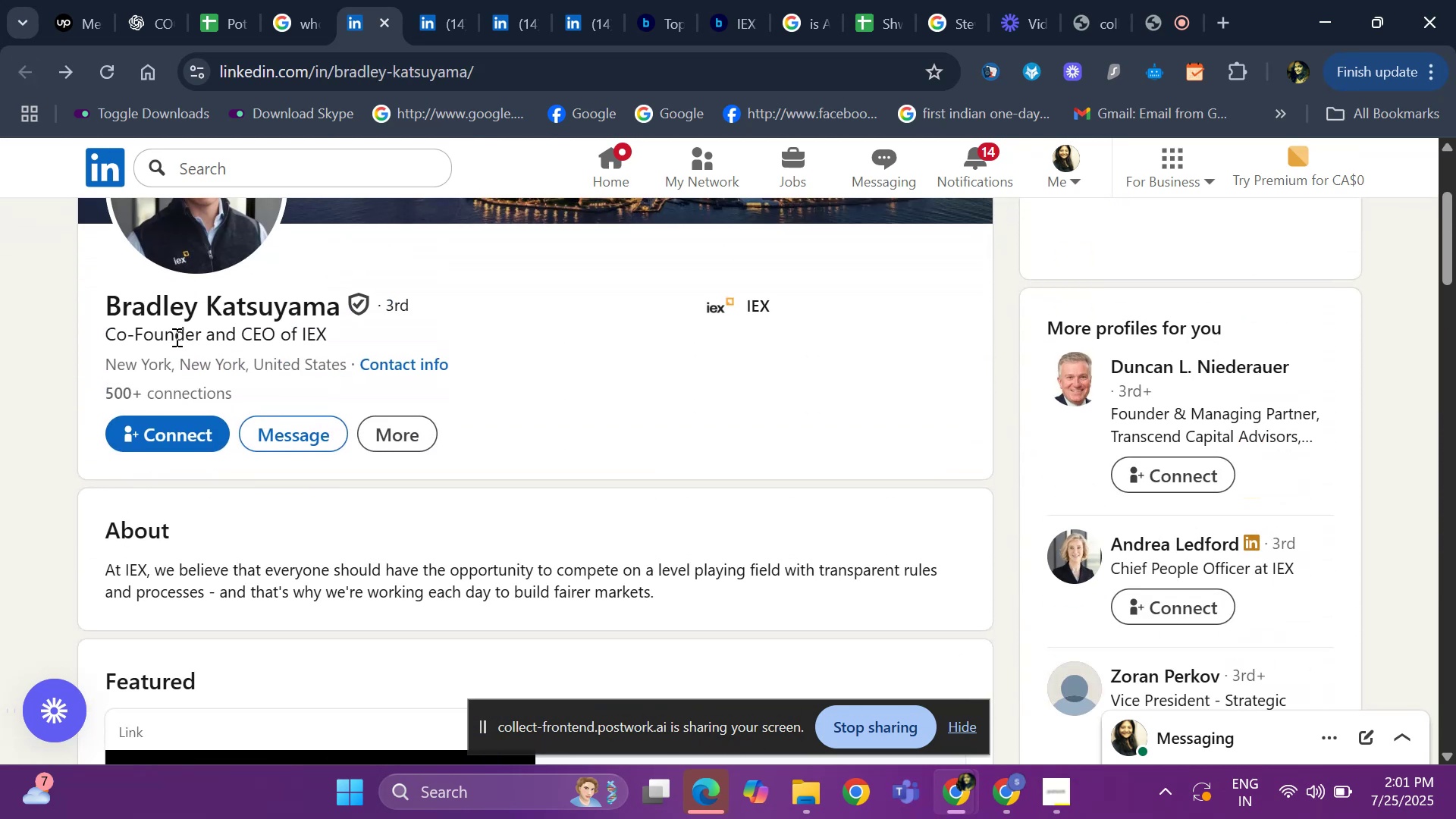 
left_click_drag(start_coordinate=[90, 357], to_coordinate=[349, 366])
 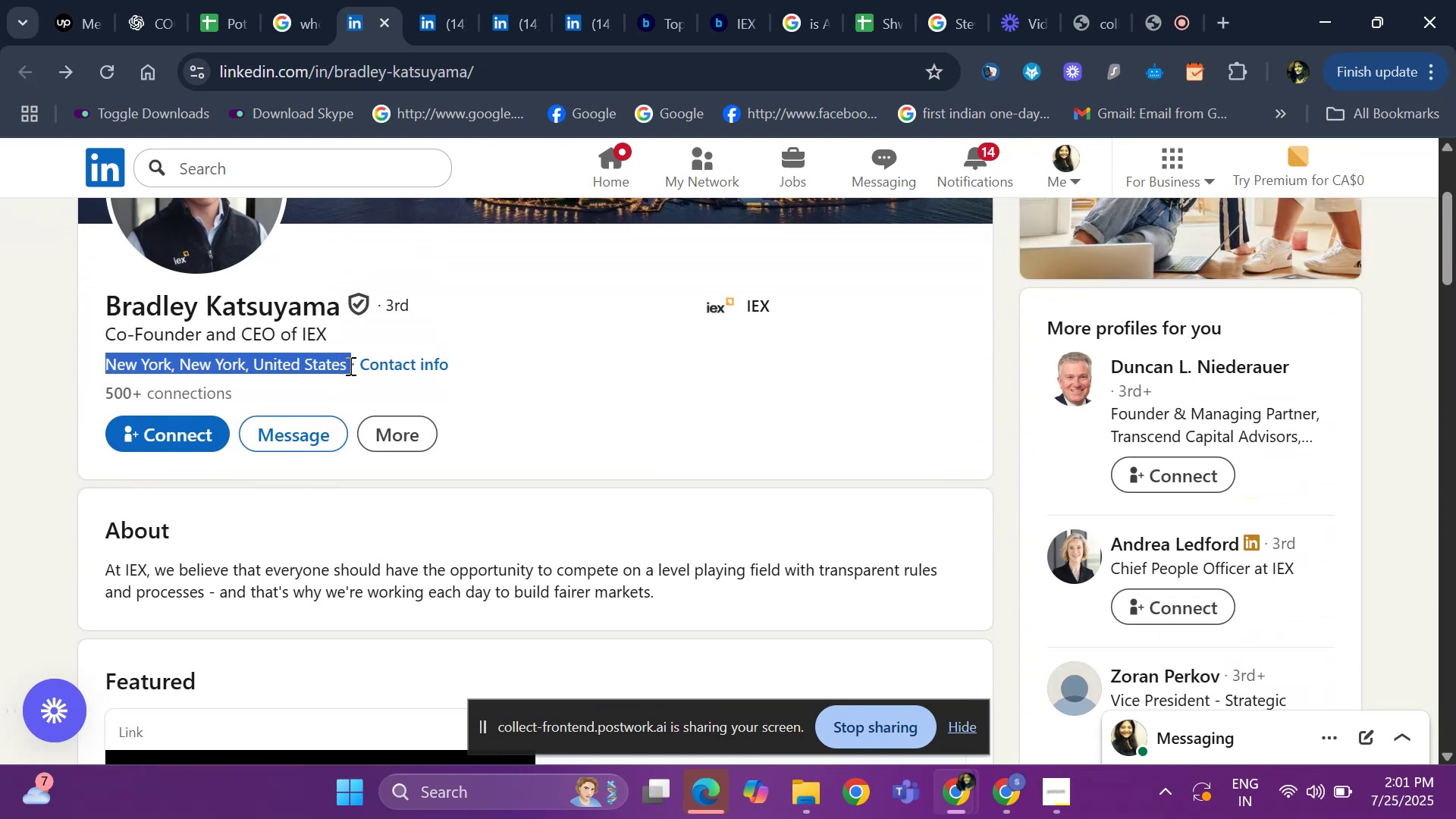 
key(Control+ControlLeft)
 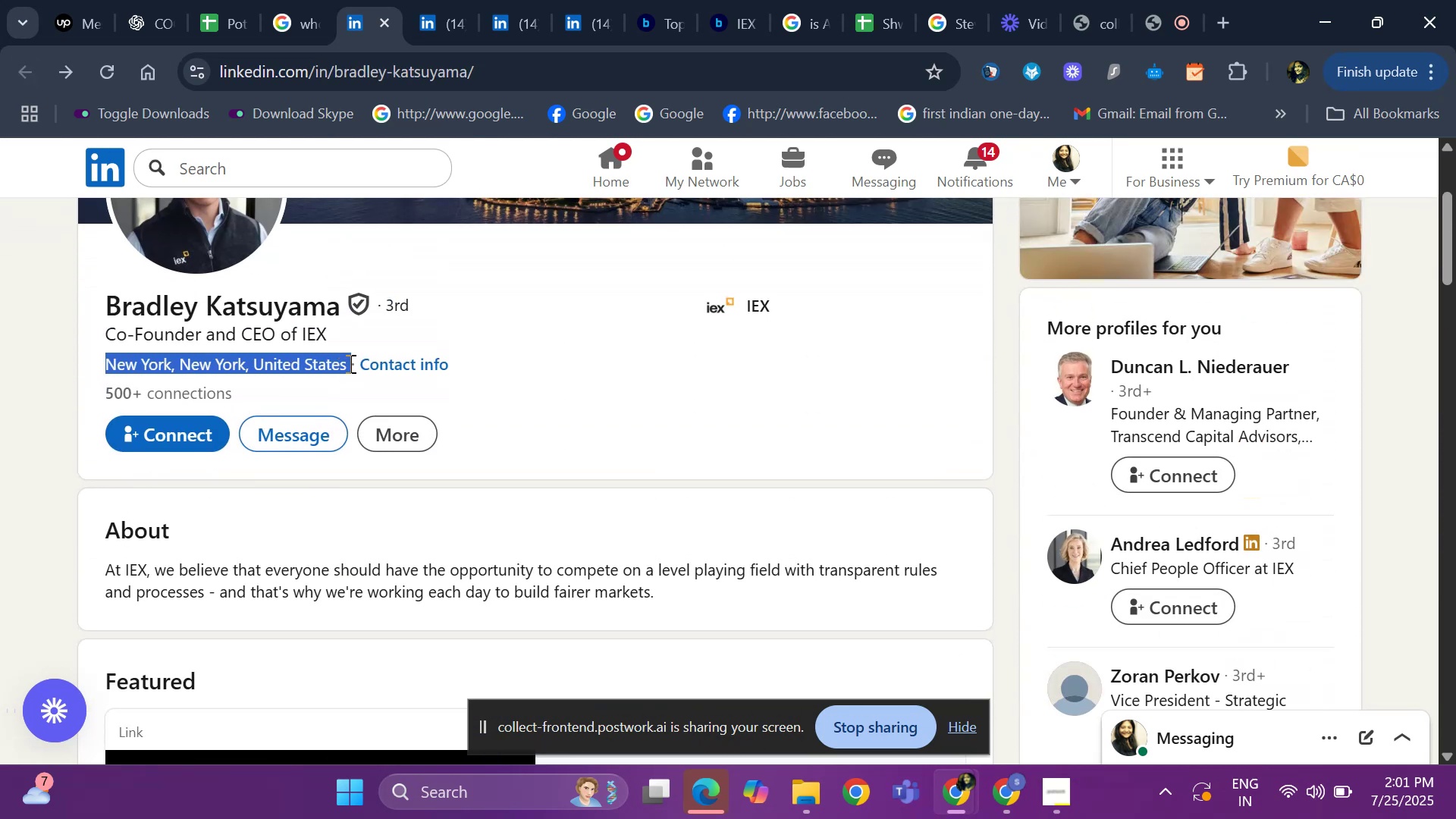 
key(Control+C)
 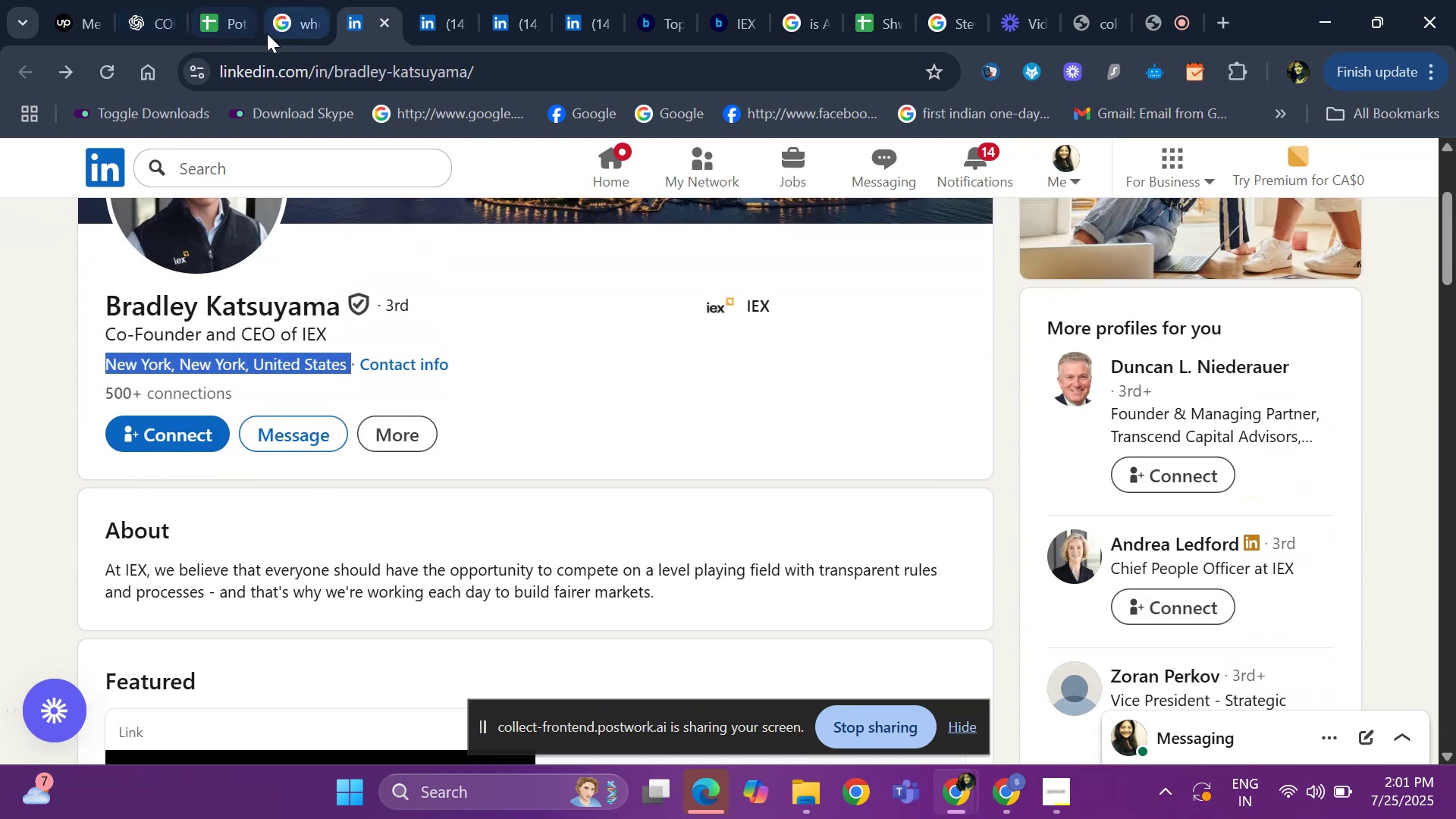 
left_click([221, 27])
 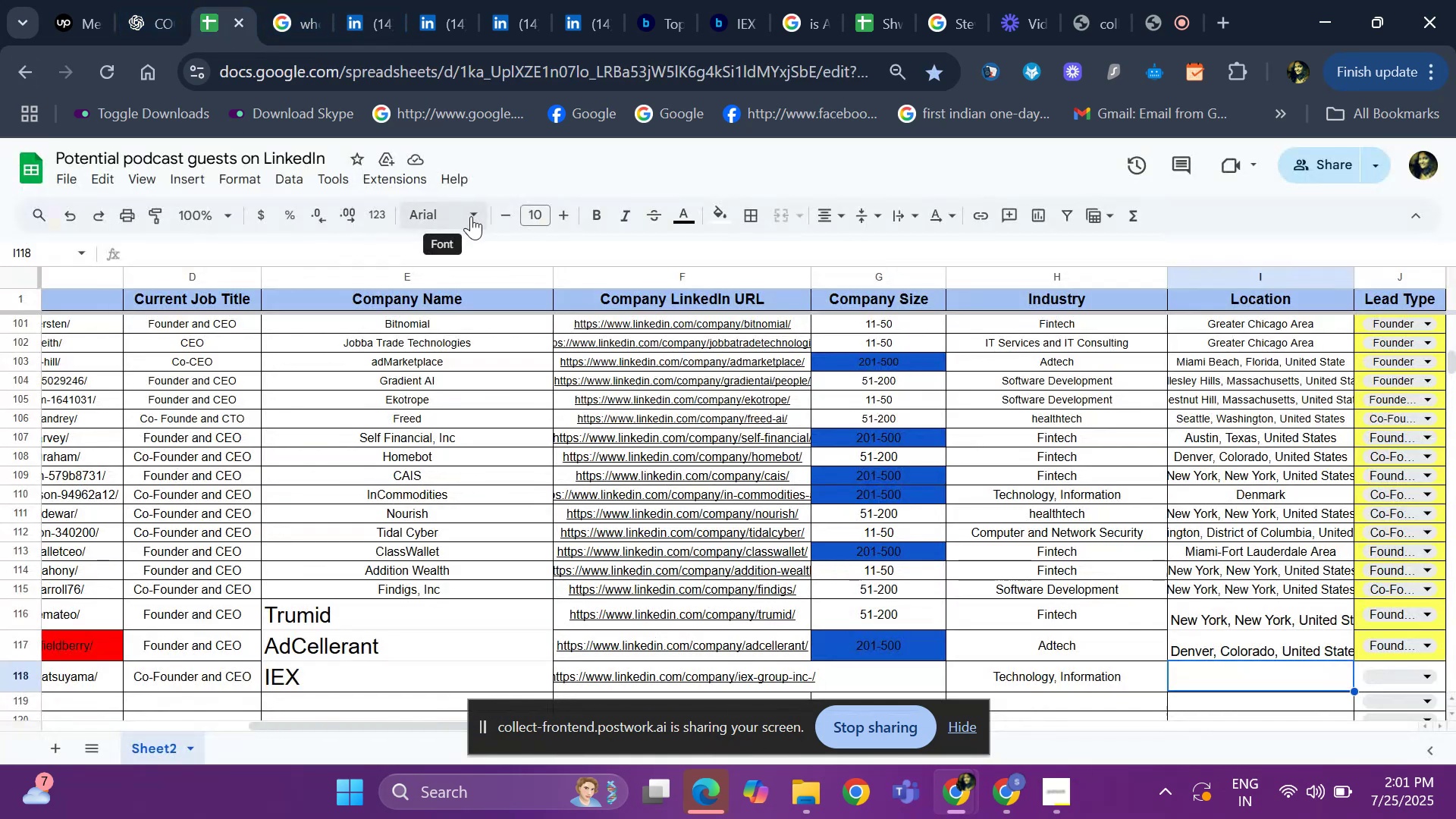 
key(Control+ControlLeft)
 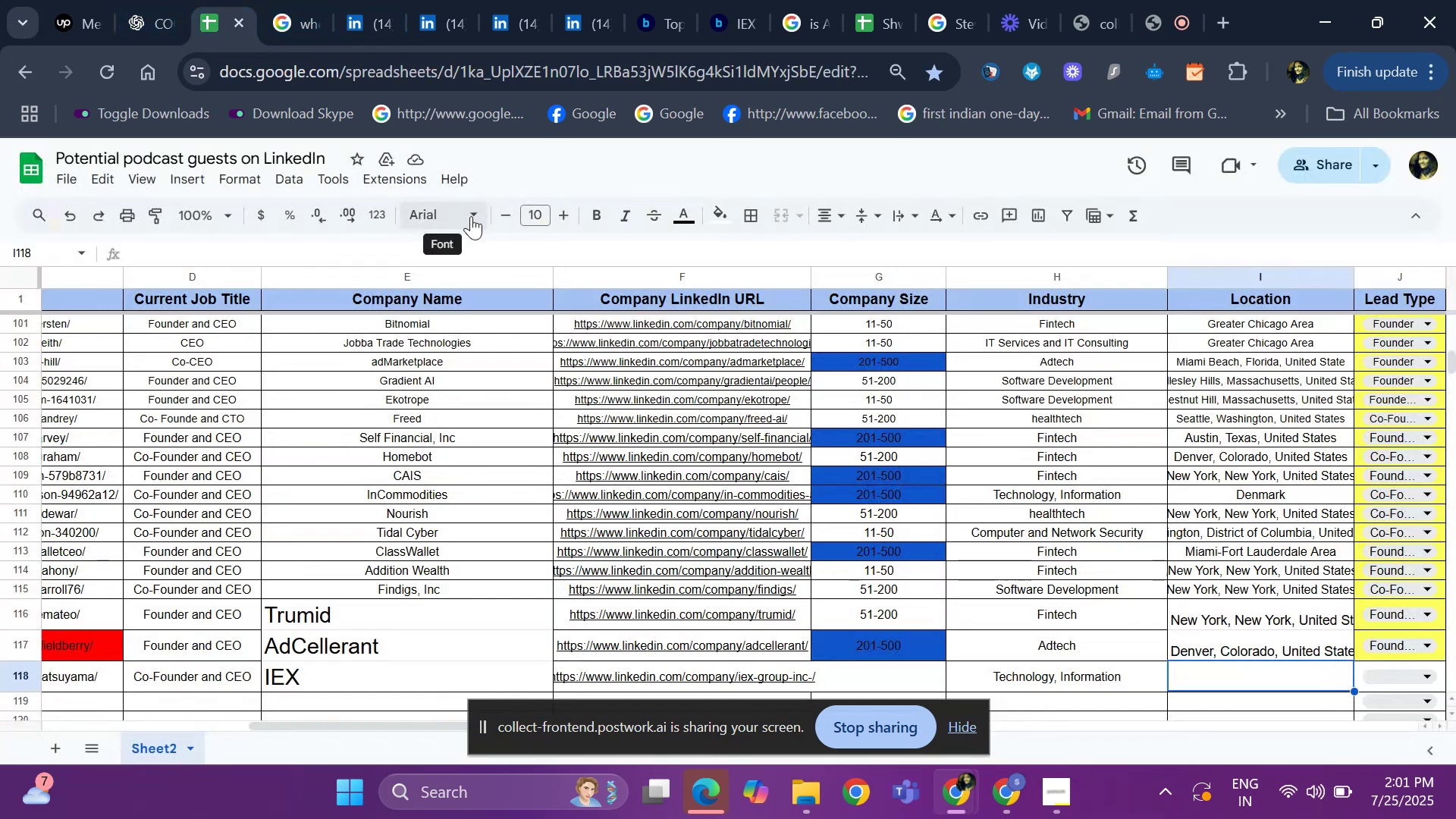 
key(Control+V)
 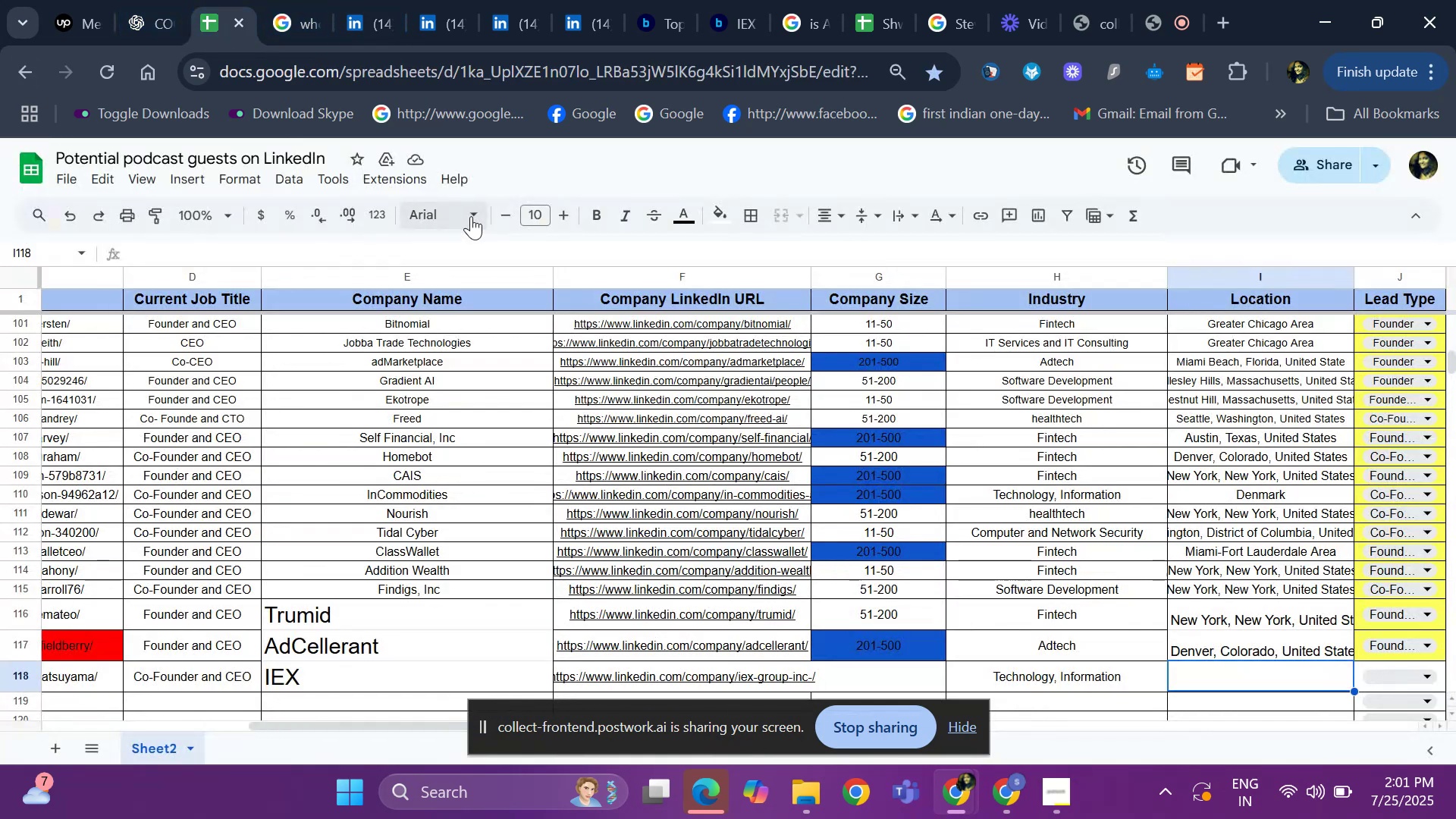 
key(ArrowRight)
 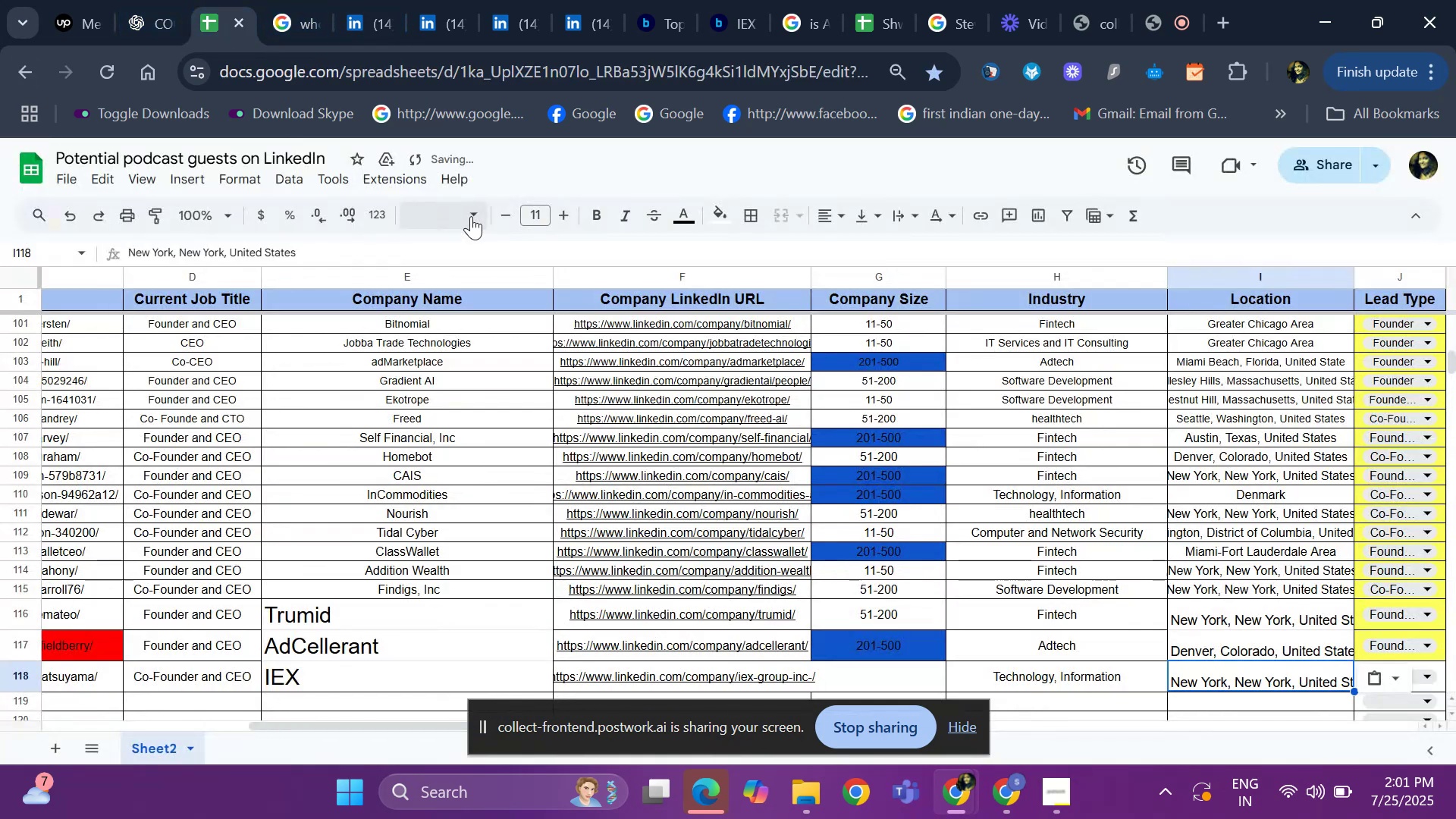 
key(ArrowRight)
 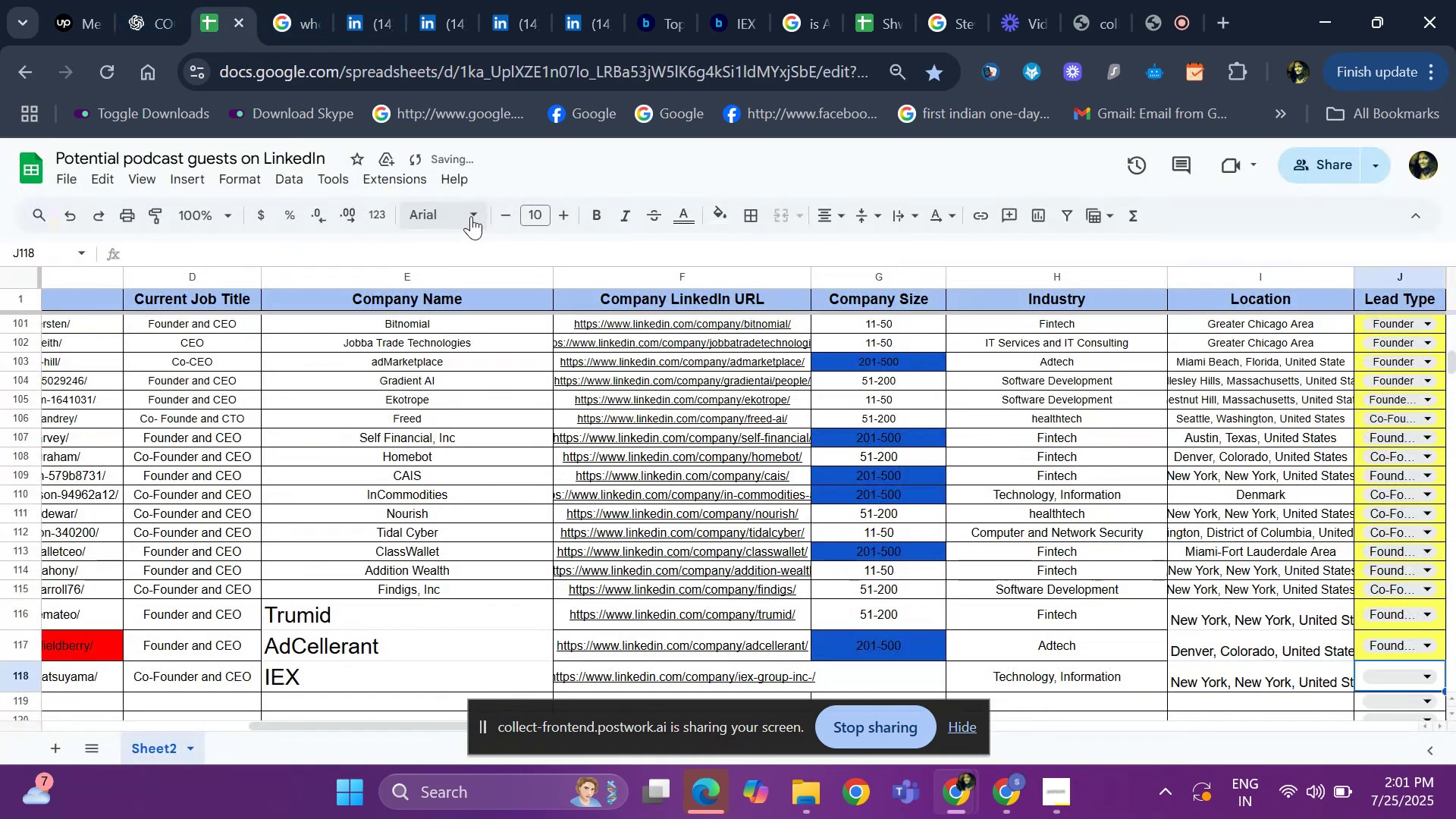 
key(ArrowRight)
 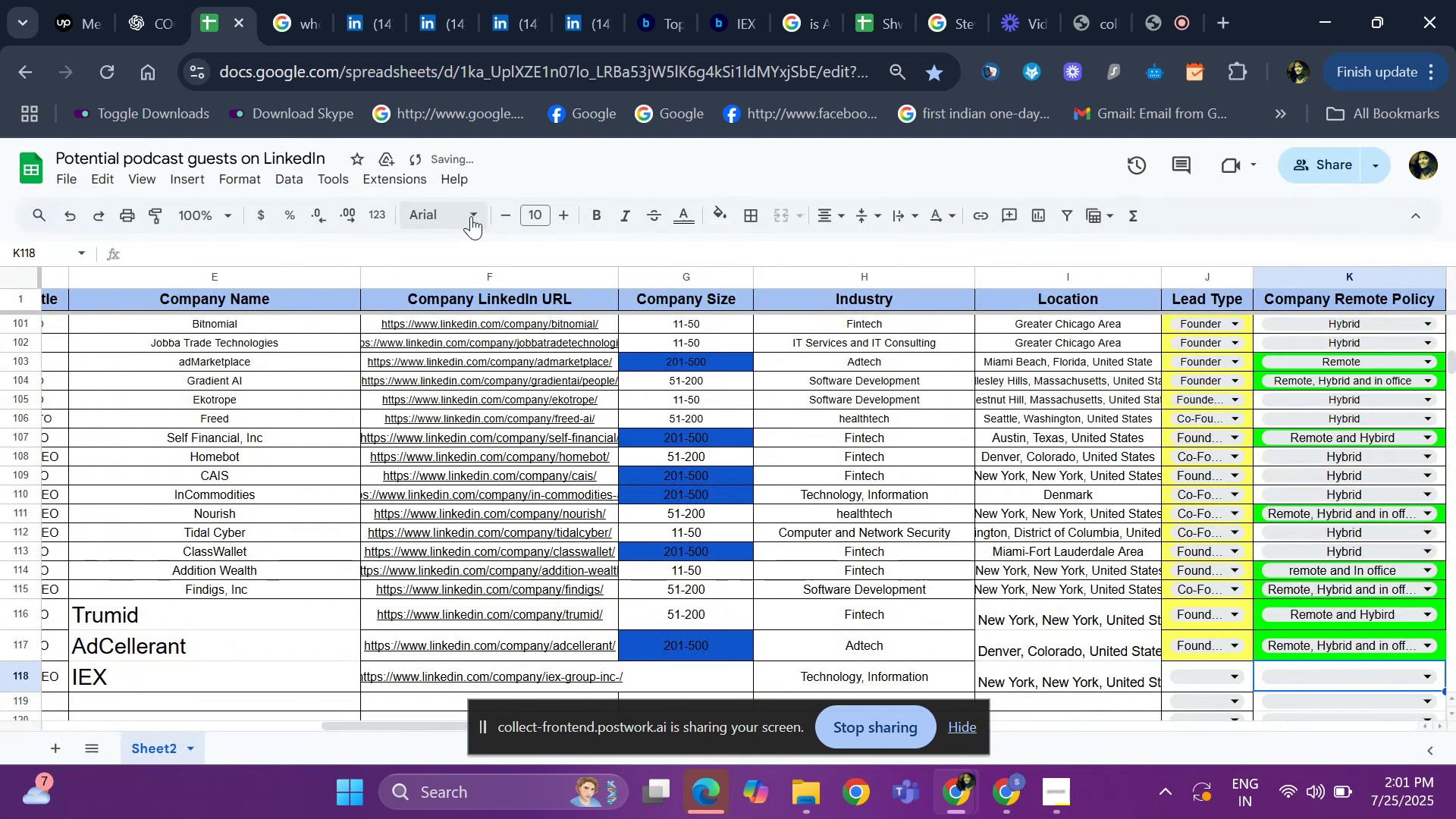 
key(ArrowLeft)
 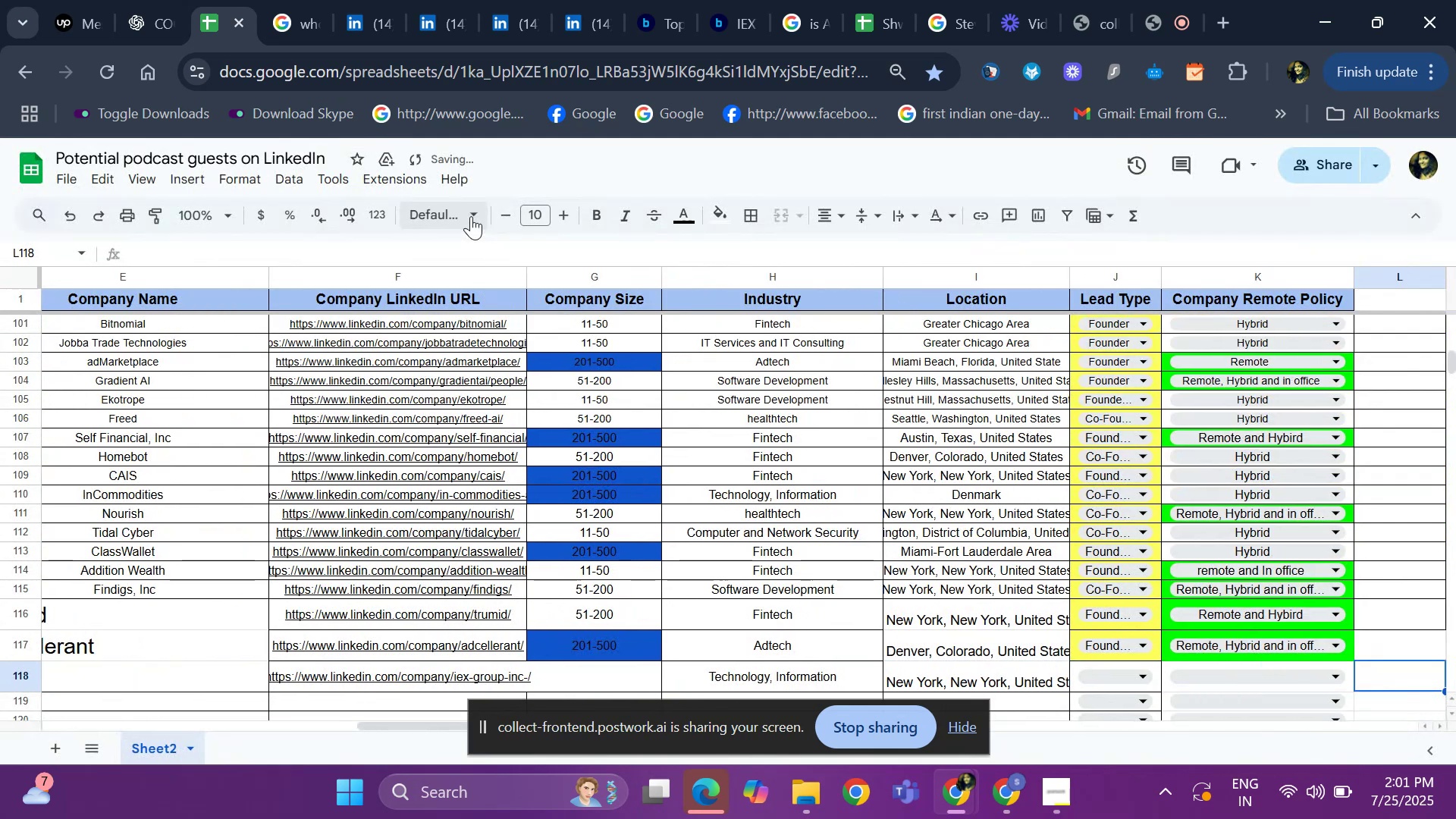 
key(ArrowLeft)
 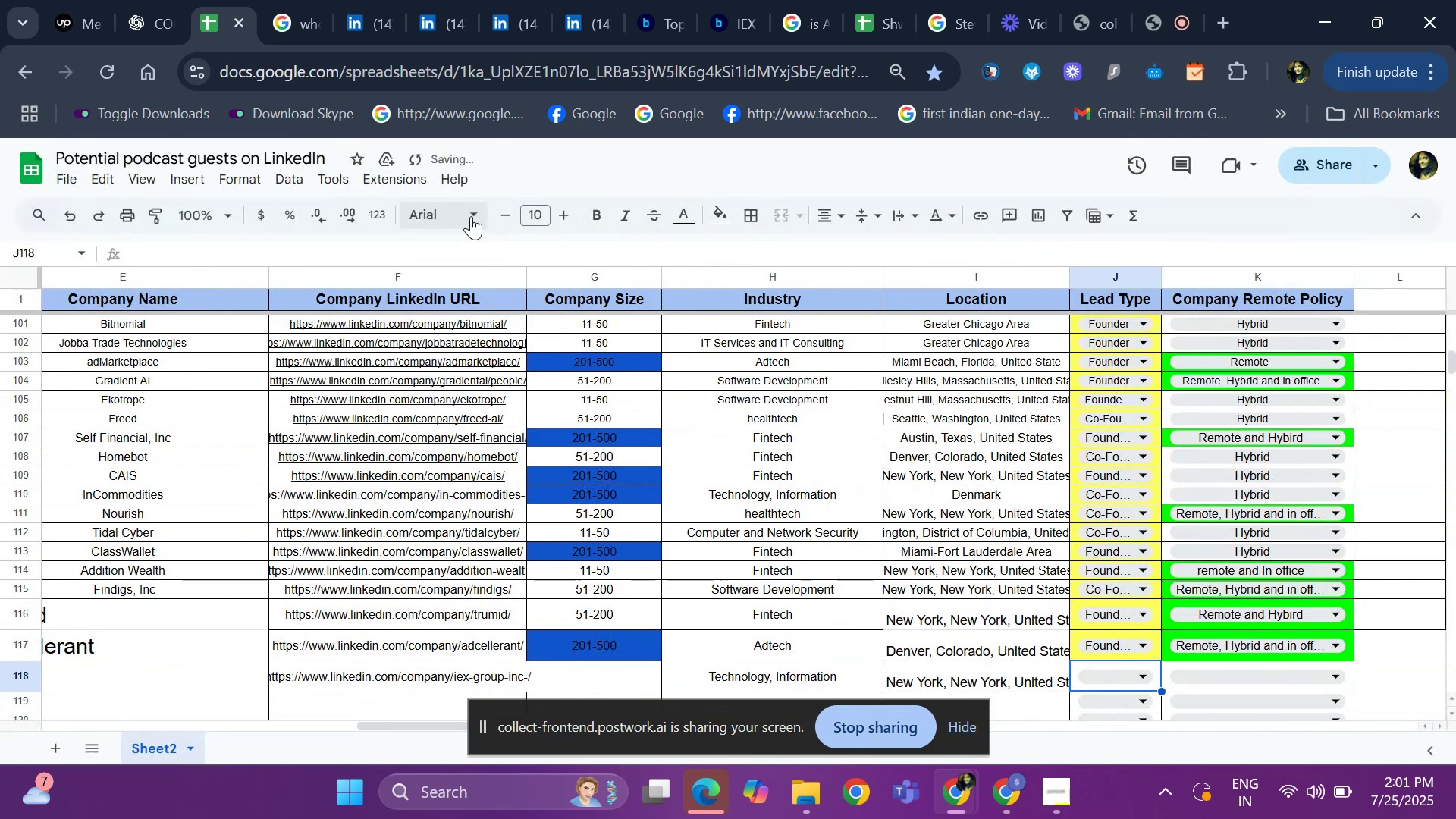 
type(co)
 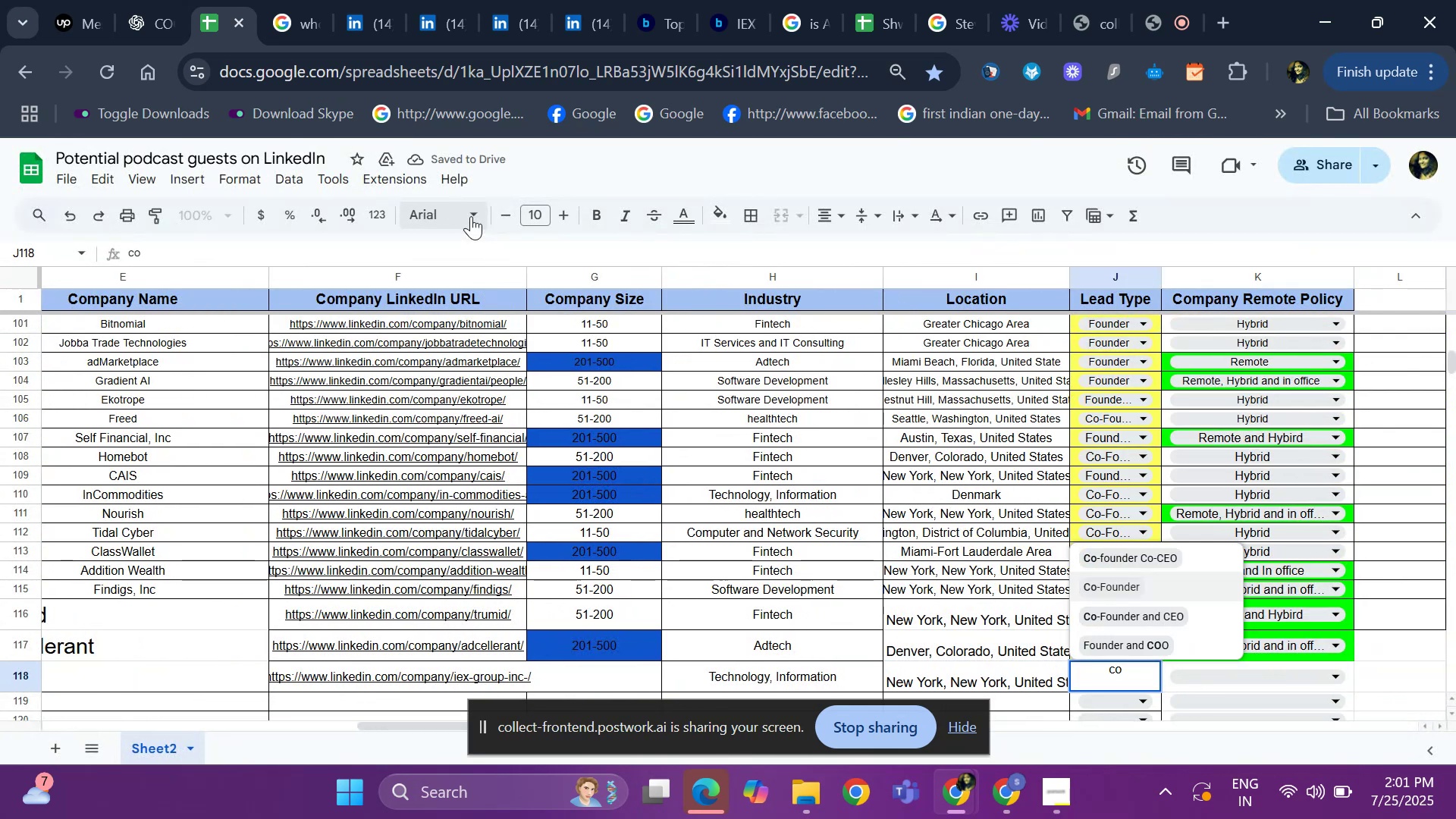 
key(ArrowDown)
 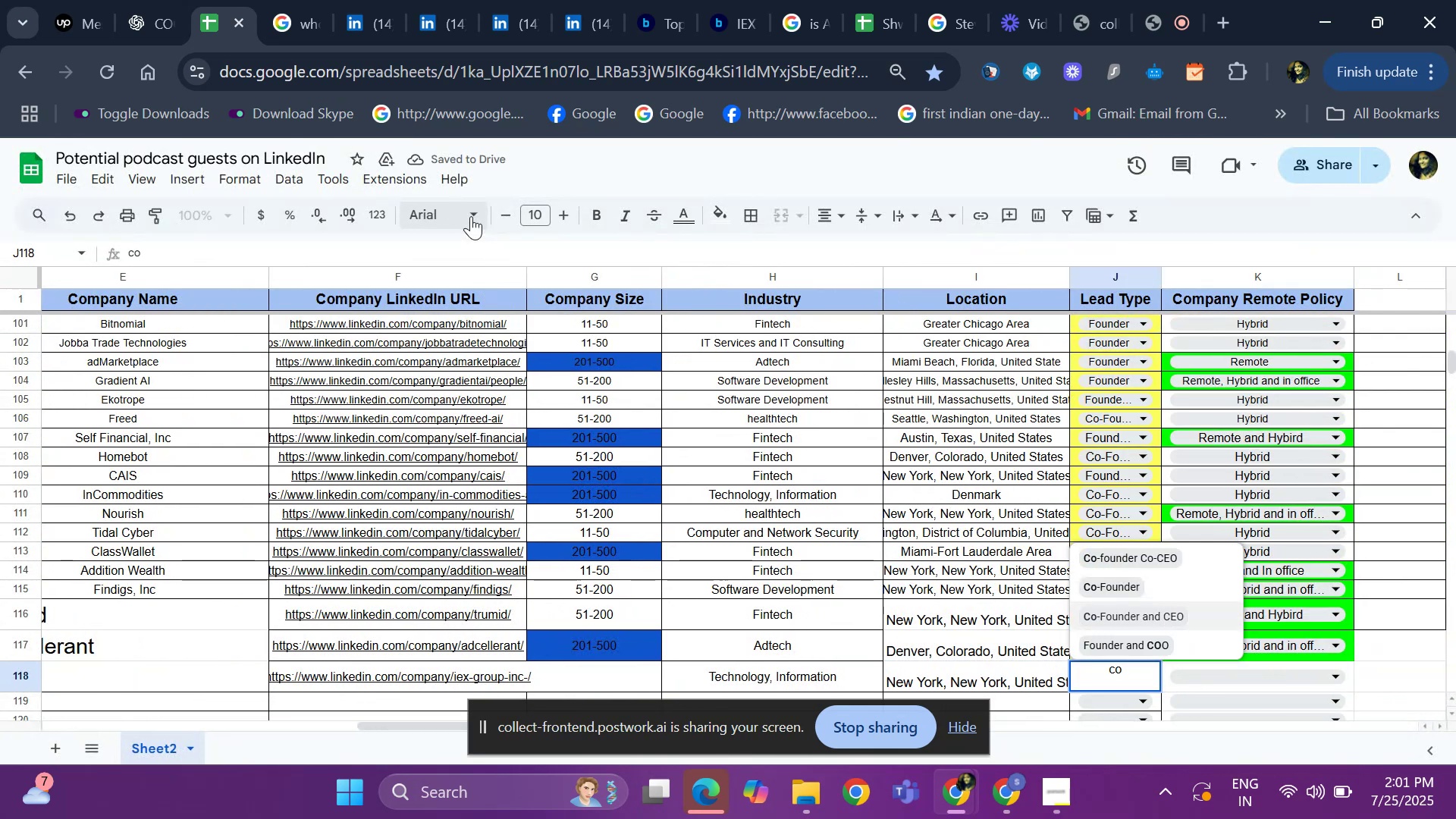 
key(Enter)
 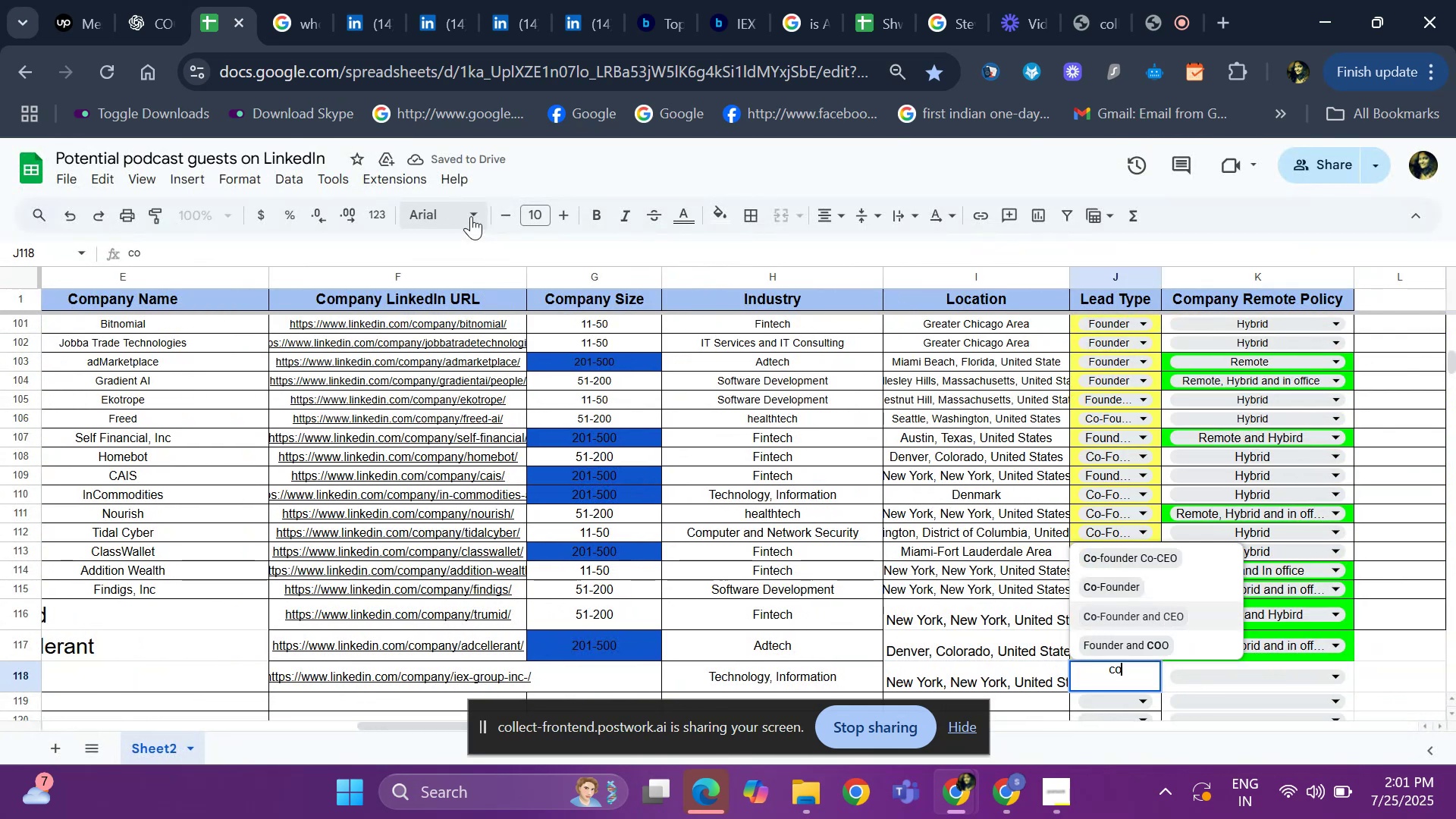 
key(ArrowLeft)
 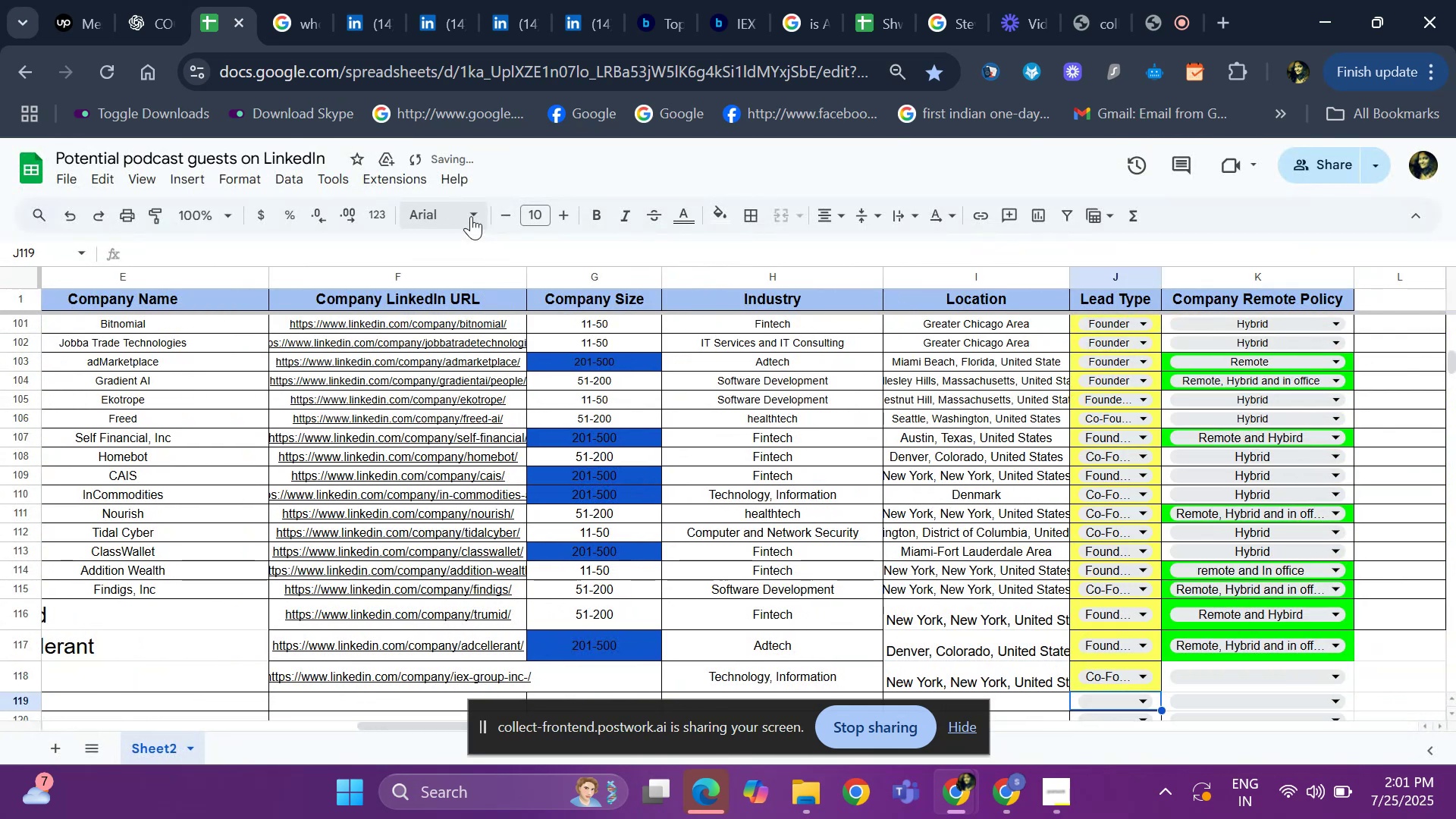 
hold_key(key=ArrowLeft, duration=0.89)
 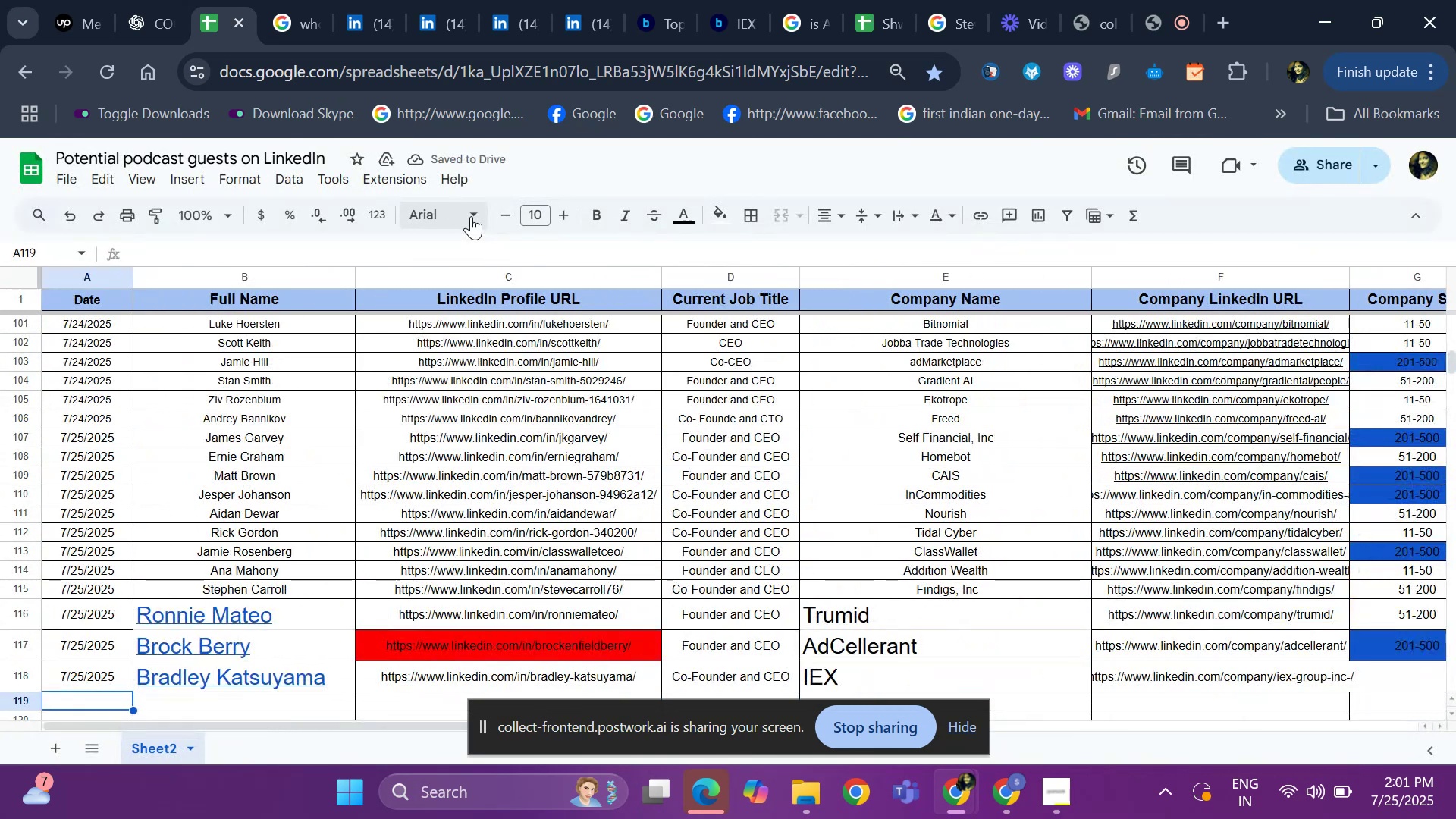 
key(ArrowRight)
 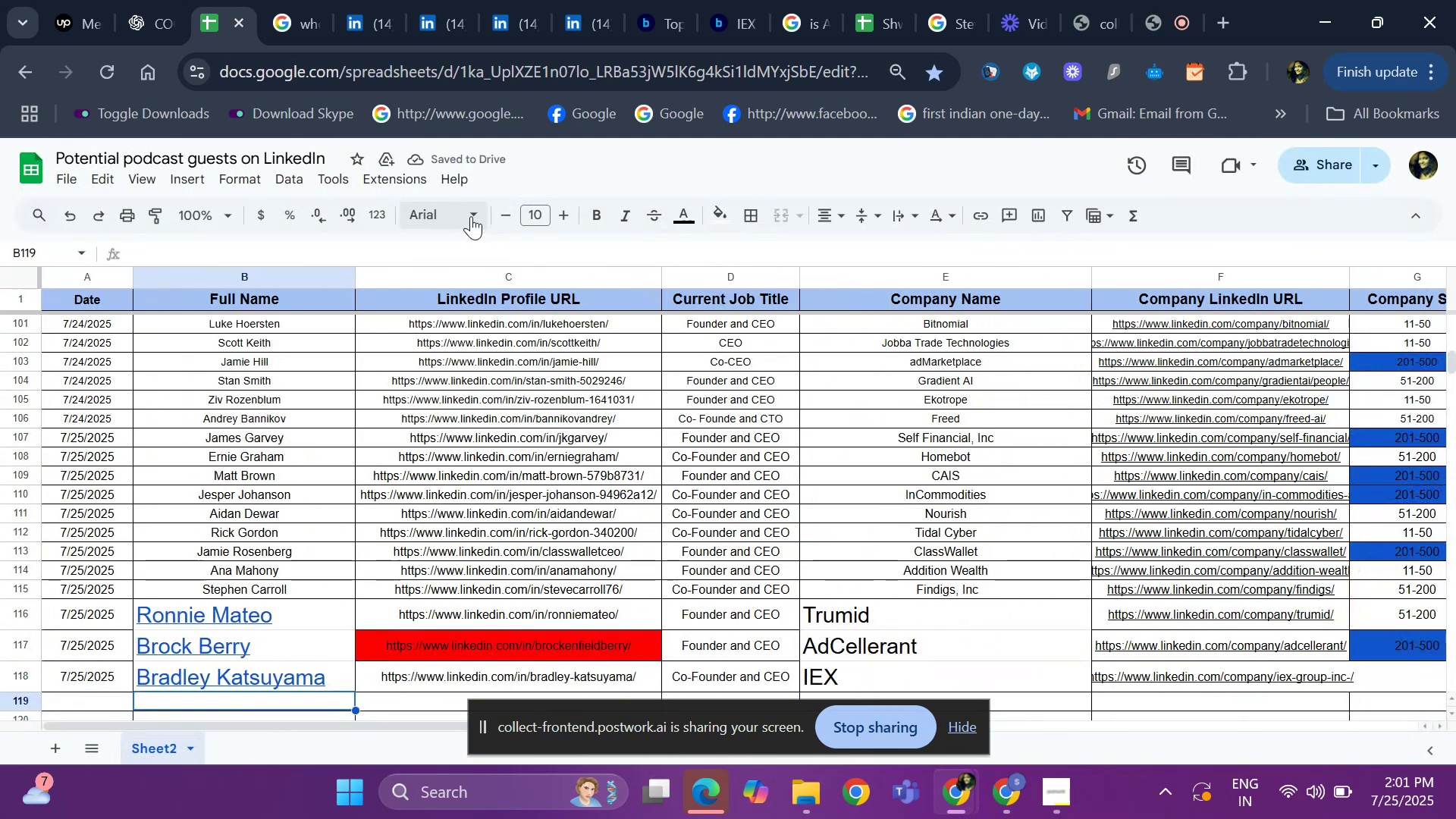 
key(ArrowRight)
 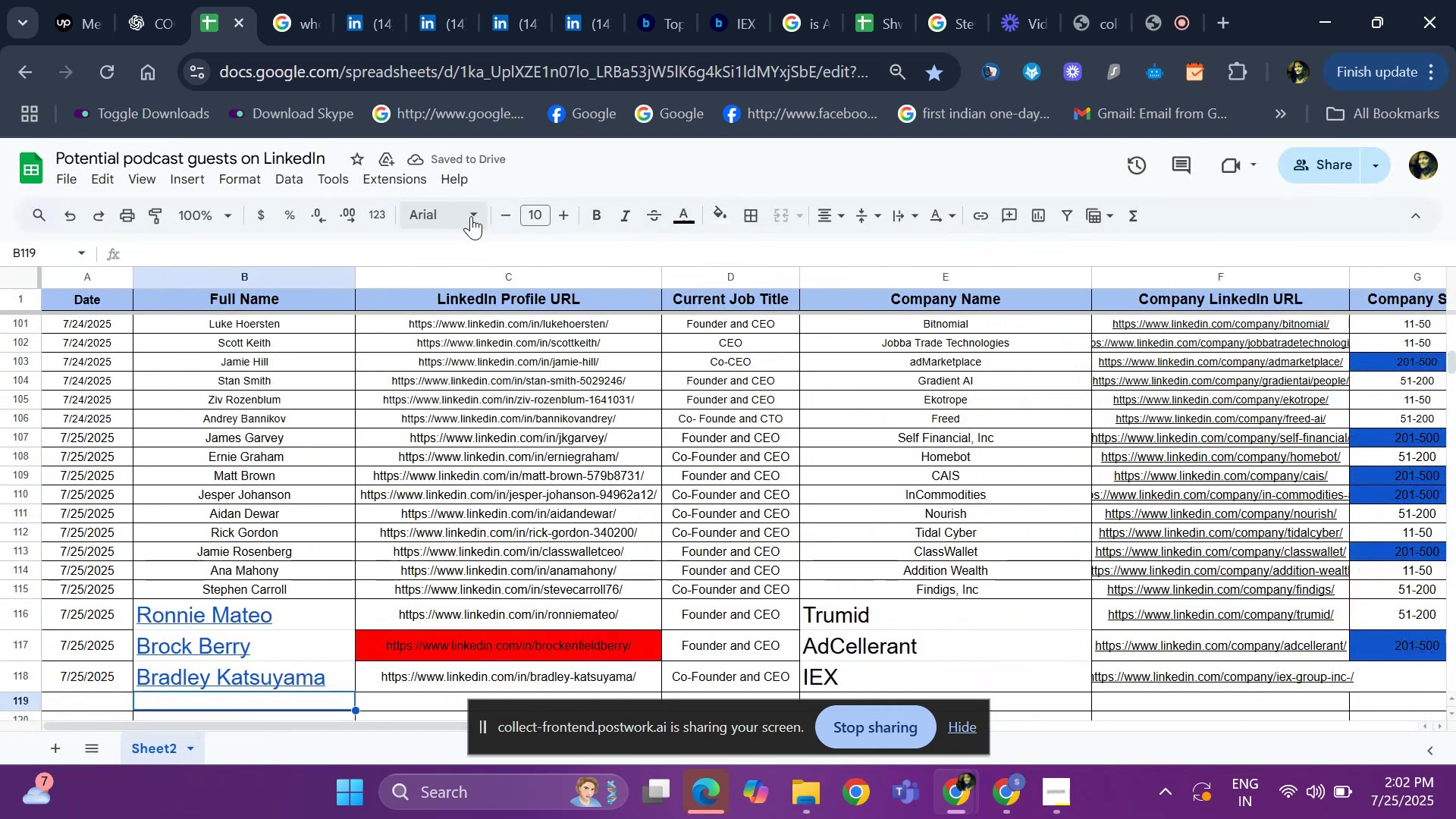 
key(ArrowRight)
 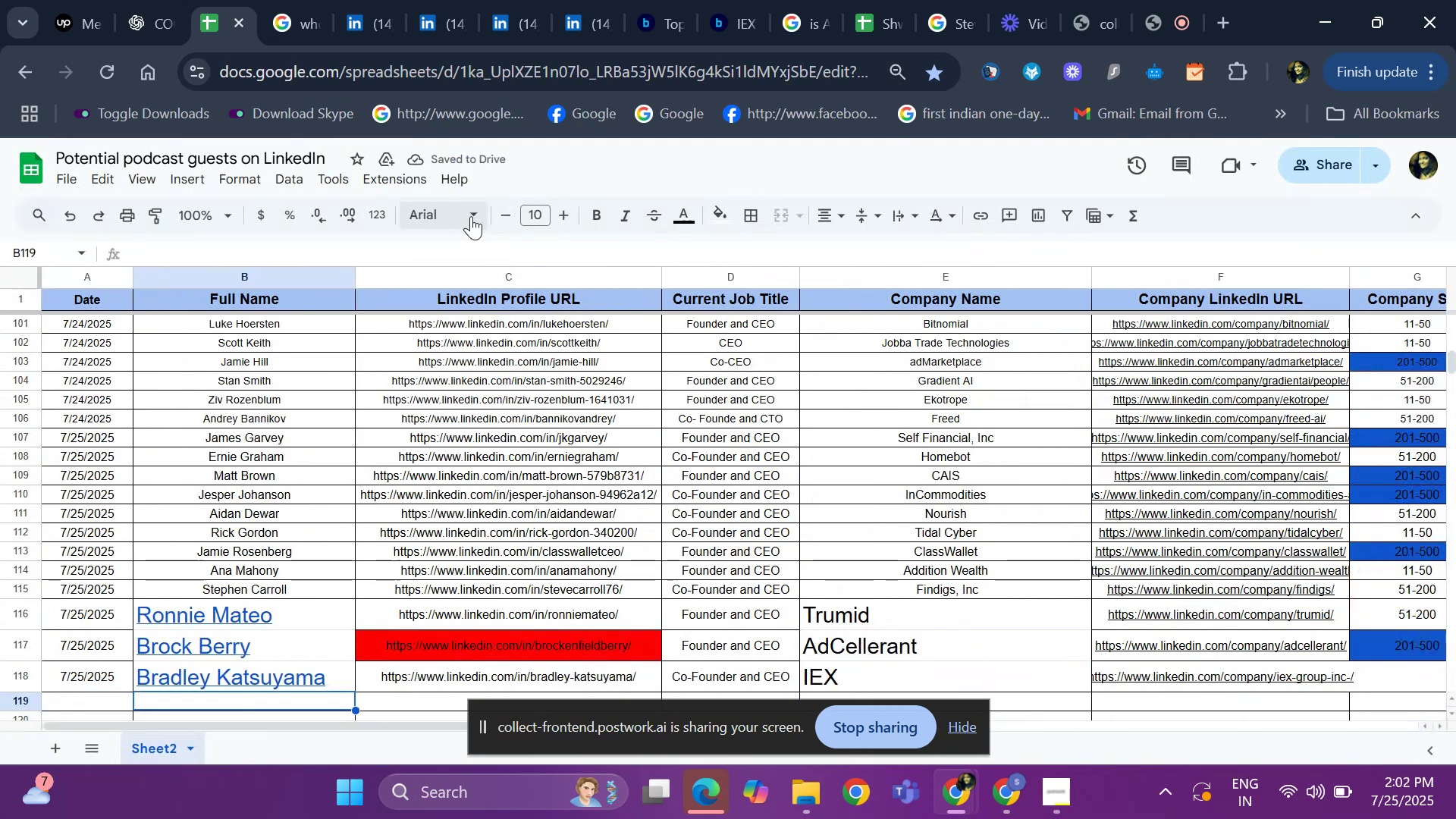 
key(ArrowRight)
 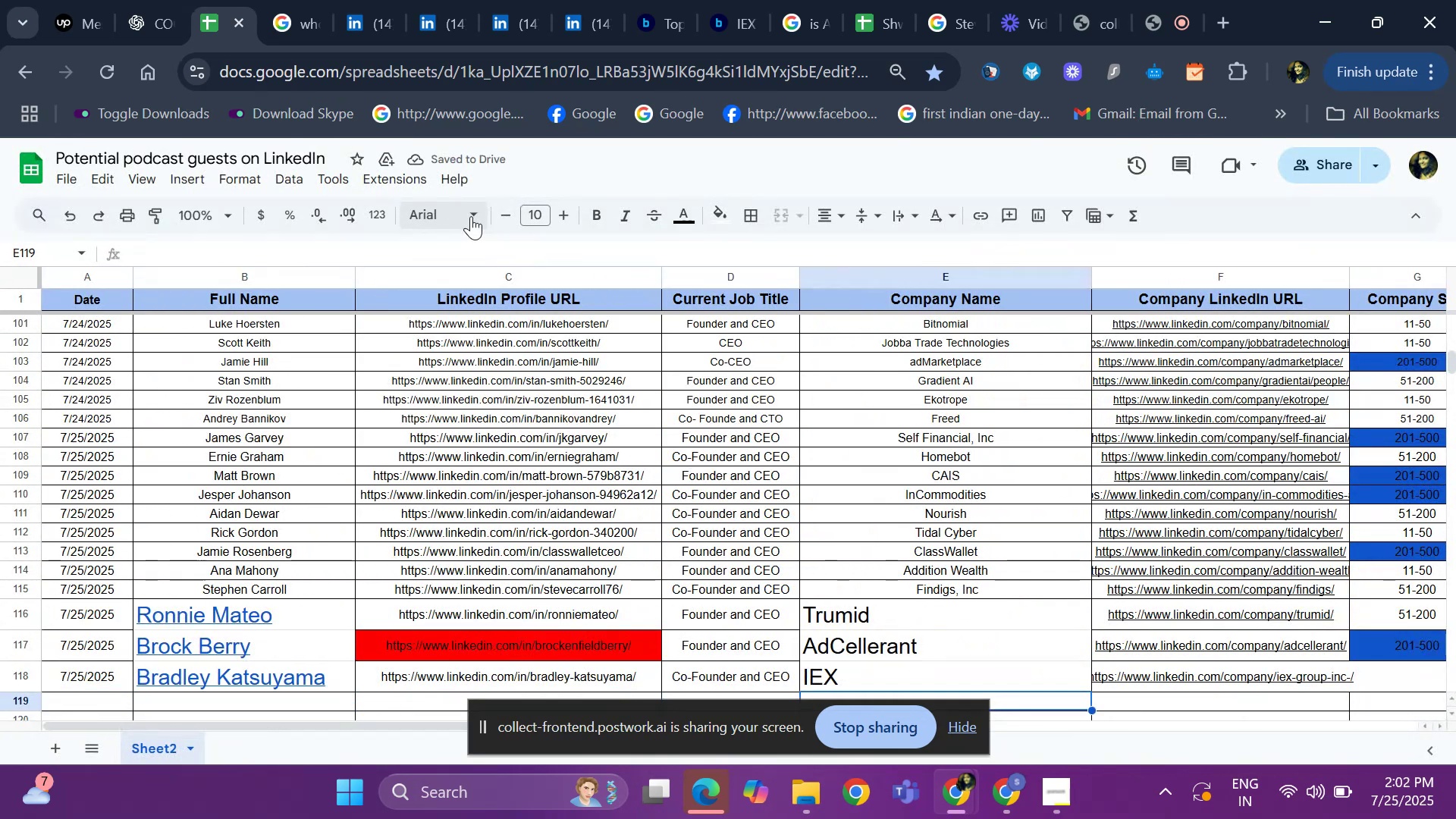 
key(ArrowRight)
 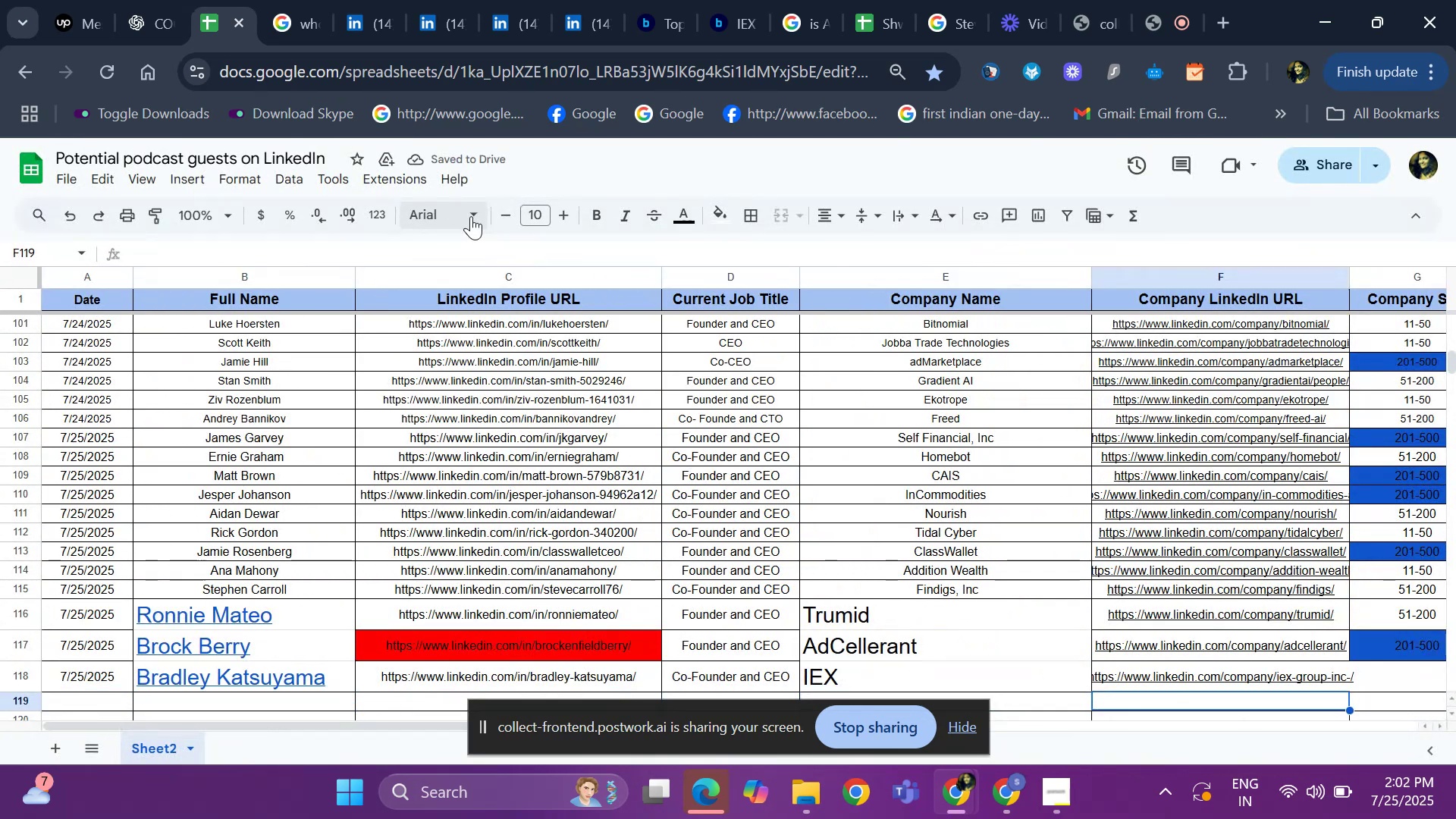 
key(ArrowRight)
 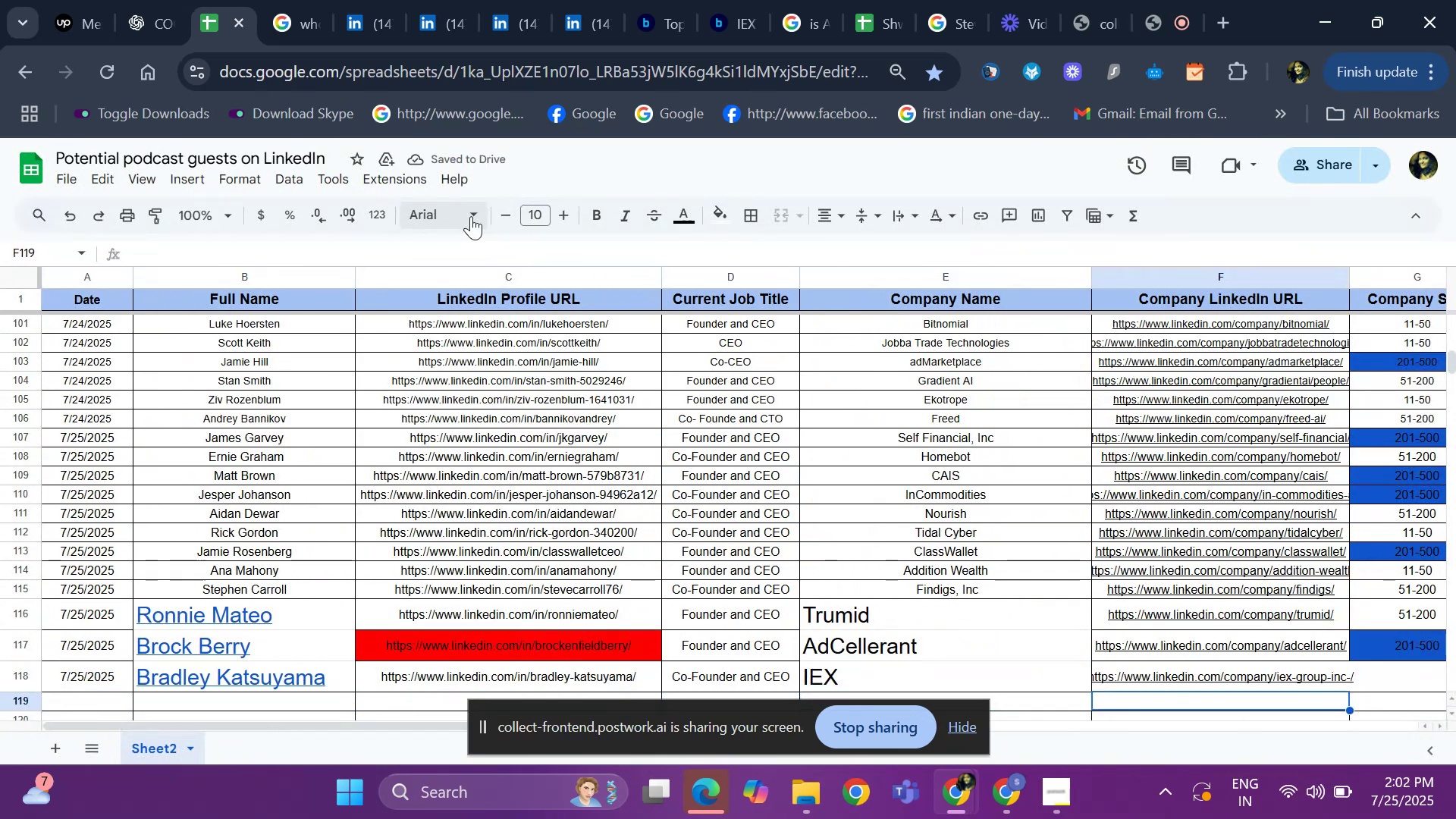 
key(ArrowRight)
 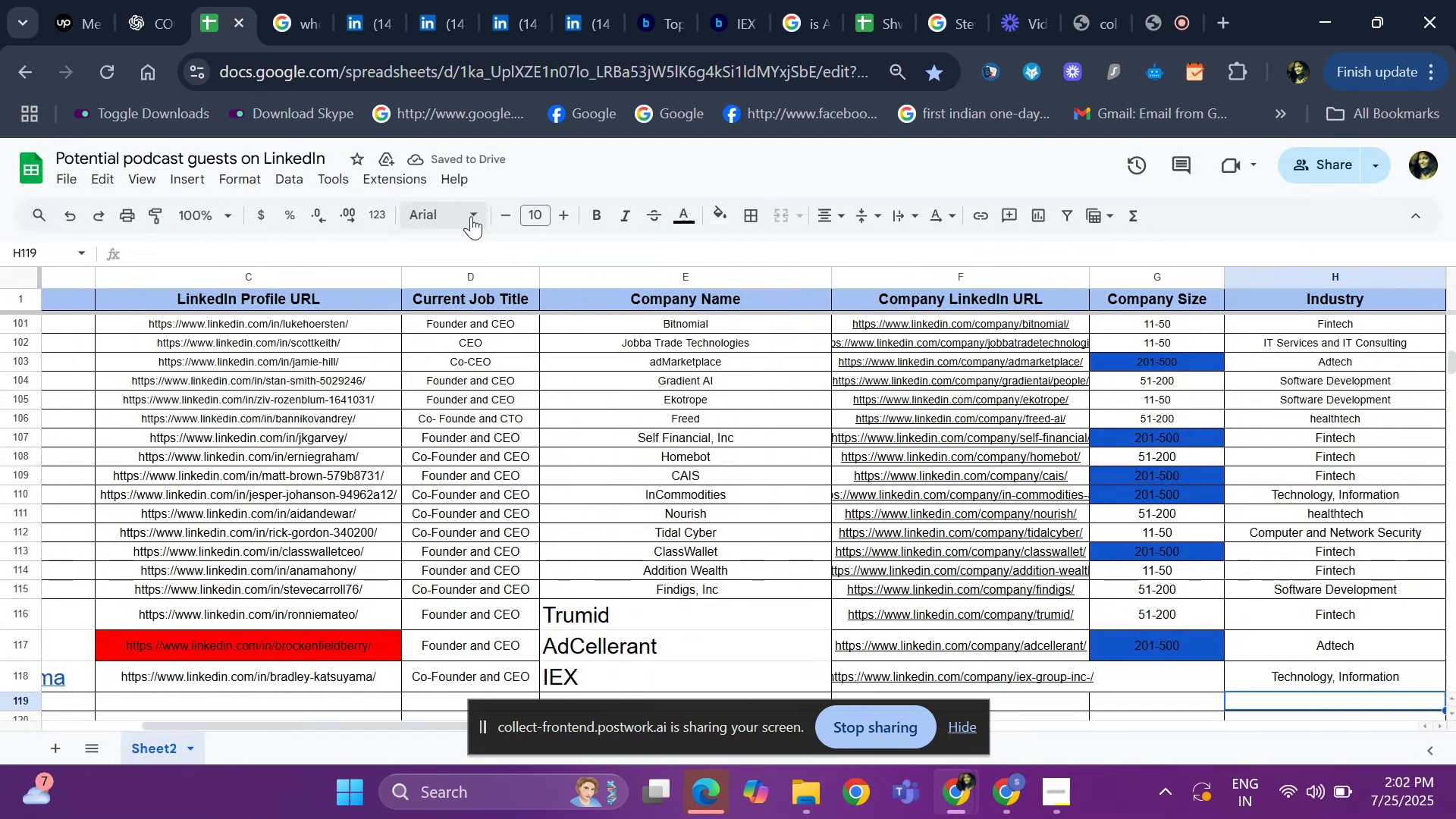 
key(ArrowRight)
 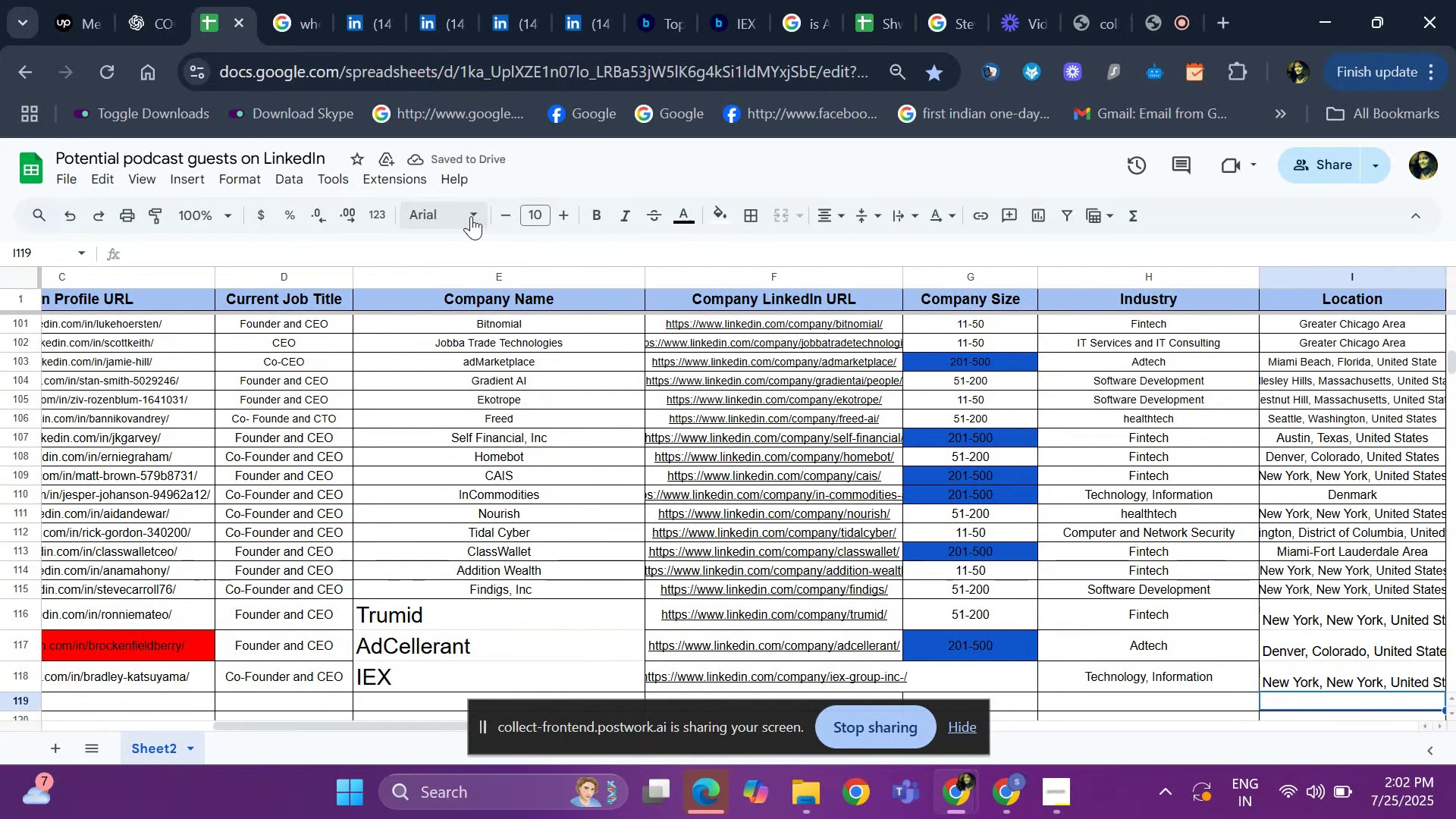 
key(ArrowRight)
 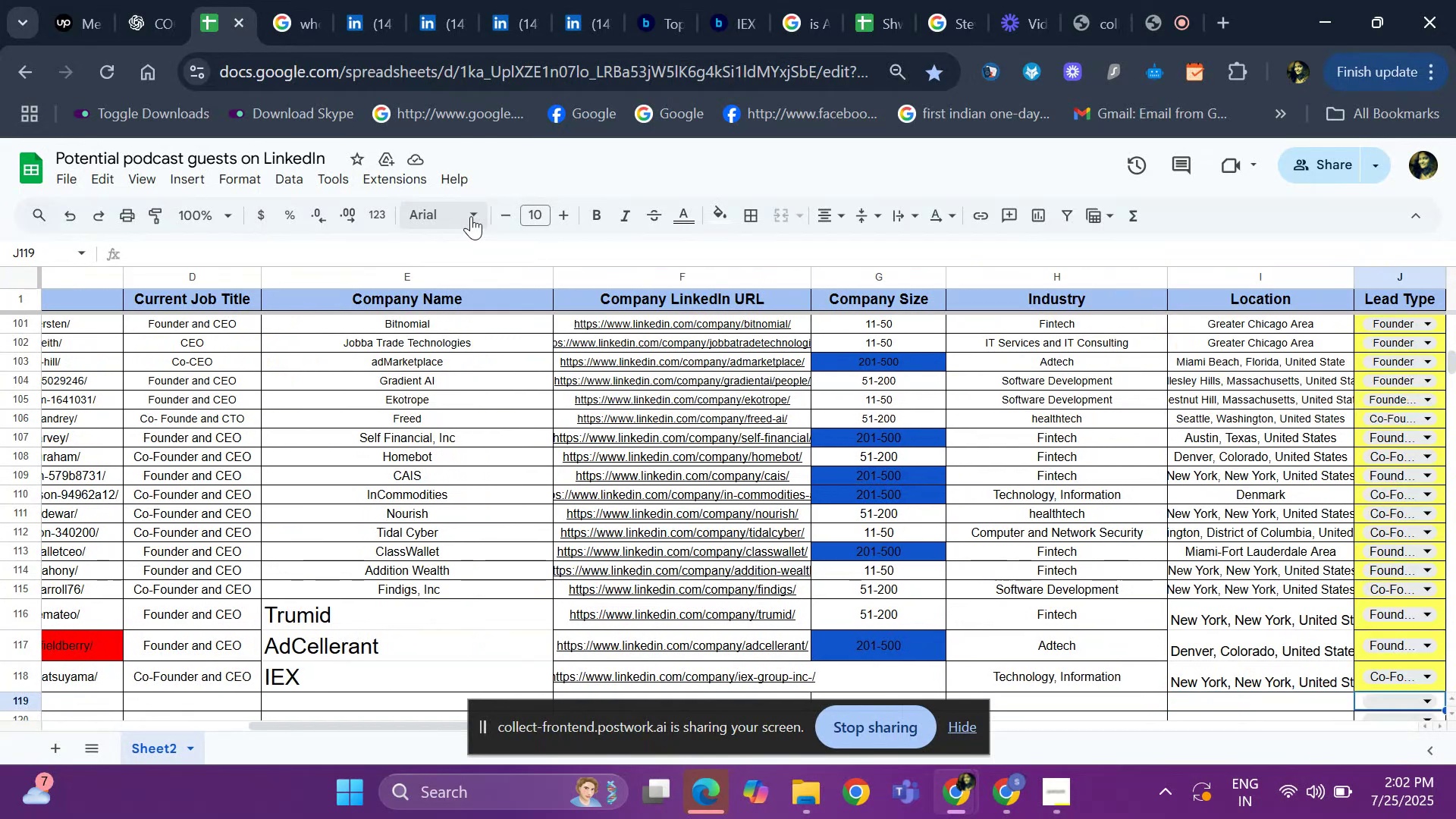 
key(ArrowRight)
 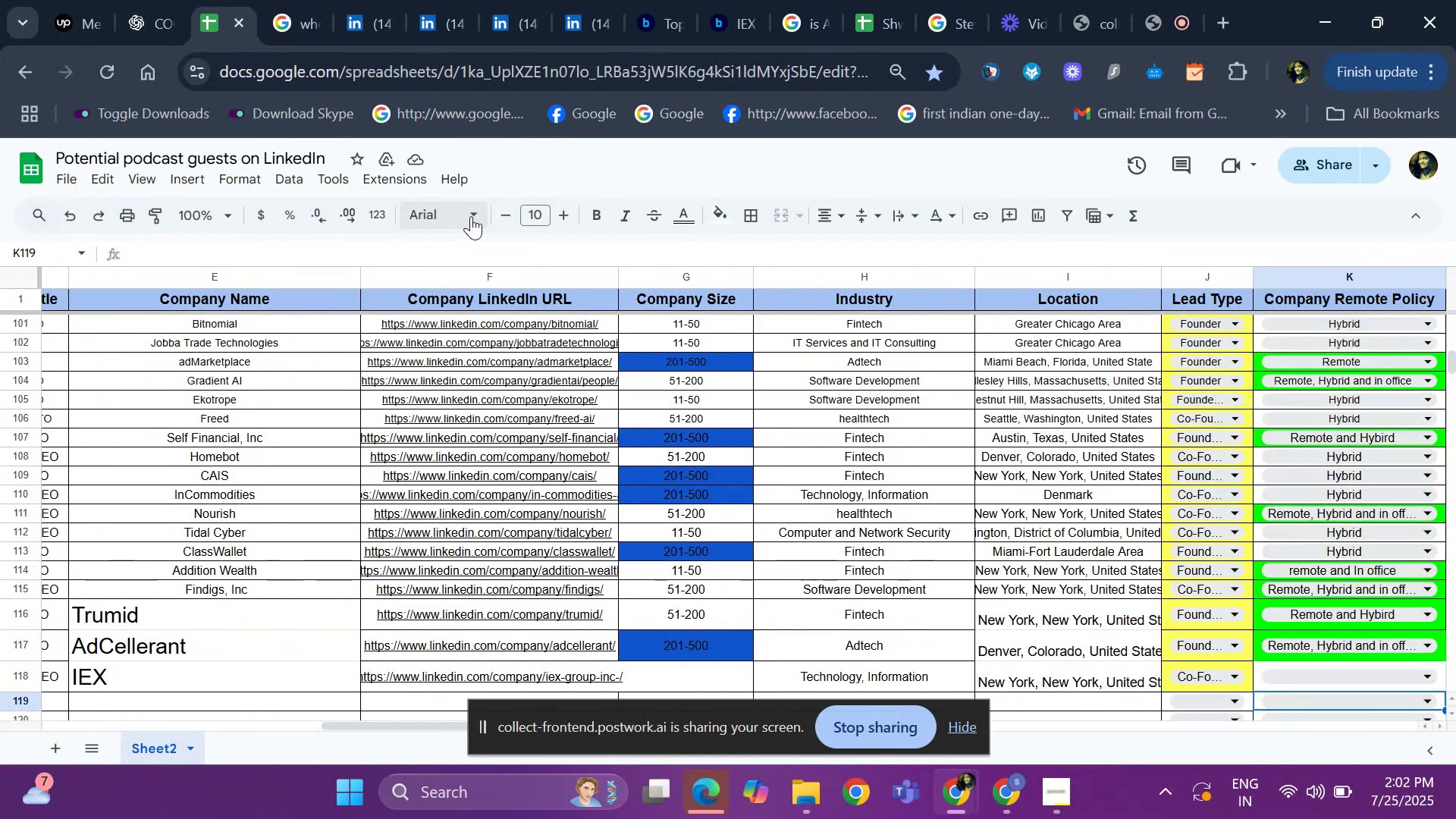 
key(ArrowUp)
 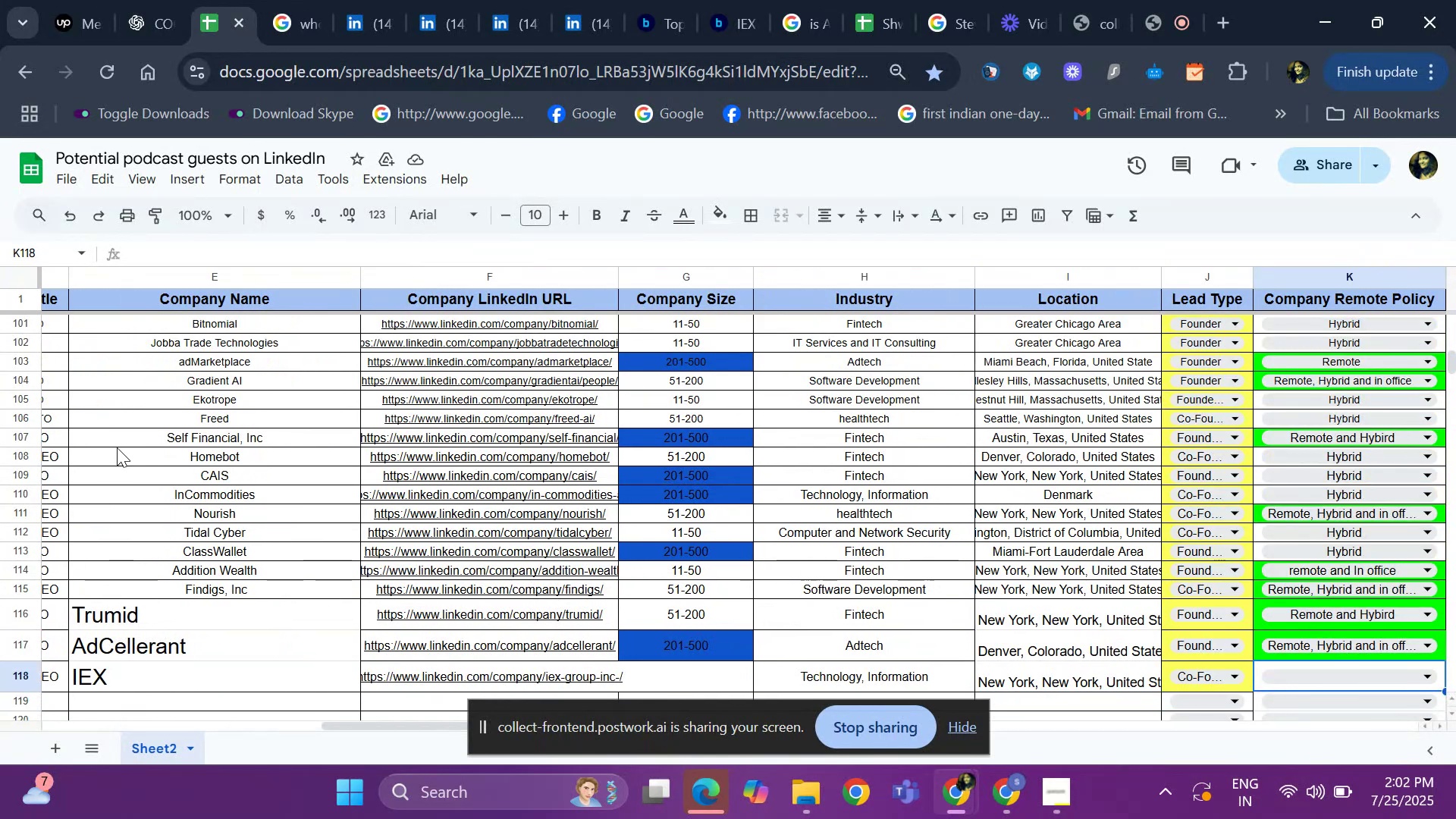 
left_click([168, 682])
 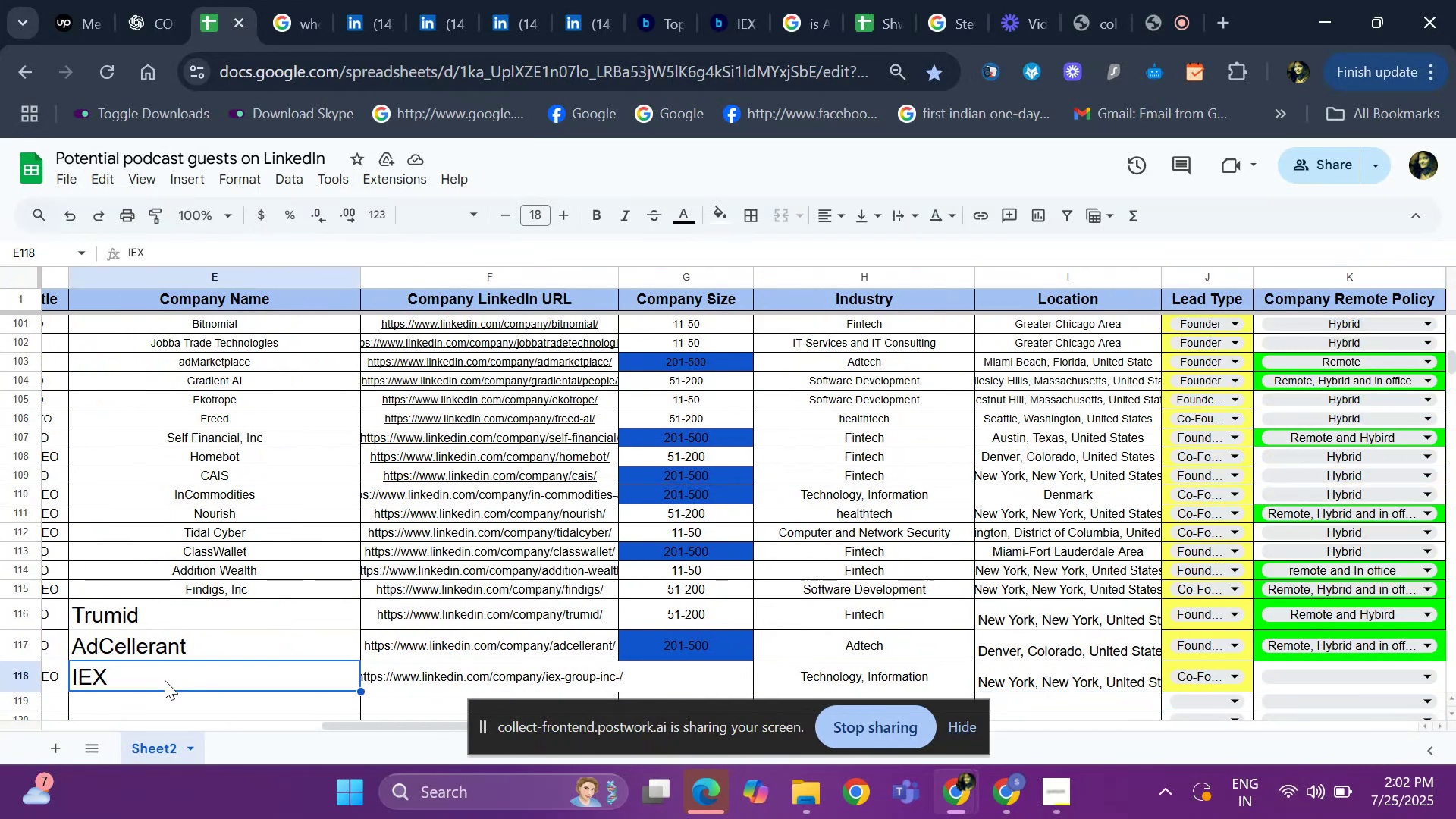 
key(Control+ControlLeft)
 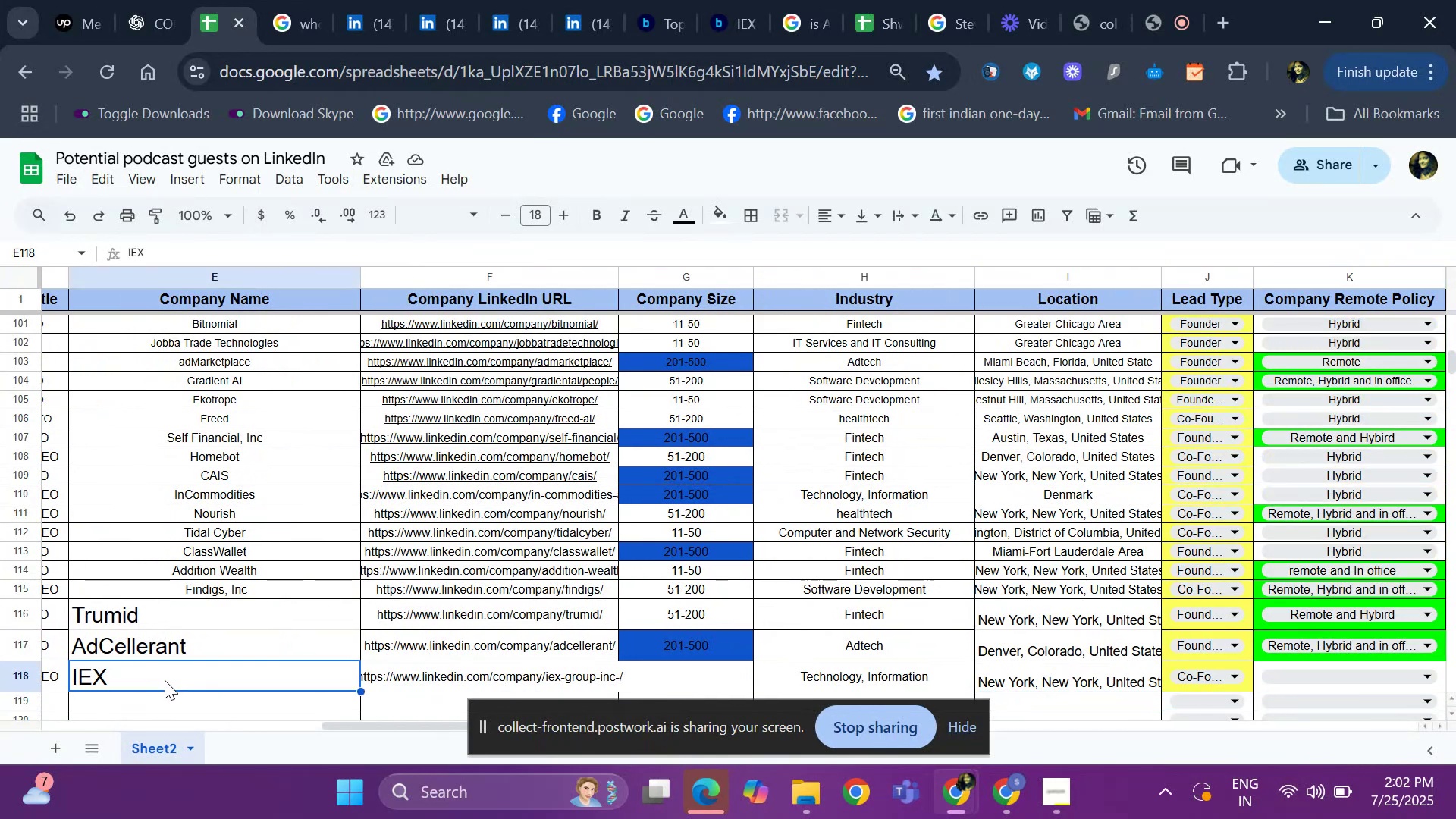 
key(Control+C)
 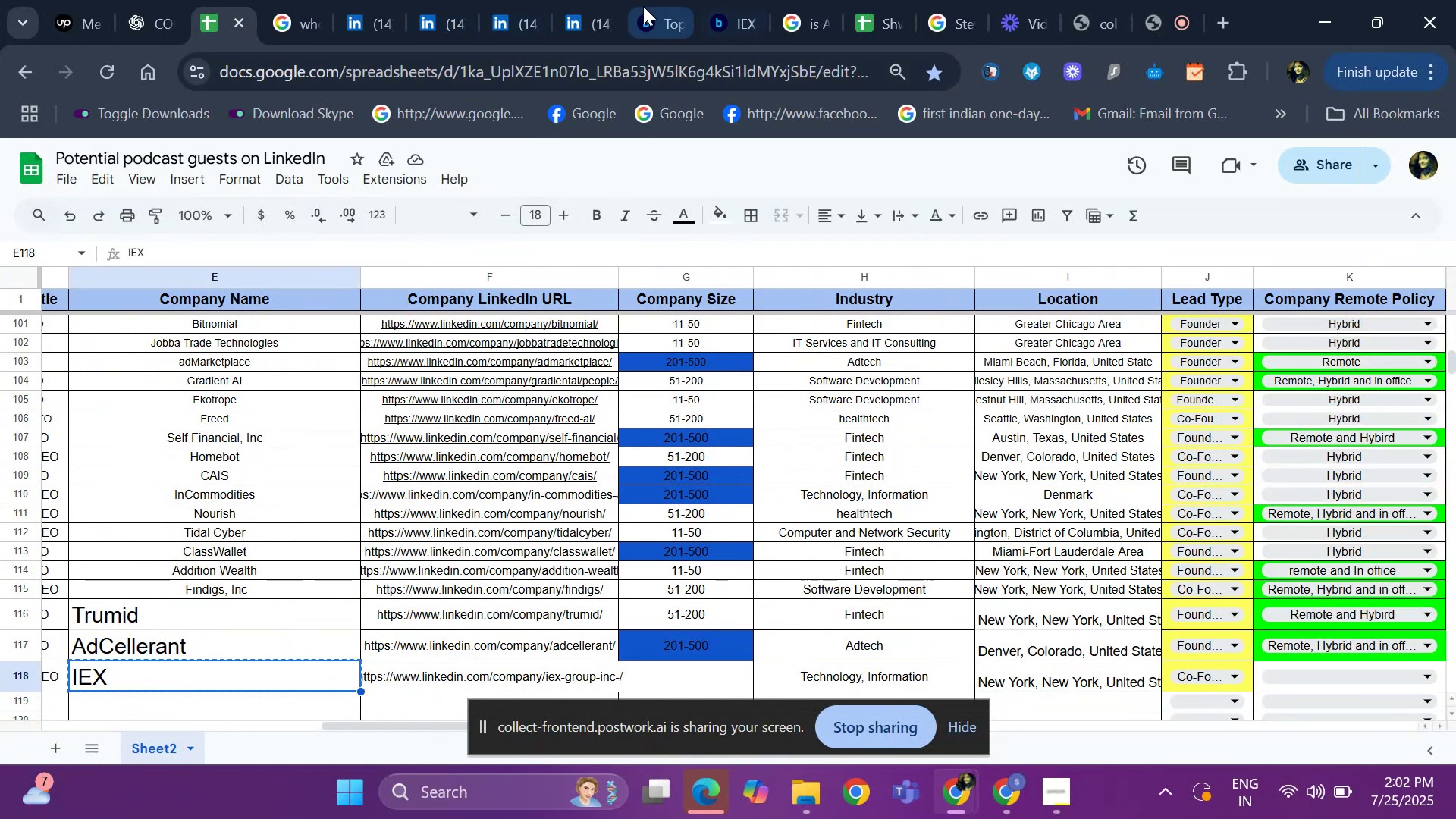 
left_click([817, 31])
 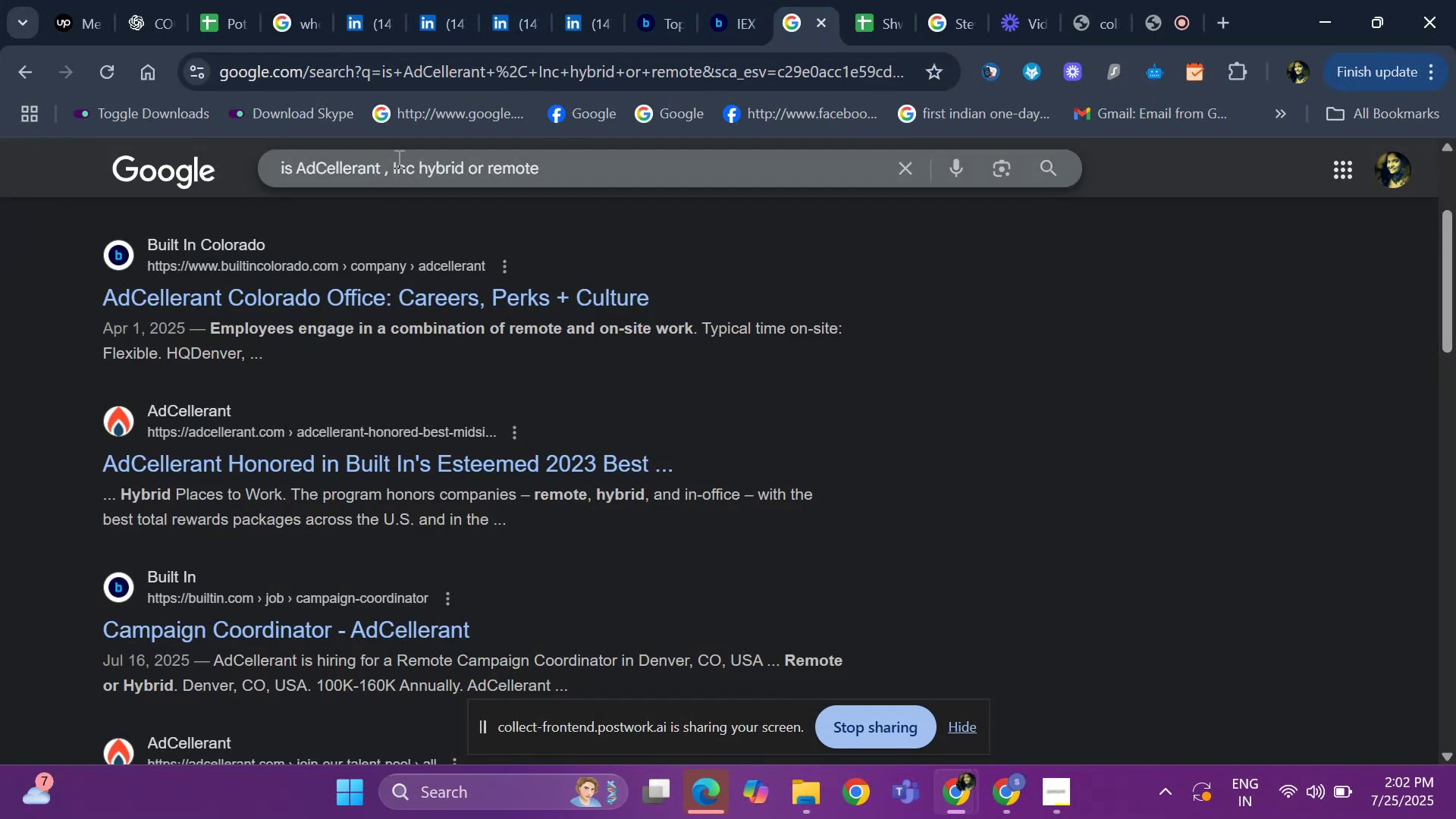 
left_click([372, 163])
 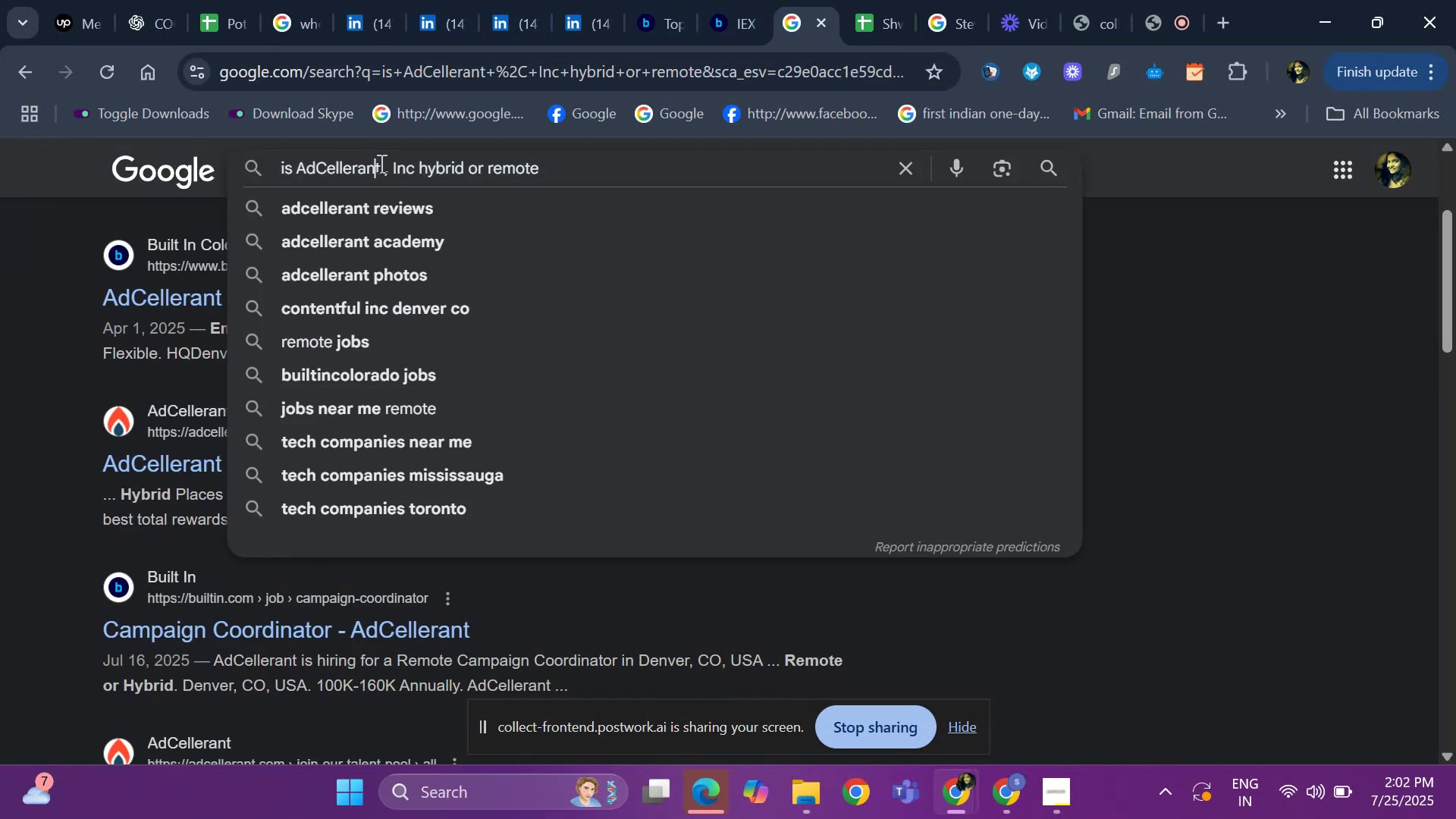 
left_click([380, 163])
 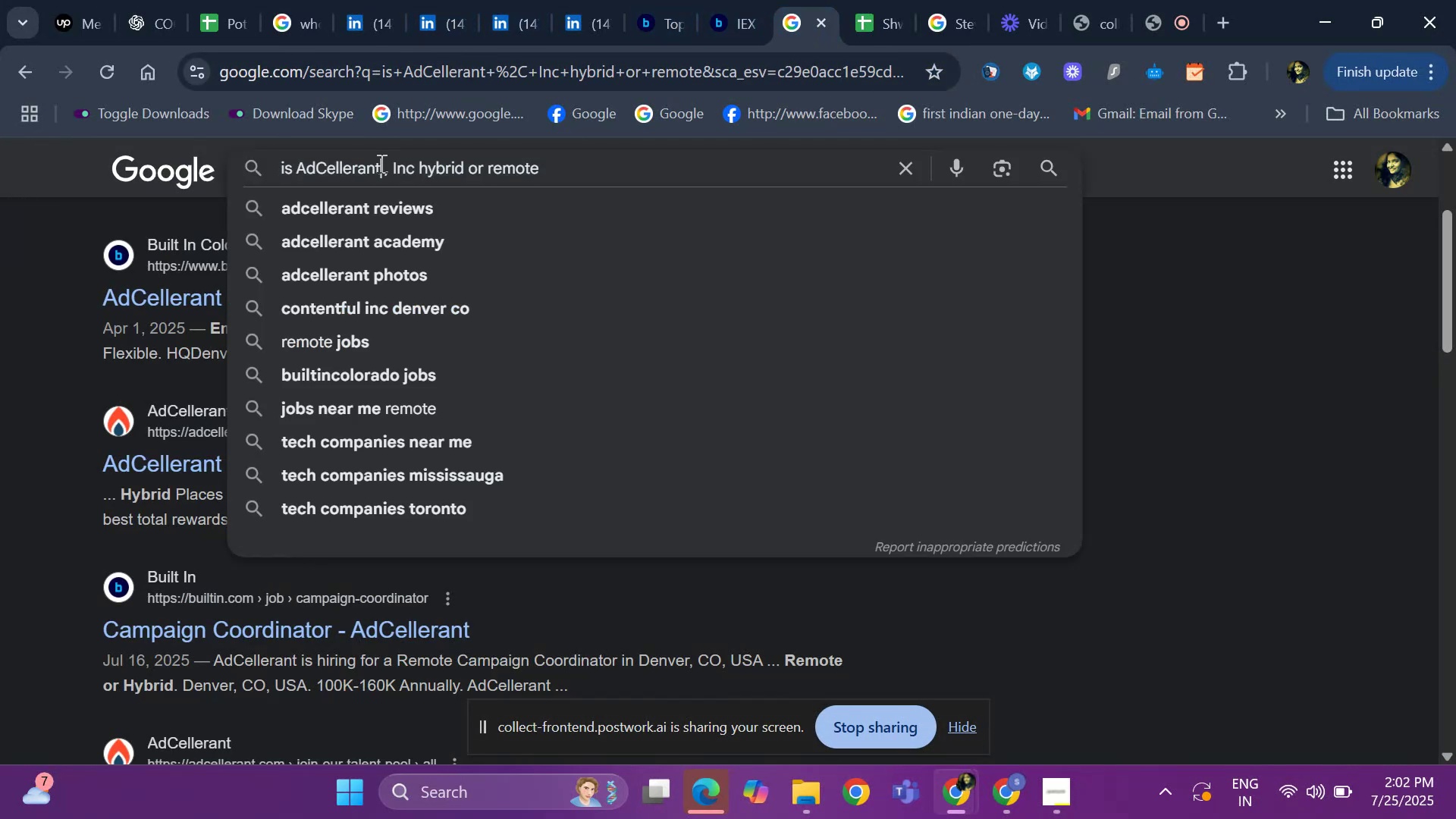 
key(Backspace)
 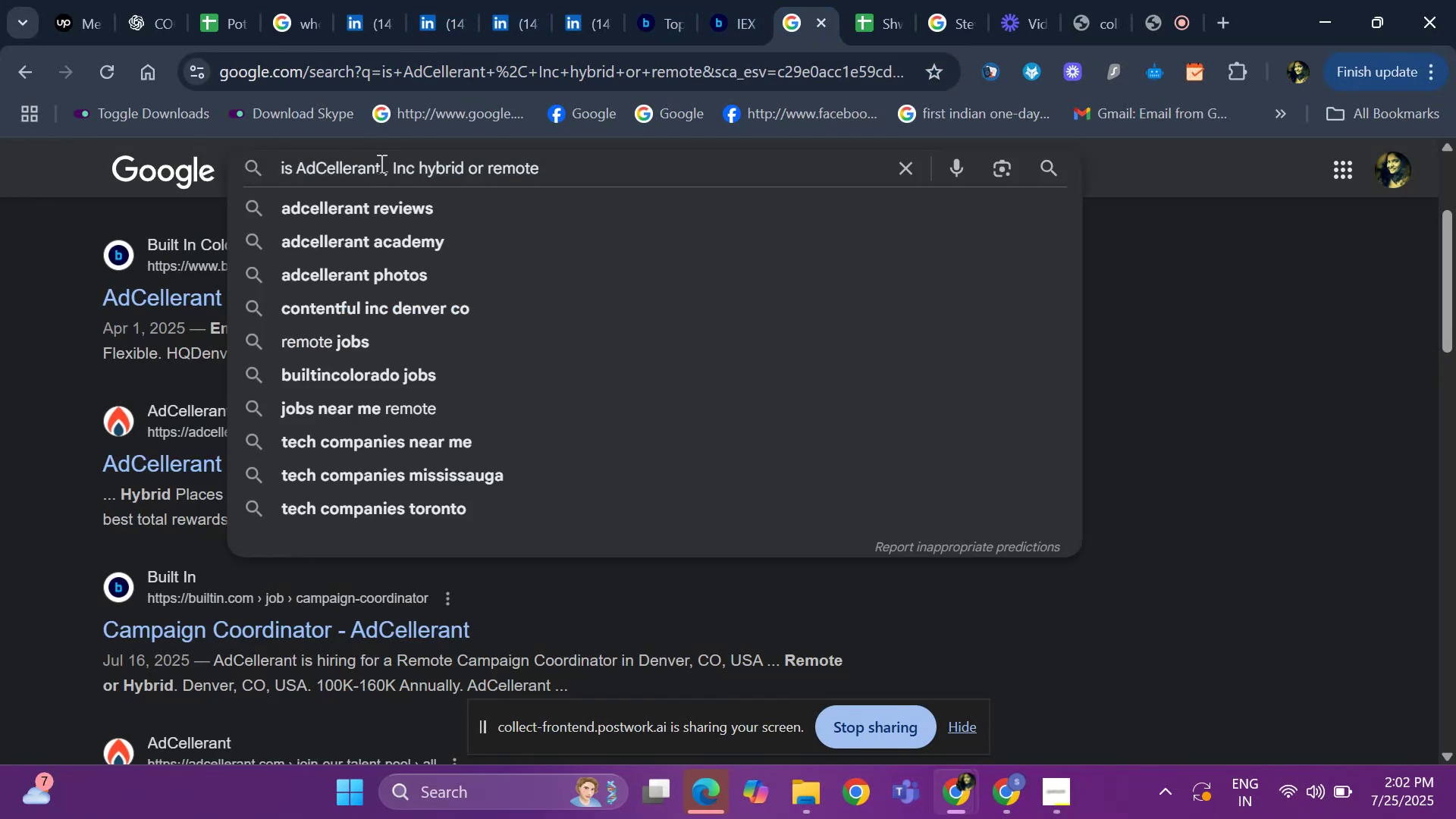 
key(Backspace)
 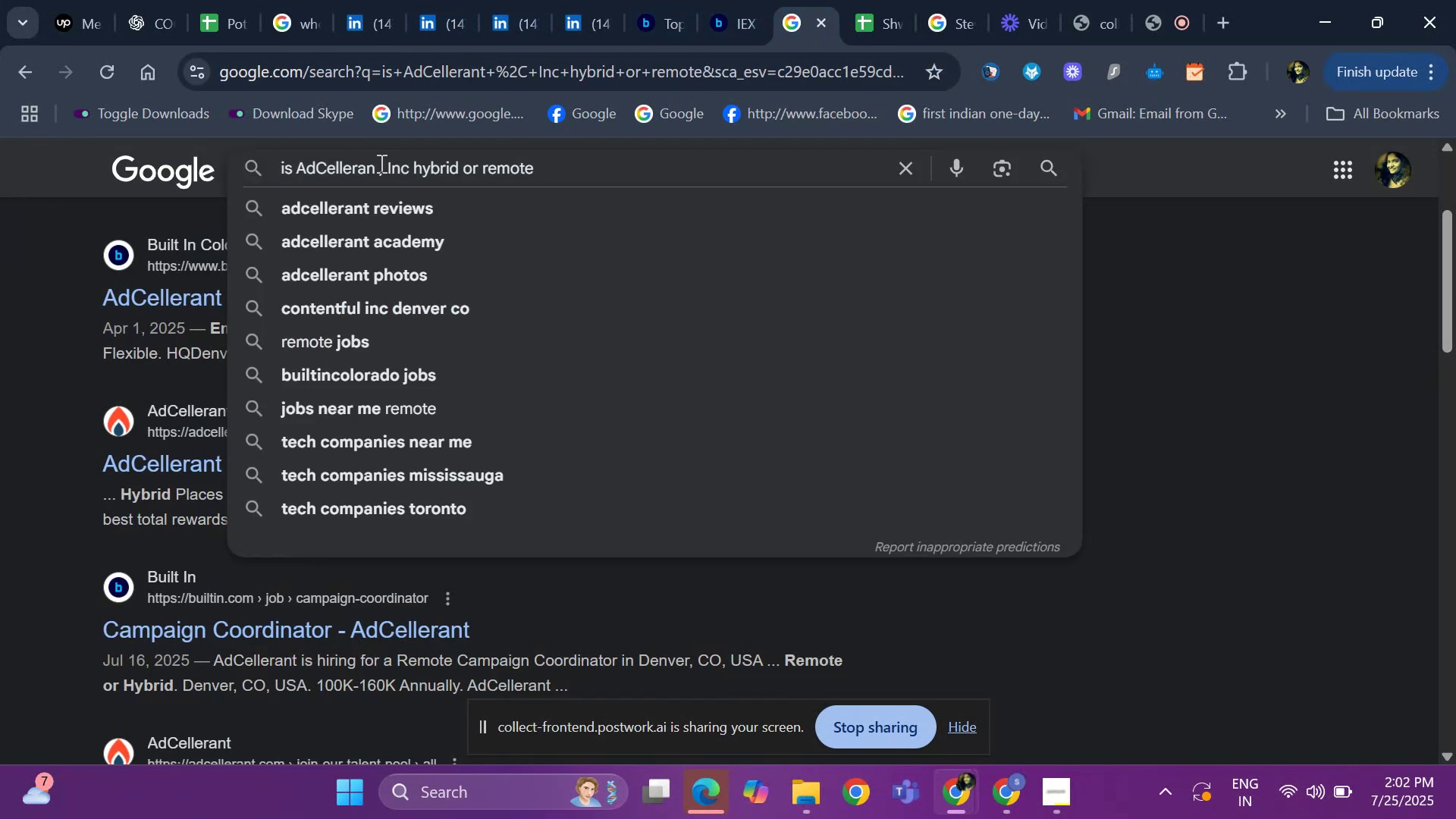 
key(Backspace)
 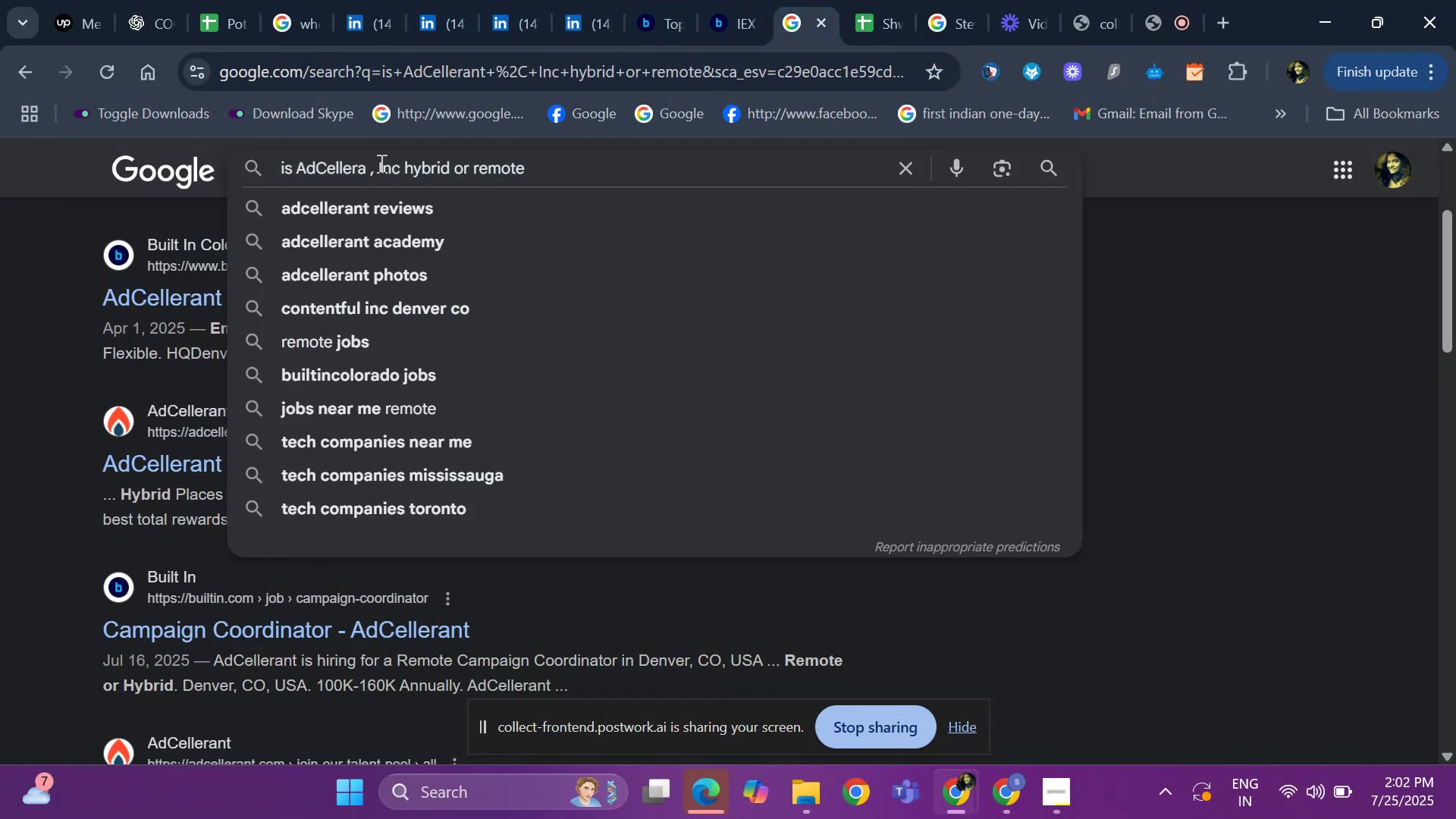 
key(Backspace)
 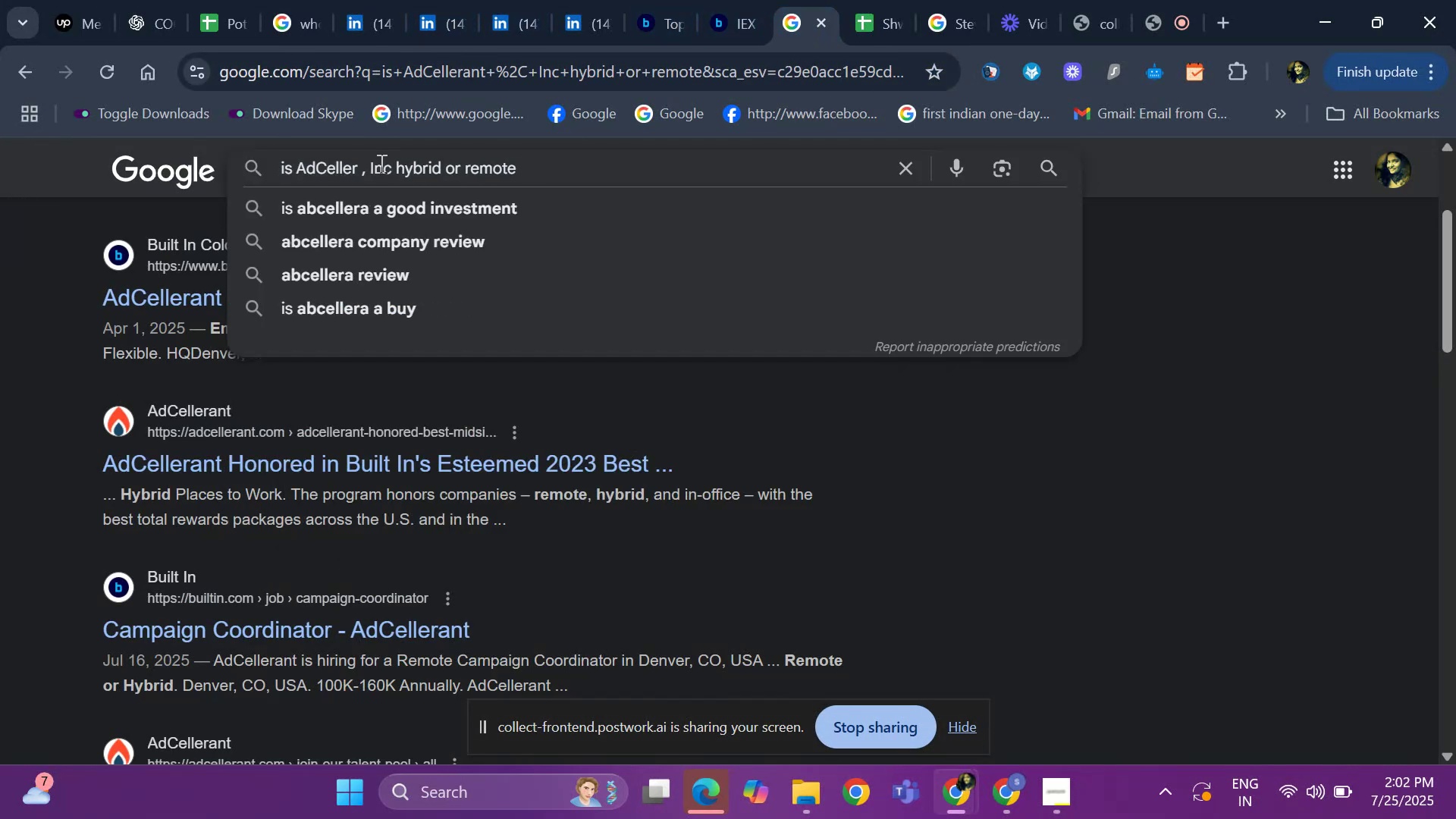 
key(Backspace)
 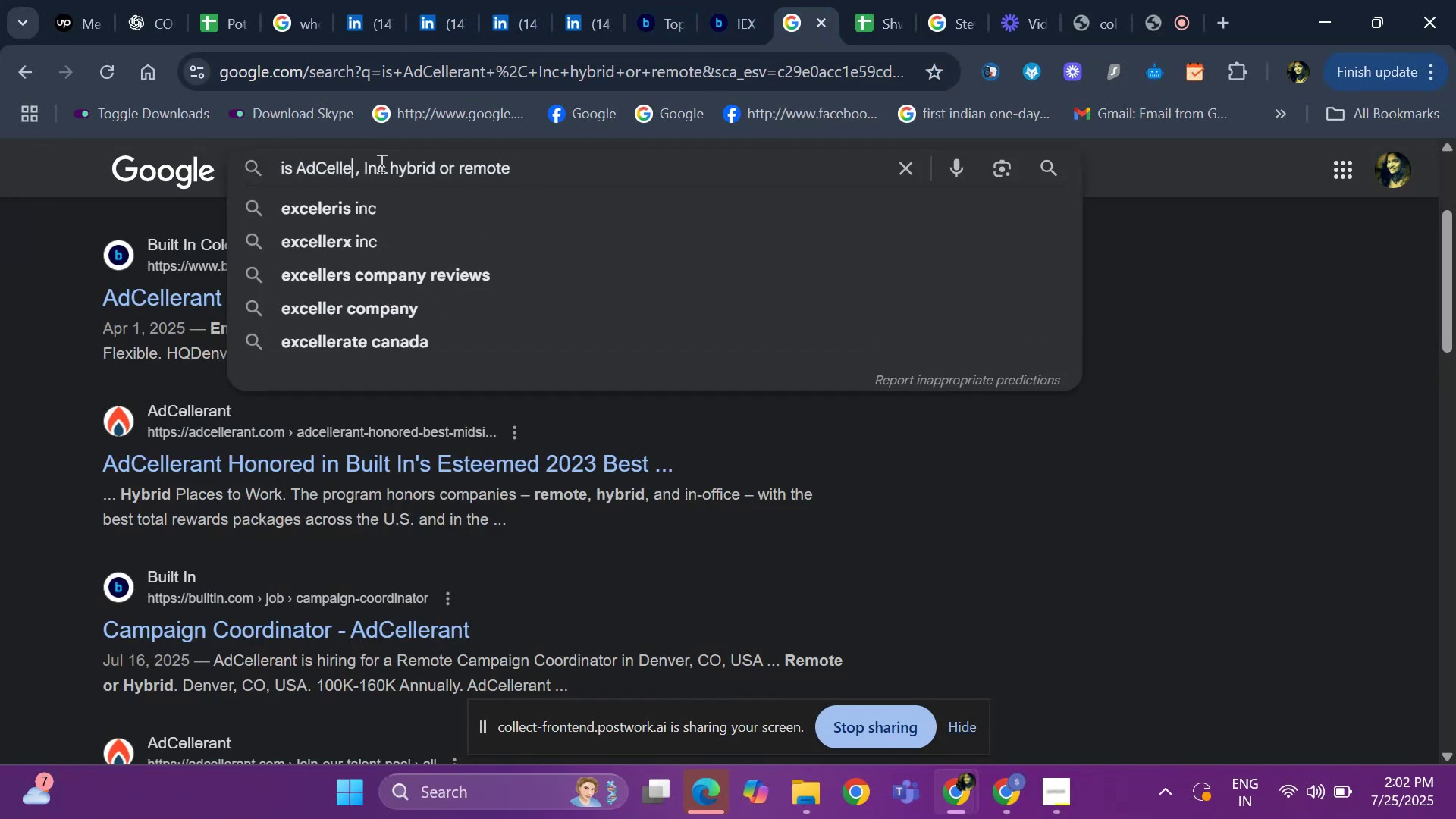 
key(Backspace)
 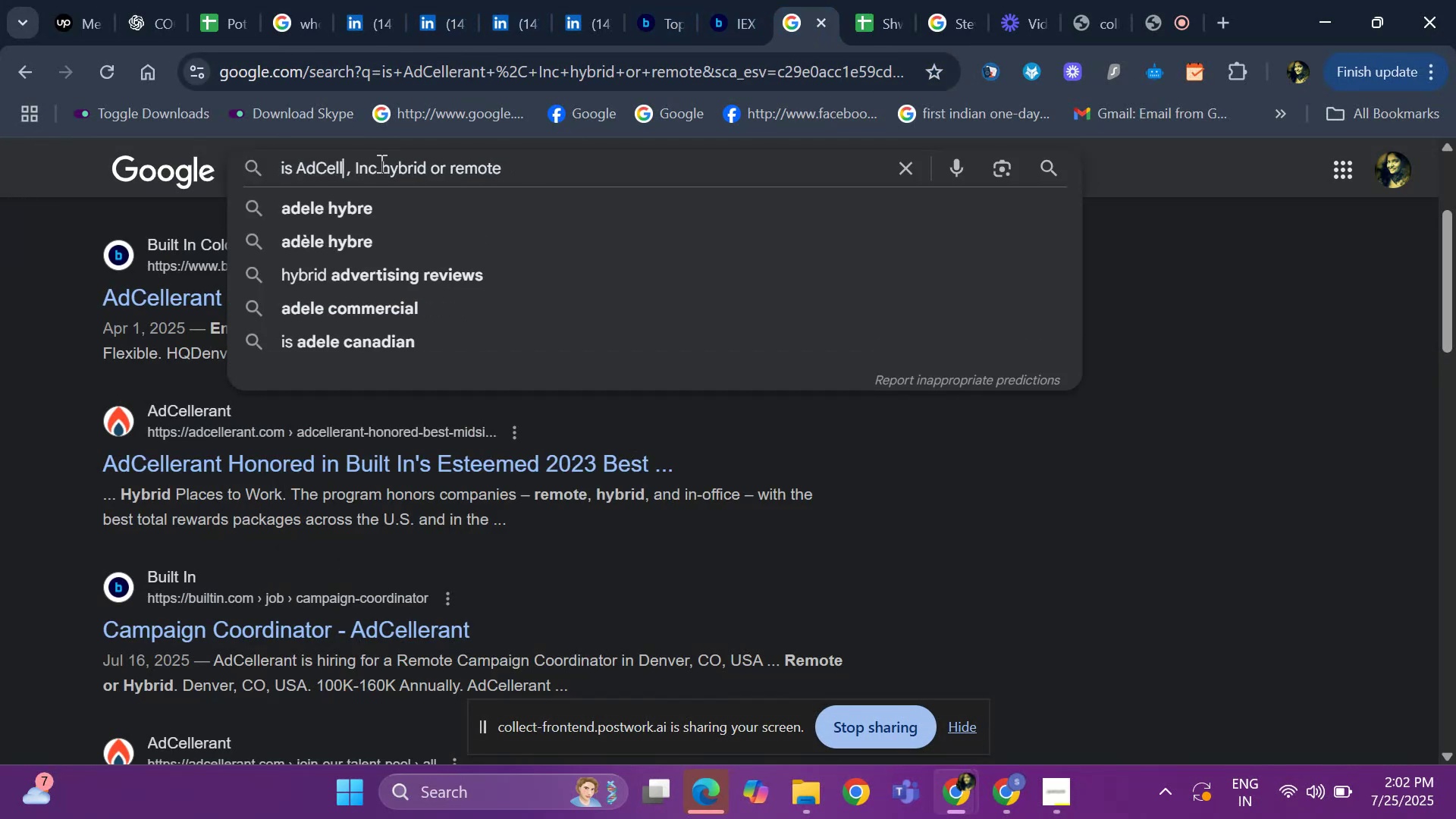 
key(Backspace)
 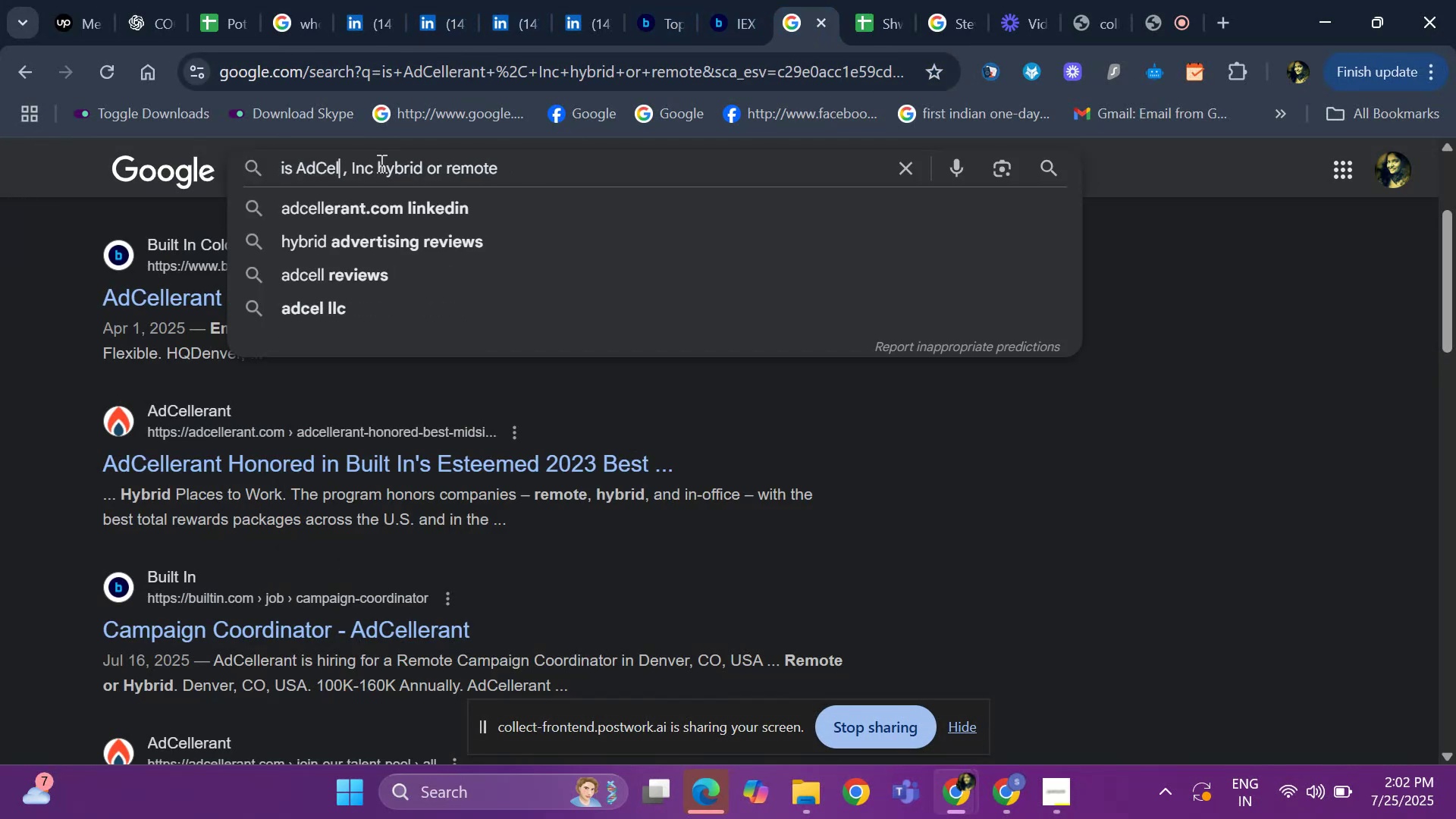 
key(Backspace)
 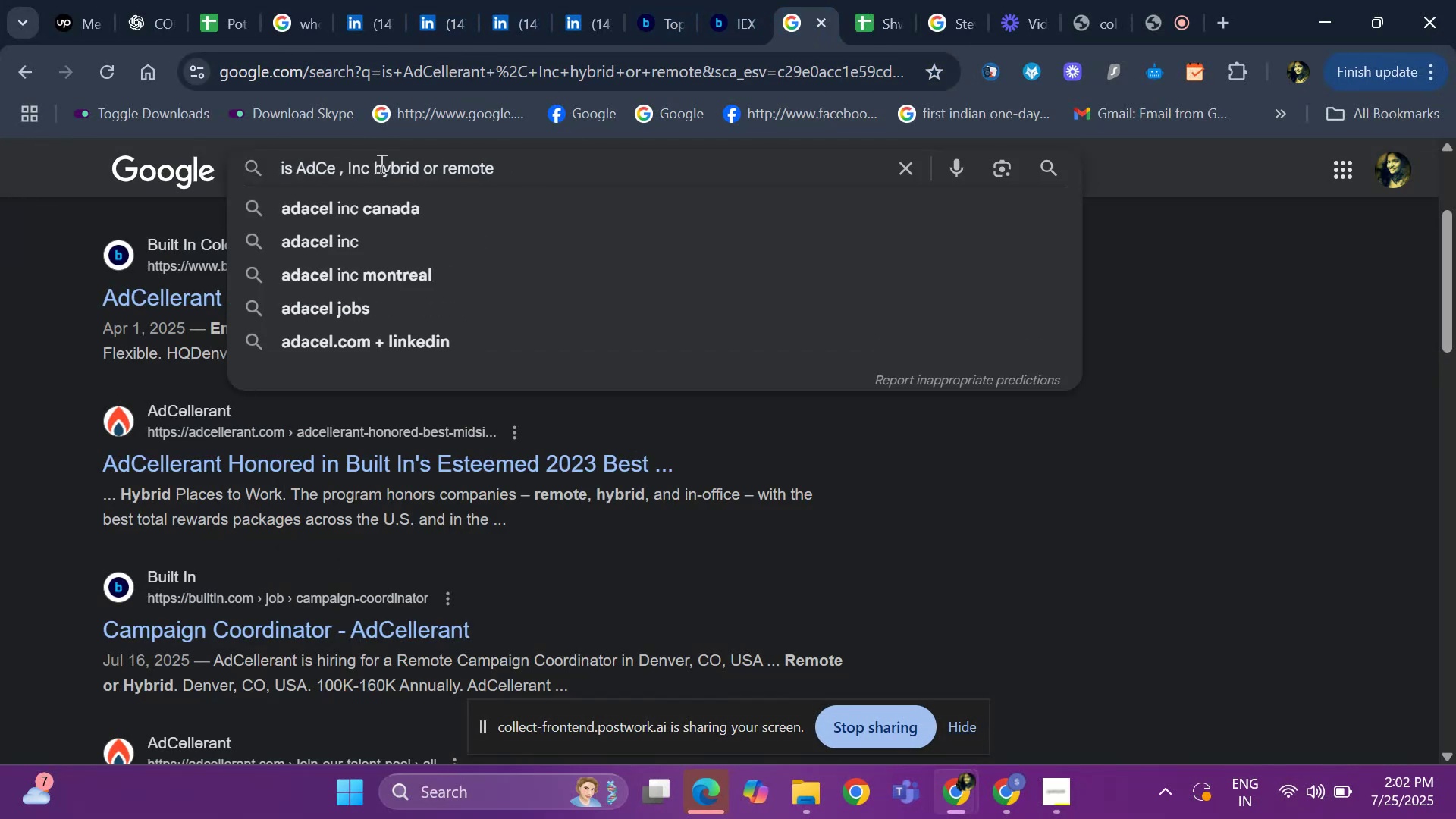 
key(Backspace)
 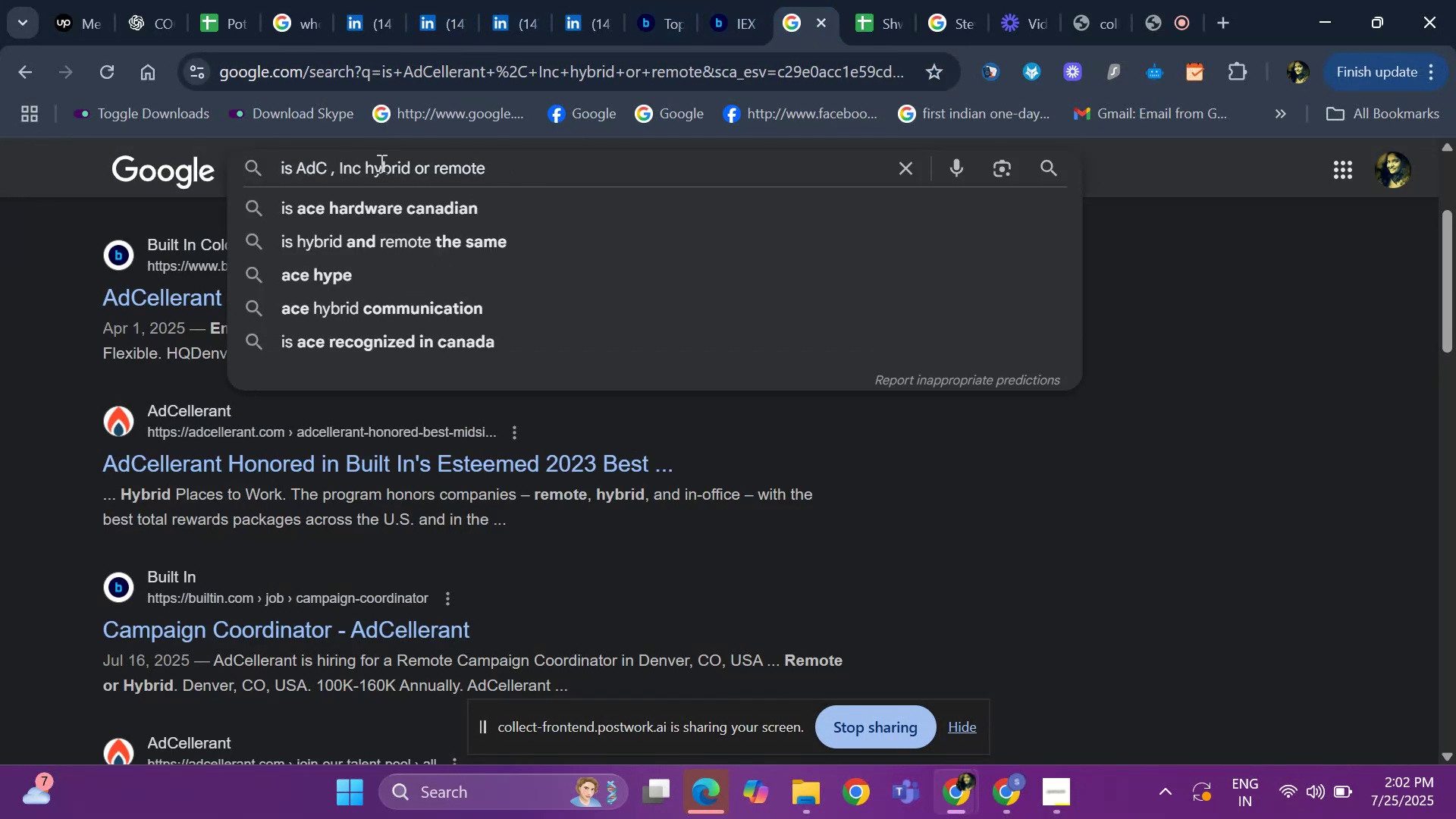 
key(Backspace)
 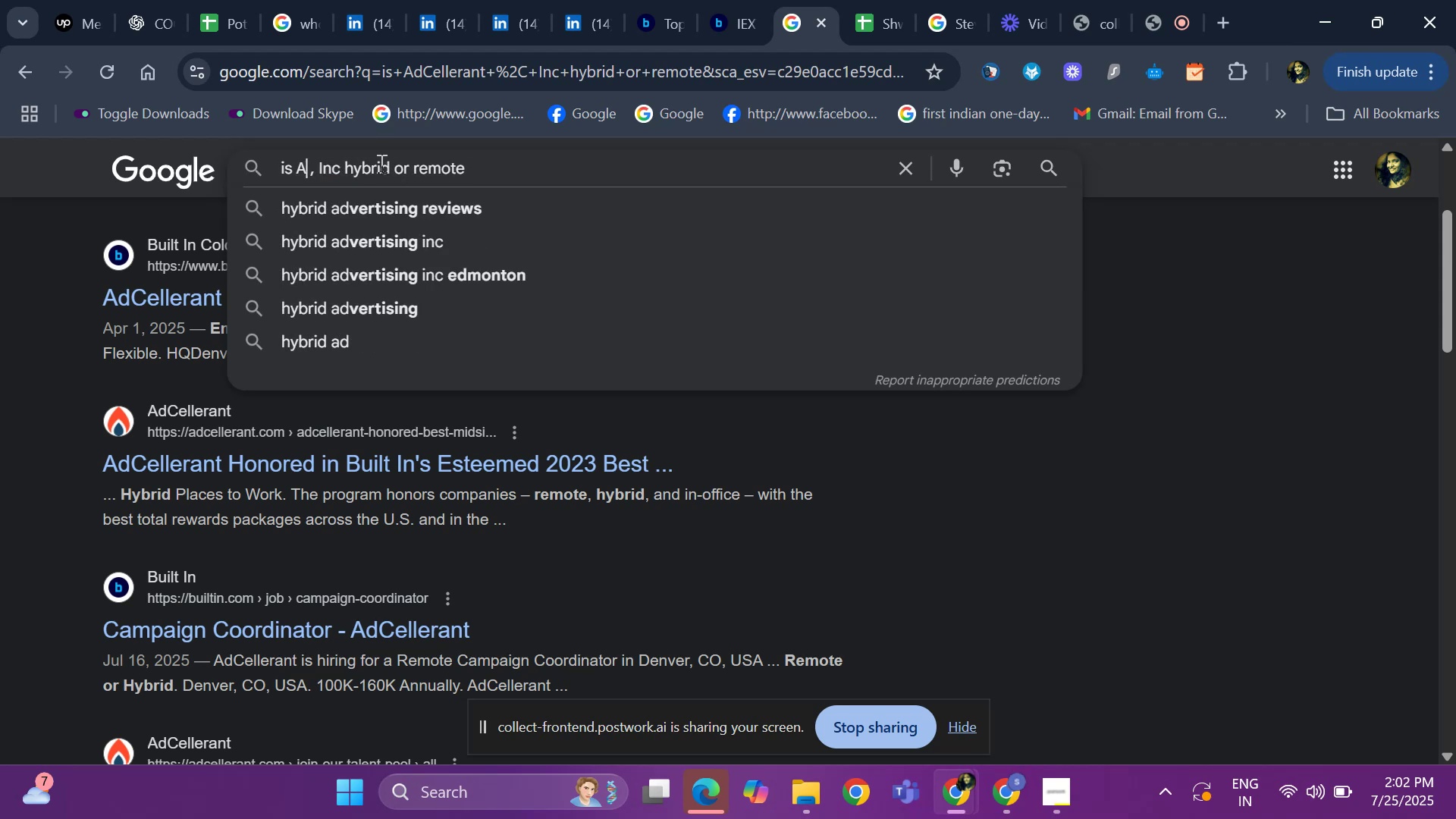 
key(Backspace)
 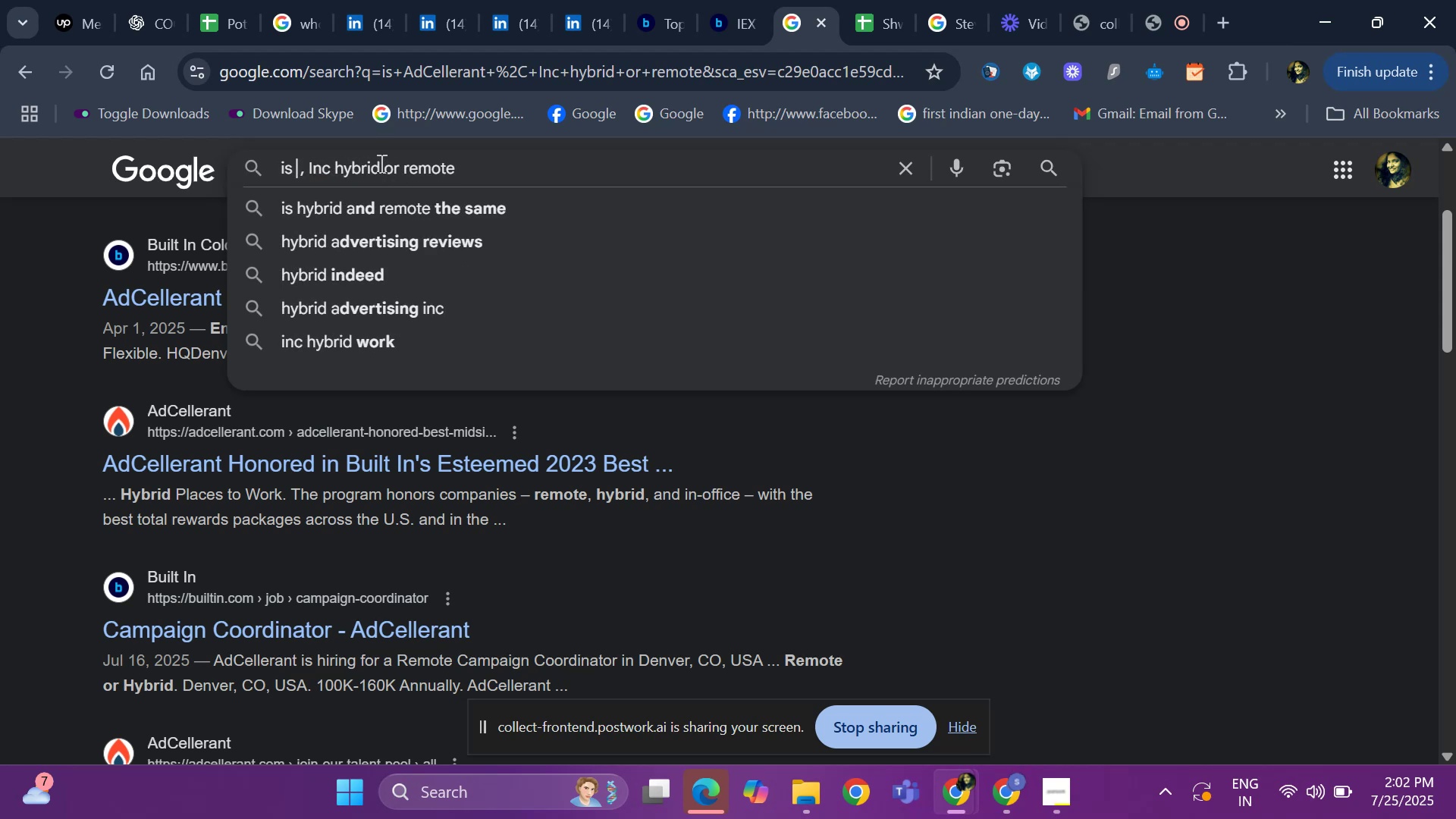 
key(Control+V)
 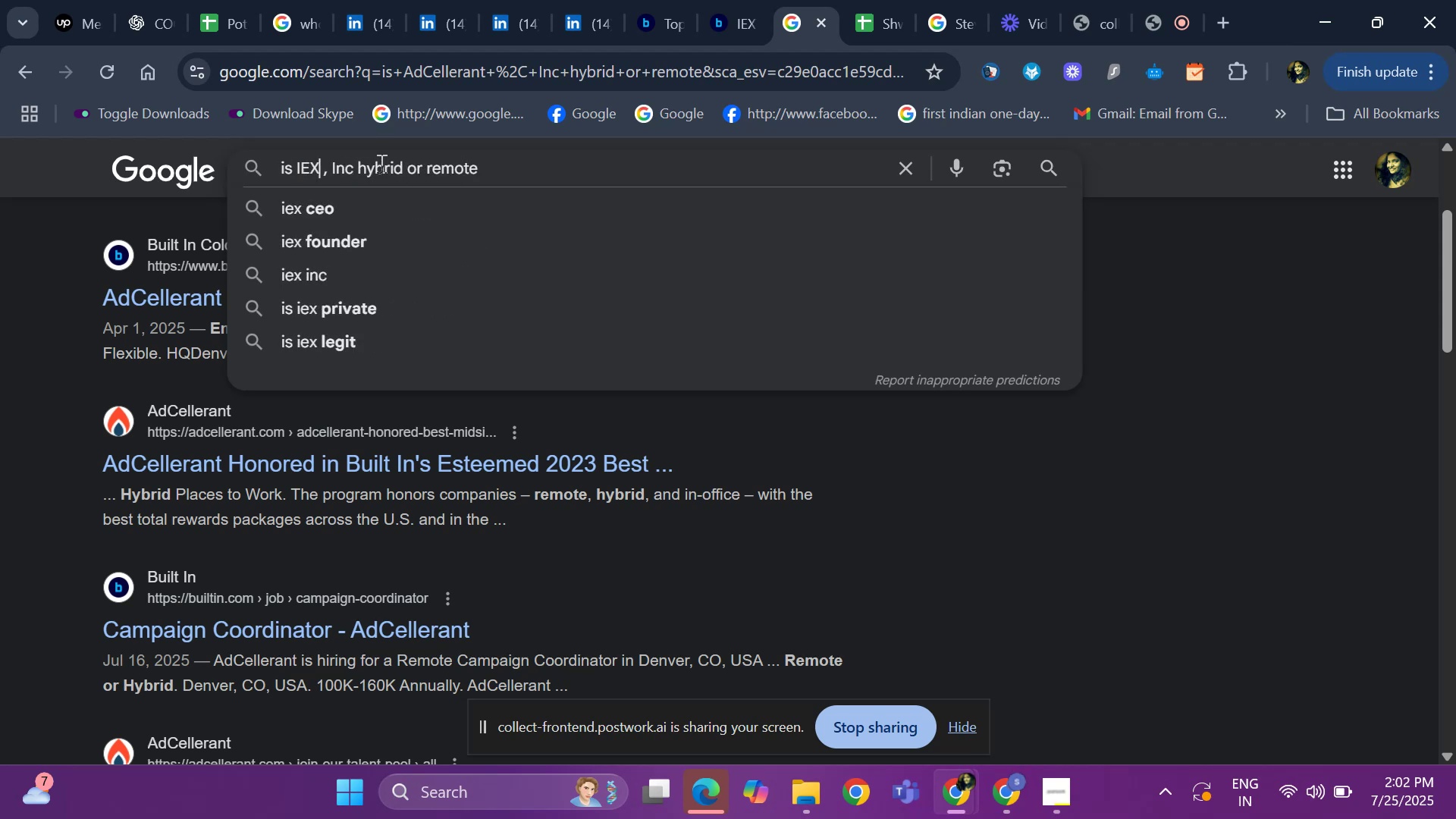 
key(Enter)
 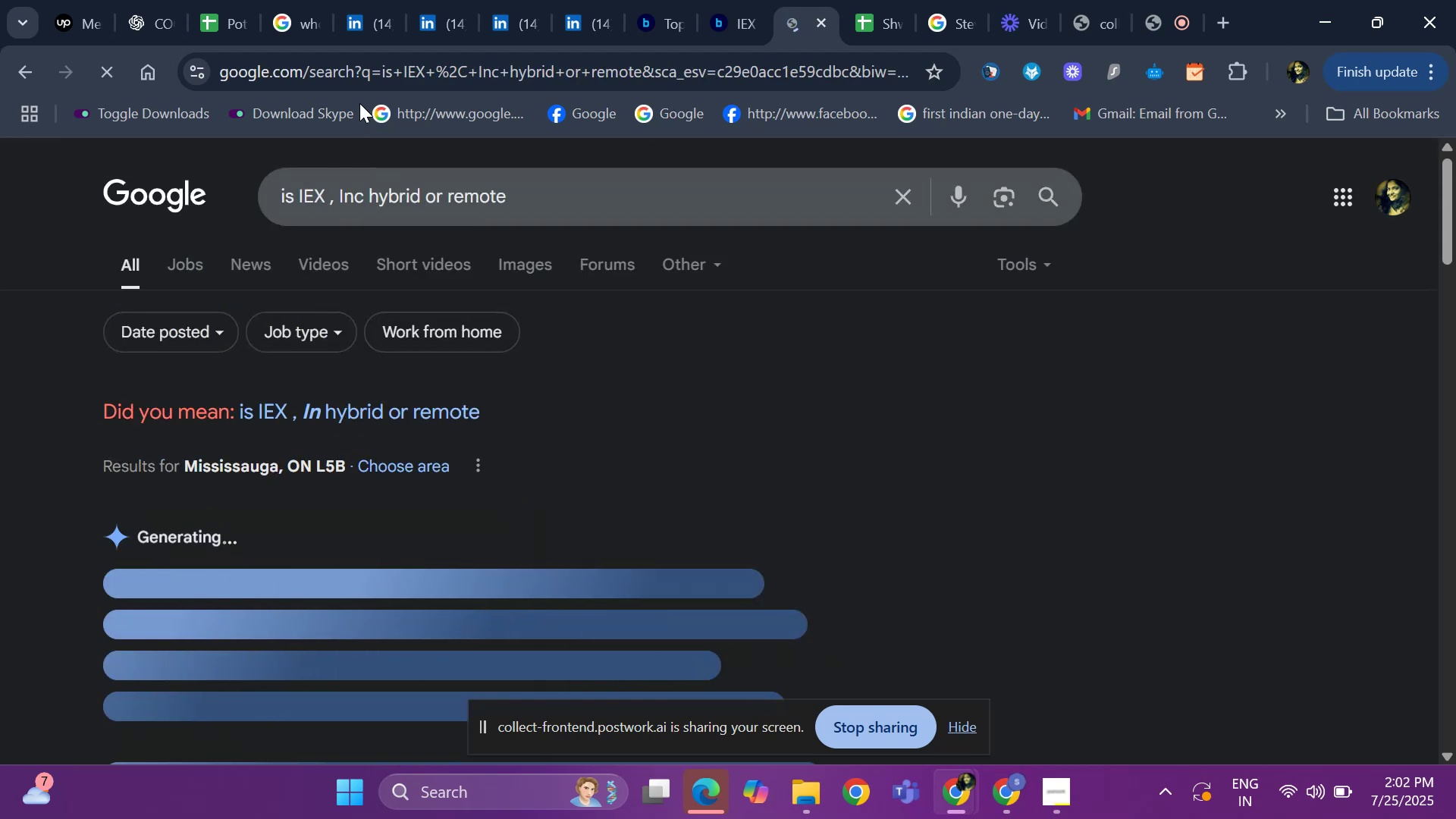 
scroll: coordinate [369, 445], scroll_direction: down, amount: 1.0
 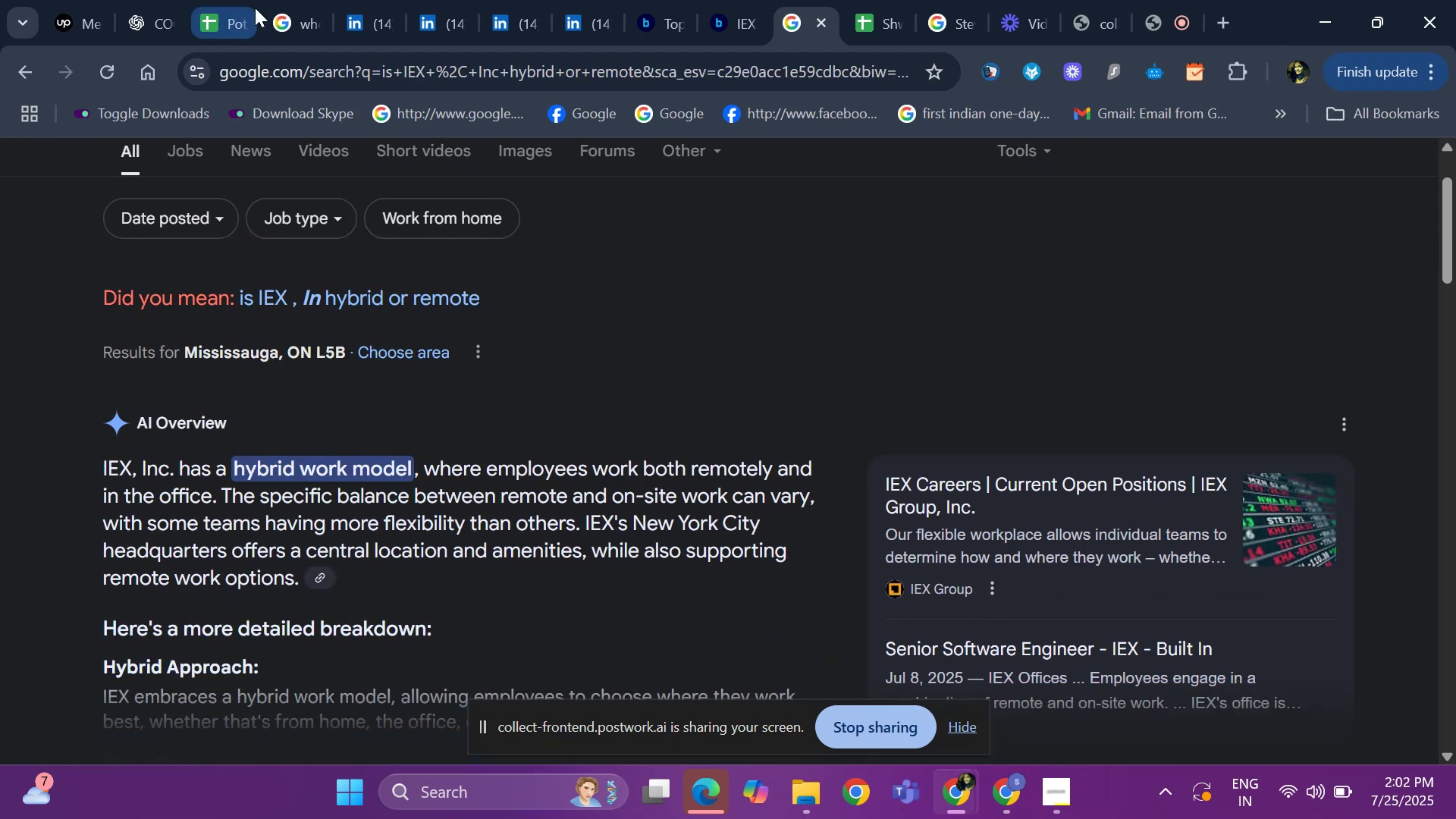 
left_click([217, 8])
 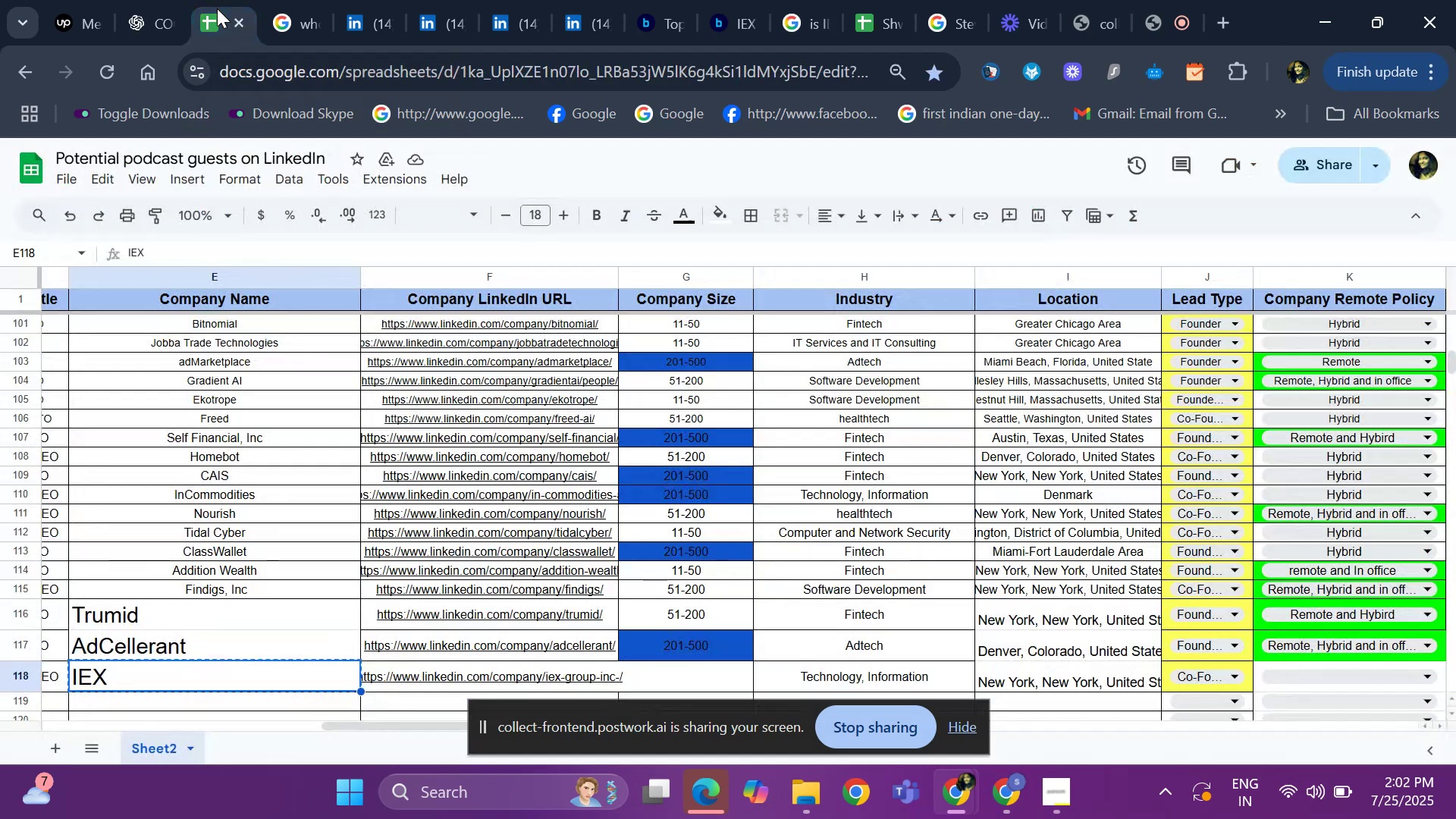 
key(ArrowRight)
 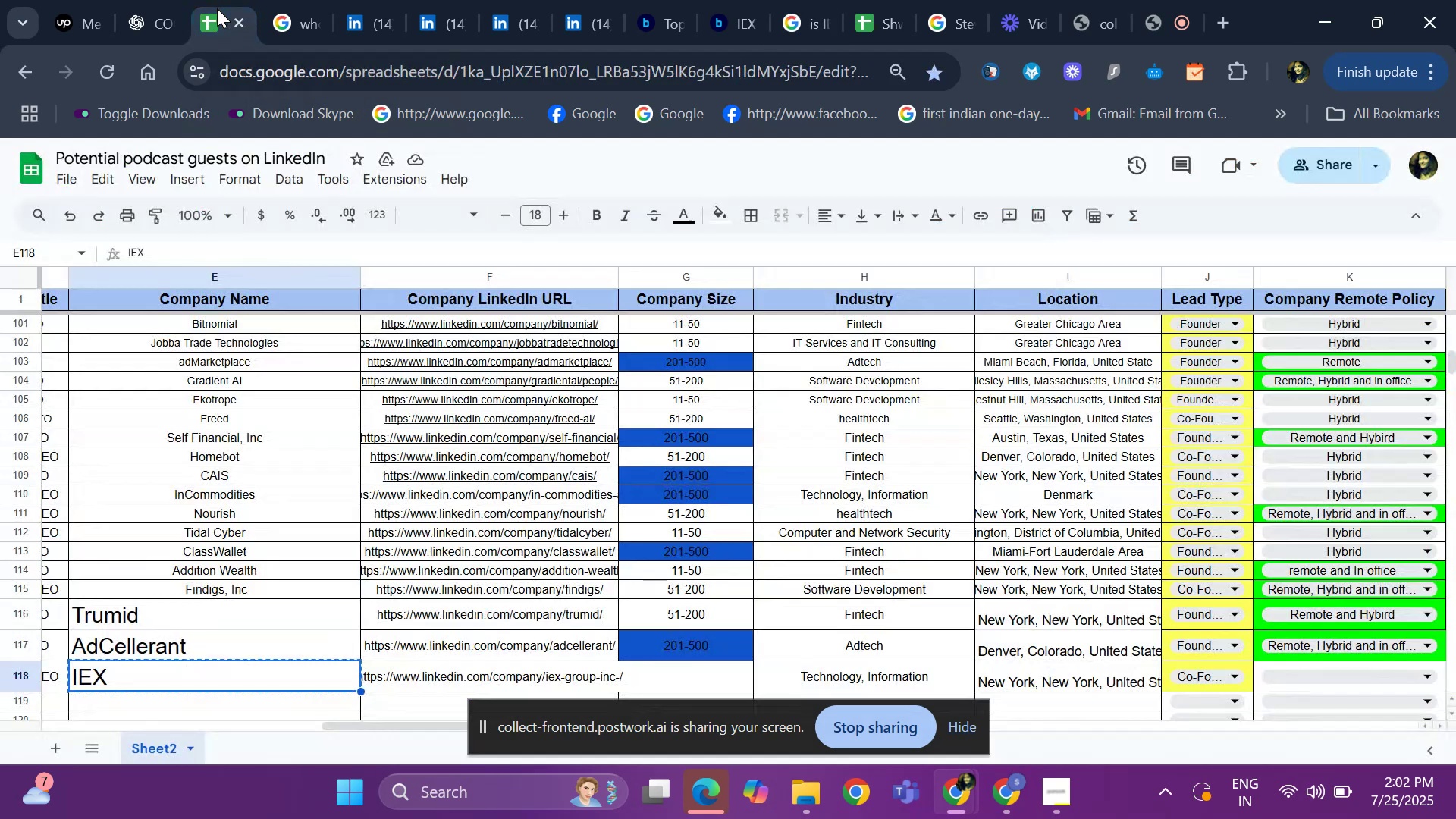 
key(ArrowRight)
 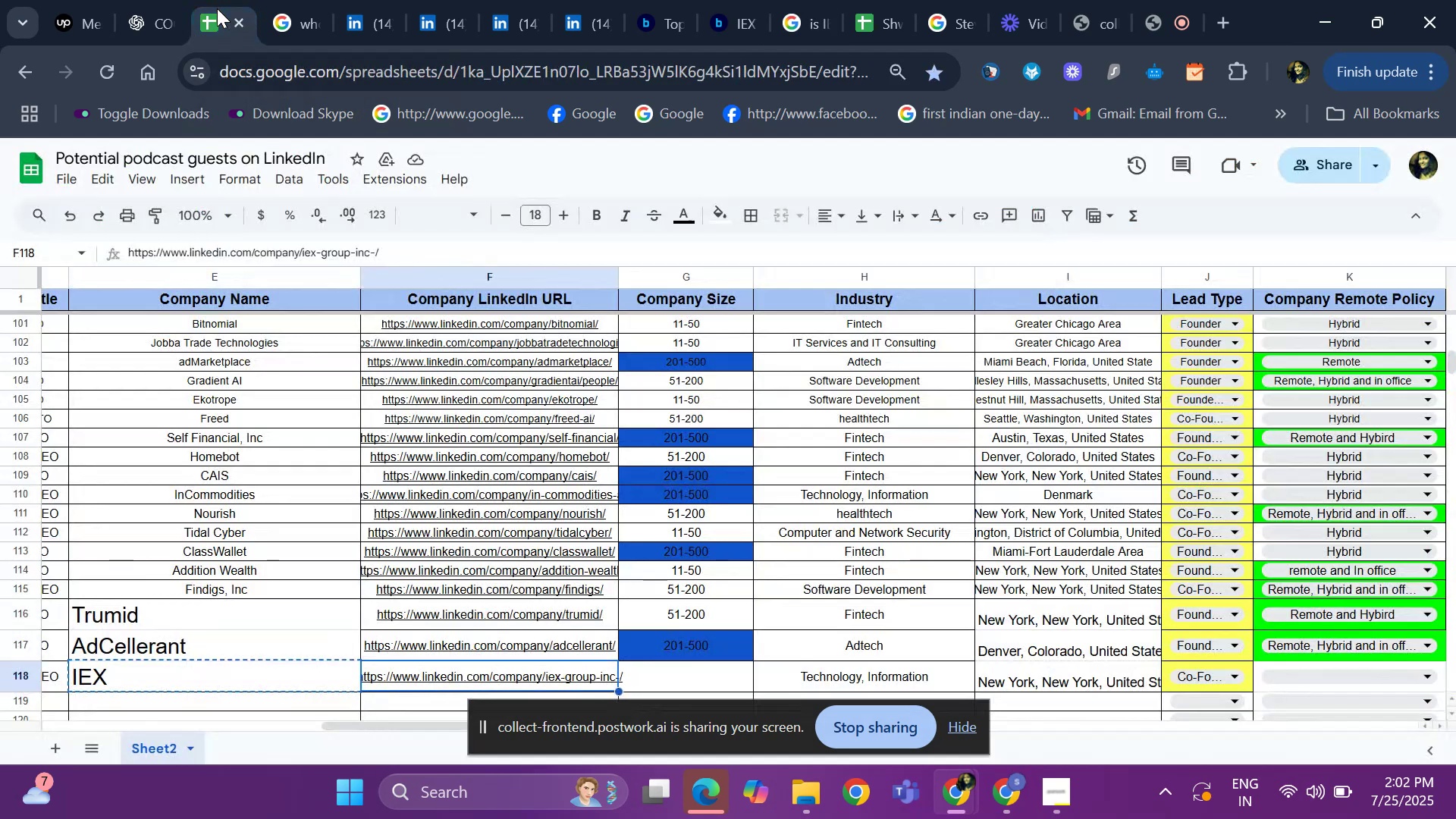 
key(ArrowRight)
 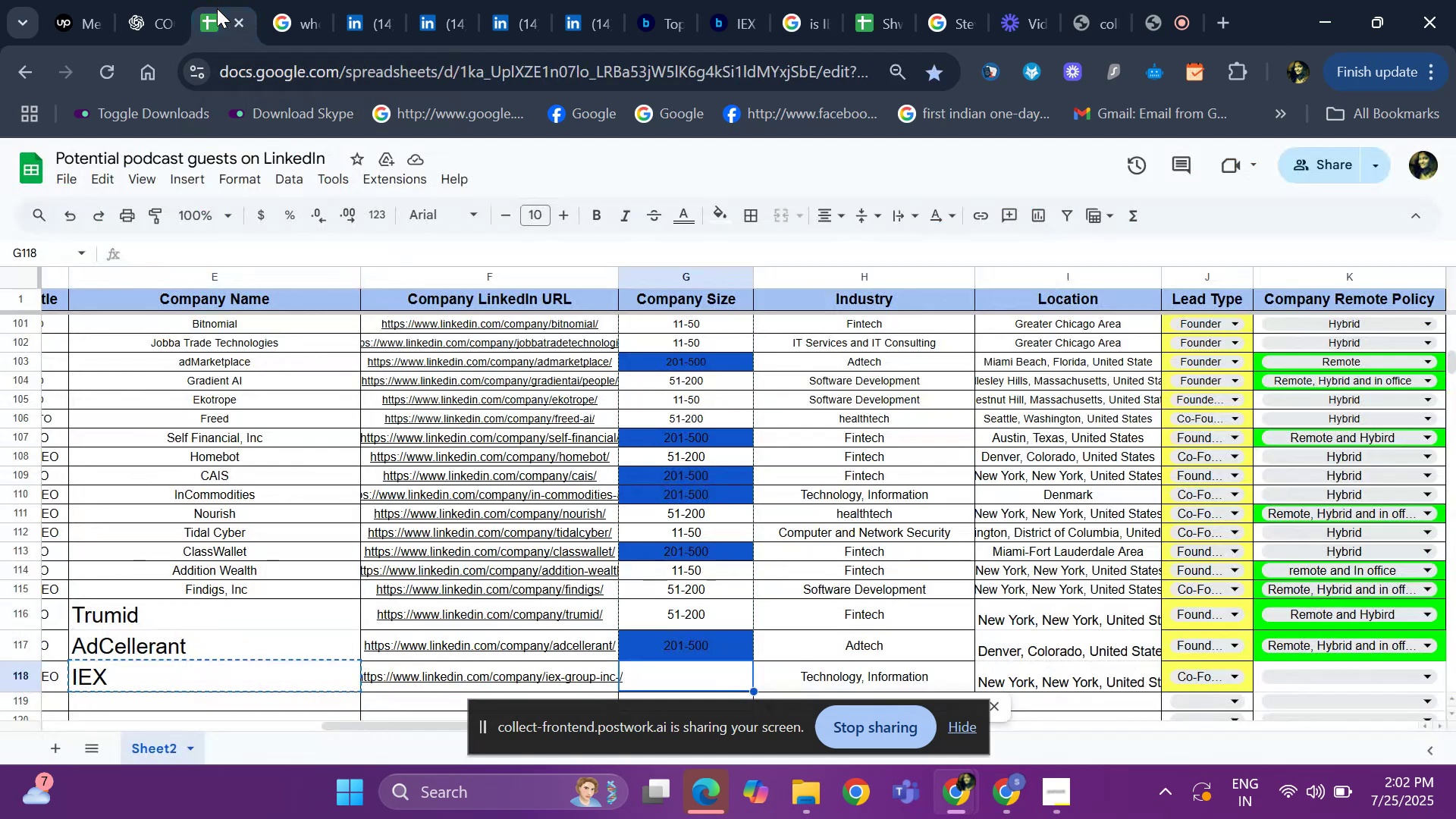 
key(ArrowRight)
 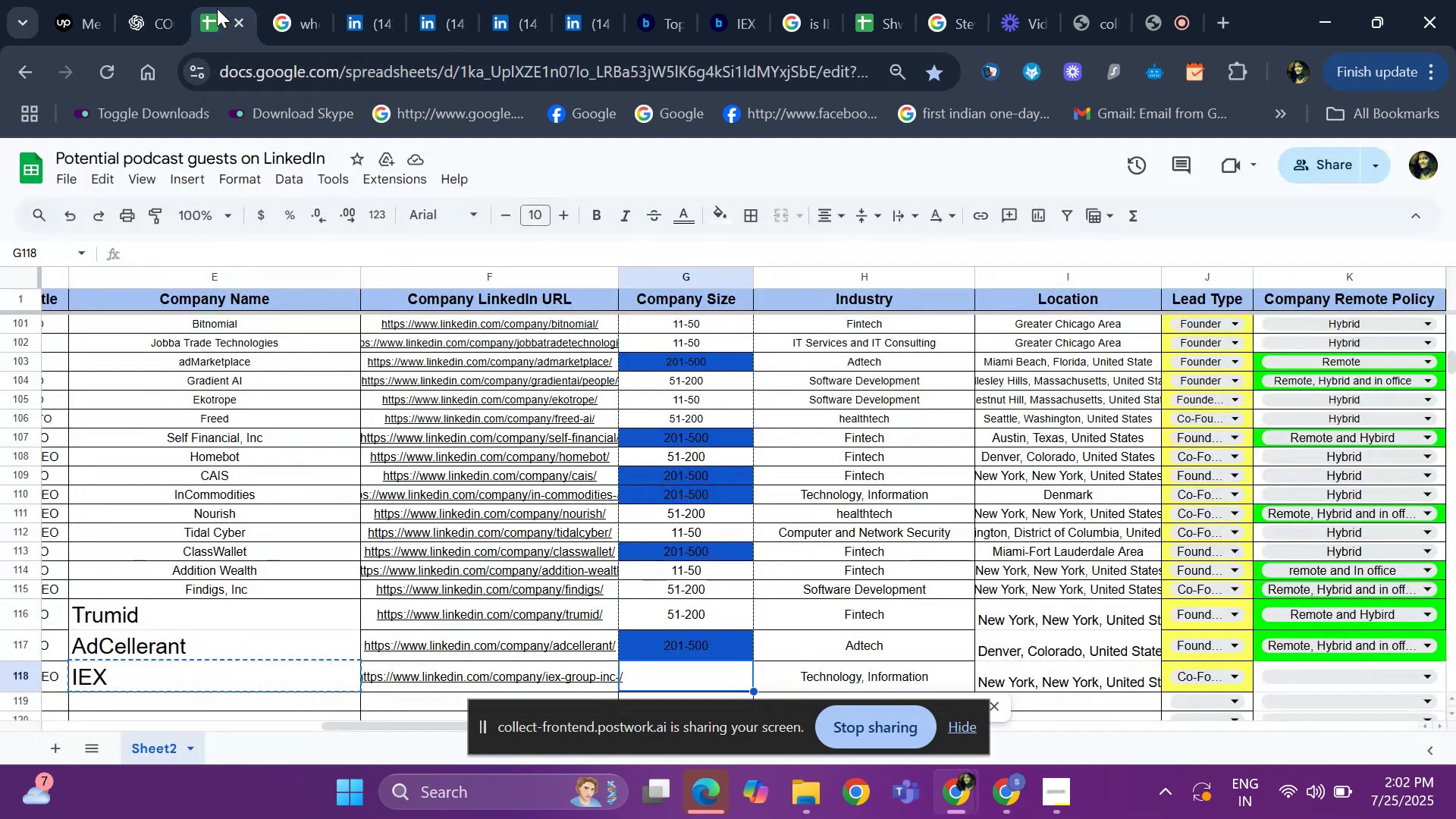 
key(ArrowRight)
 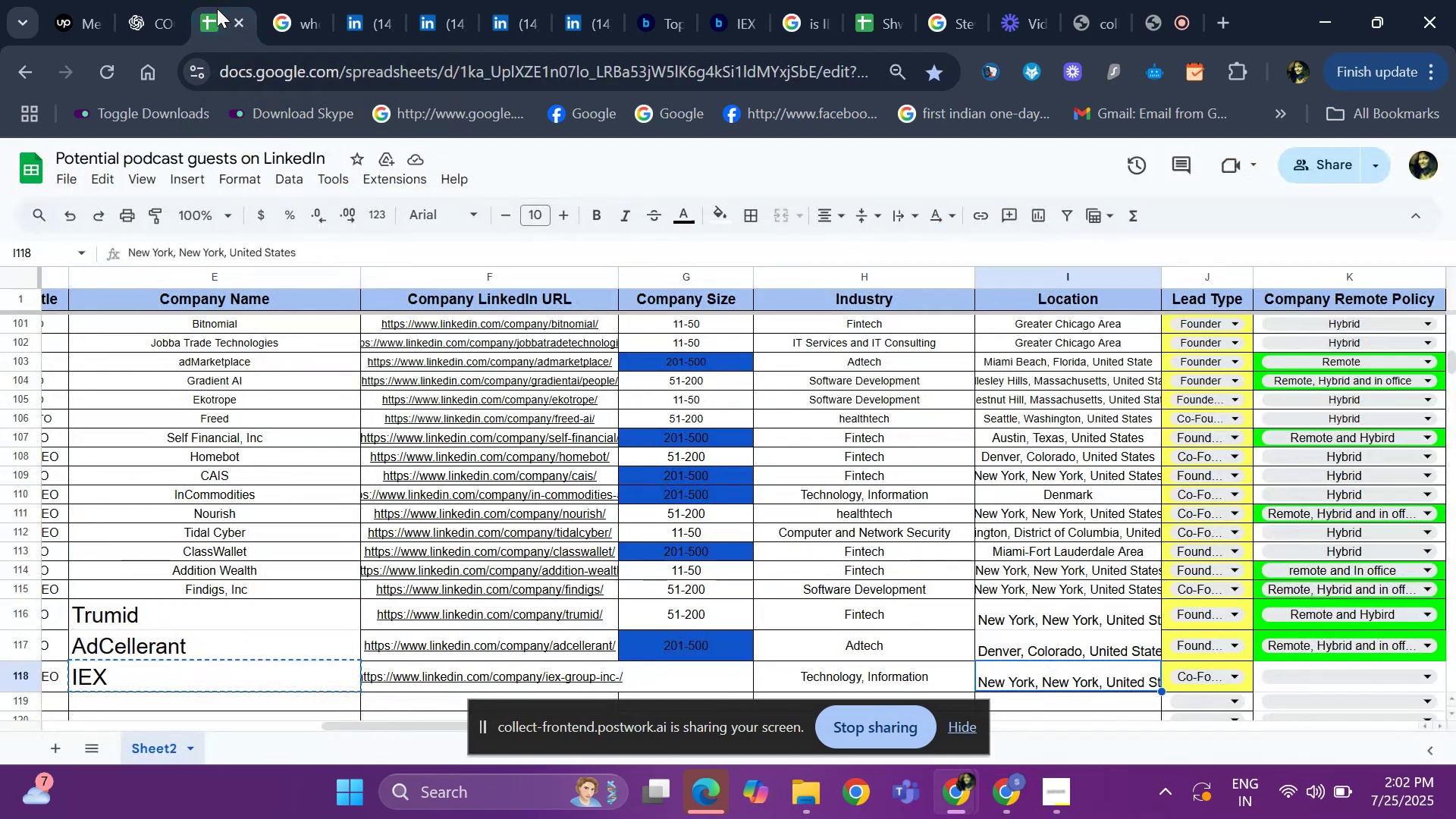 
key(ArrowRight)
 